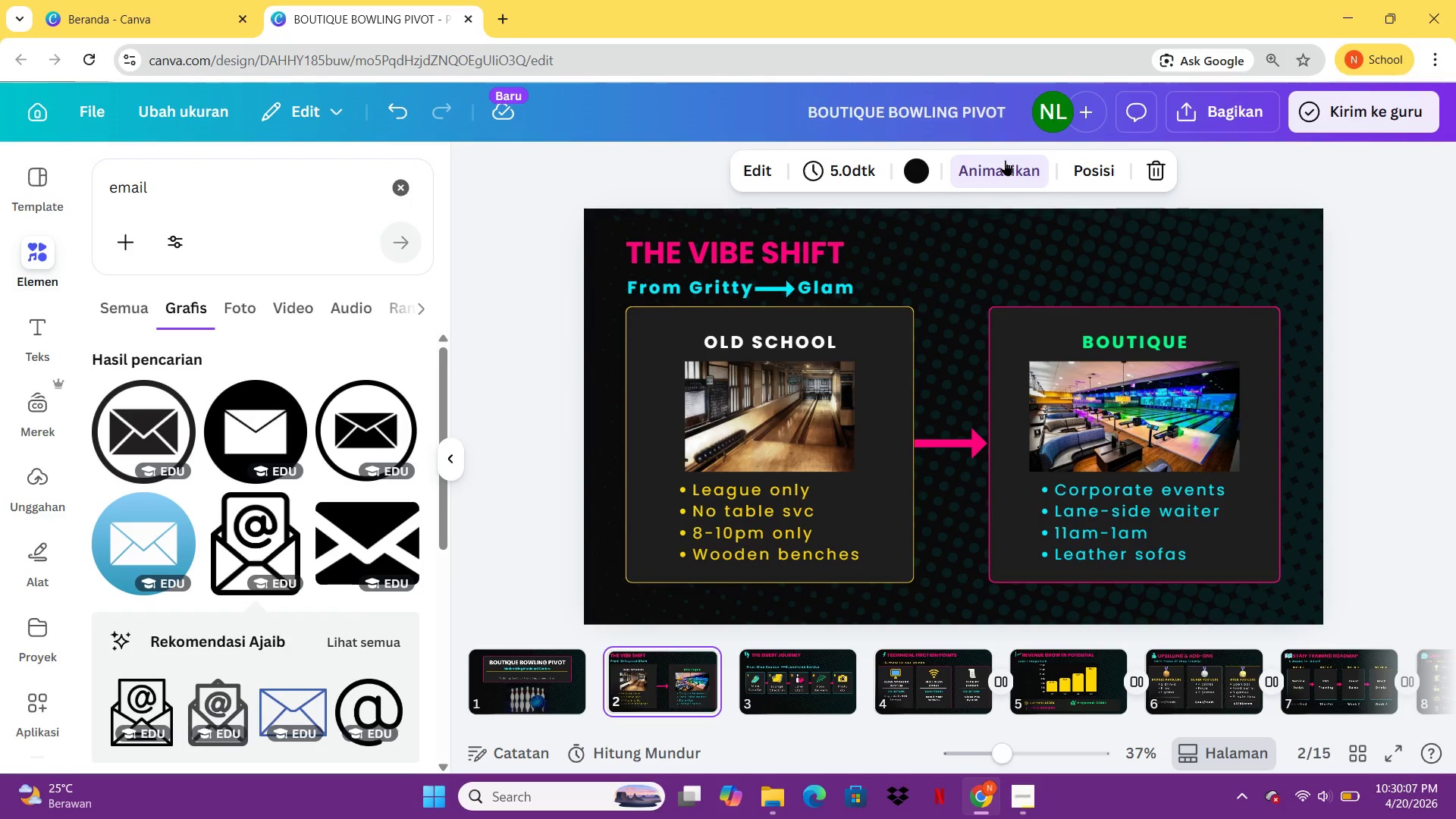 
left_click([1005, 160])
 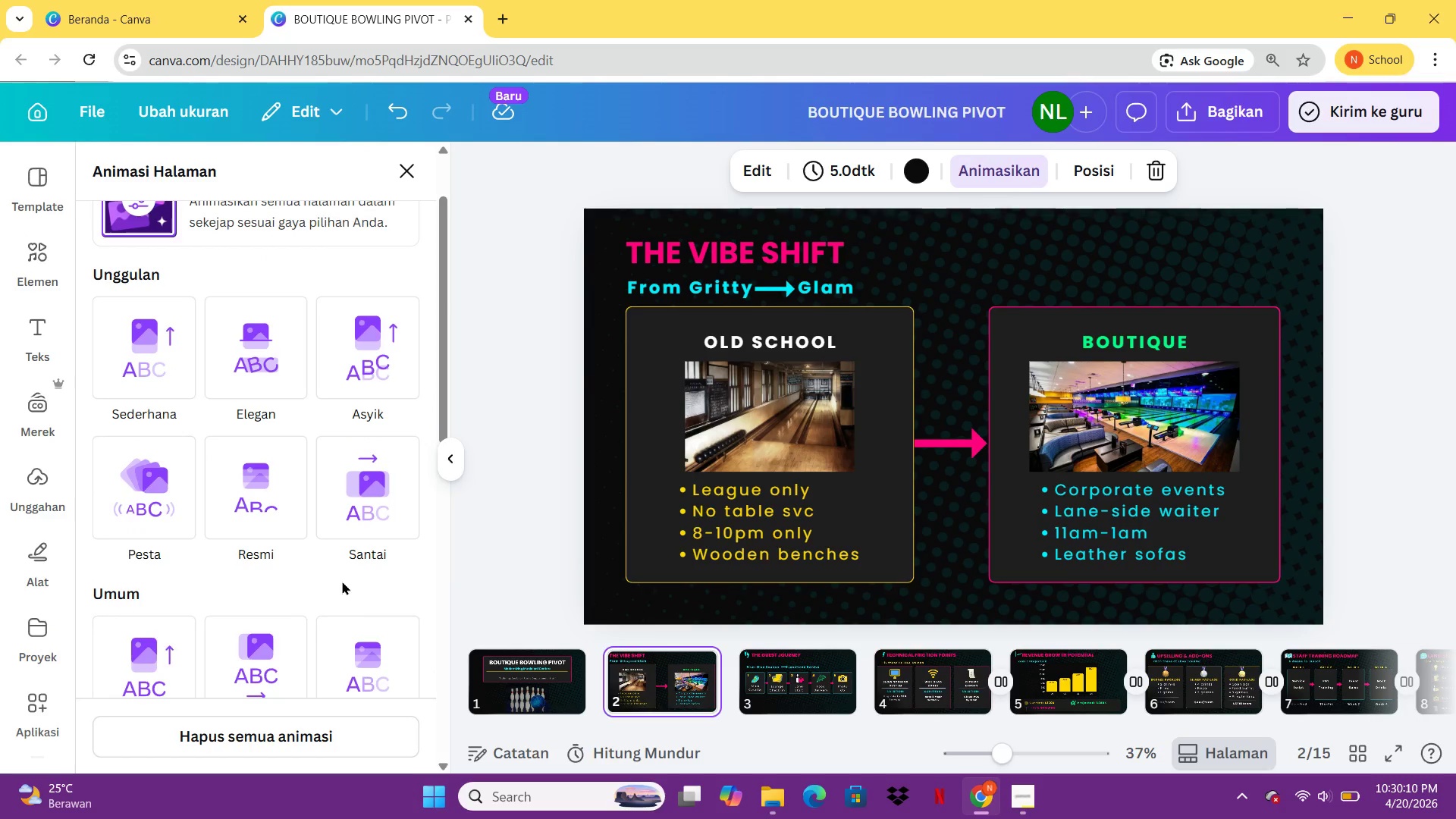 
wait(8.06)
 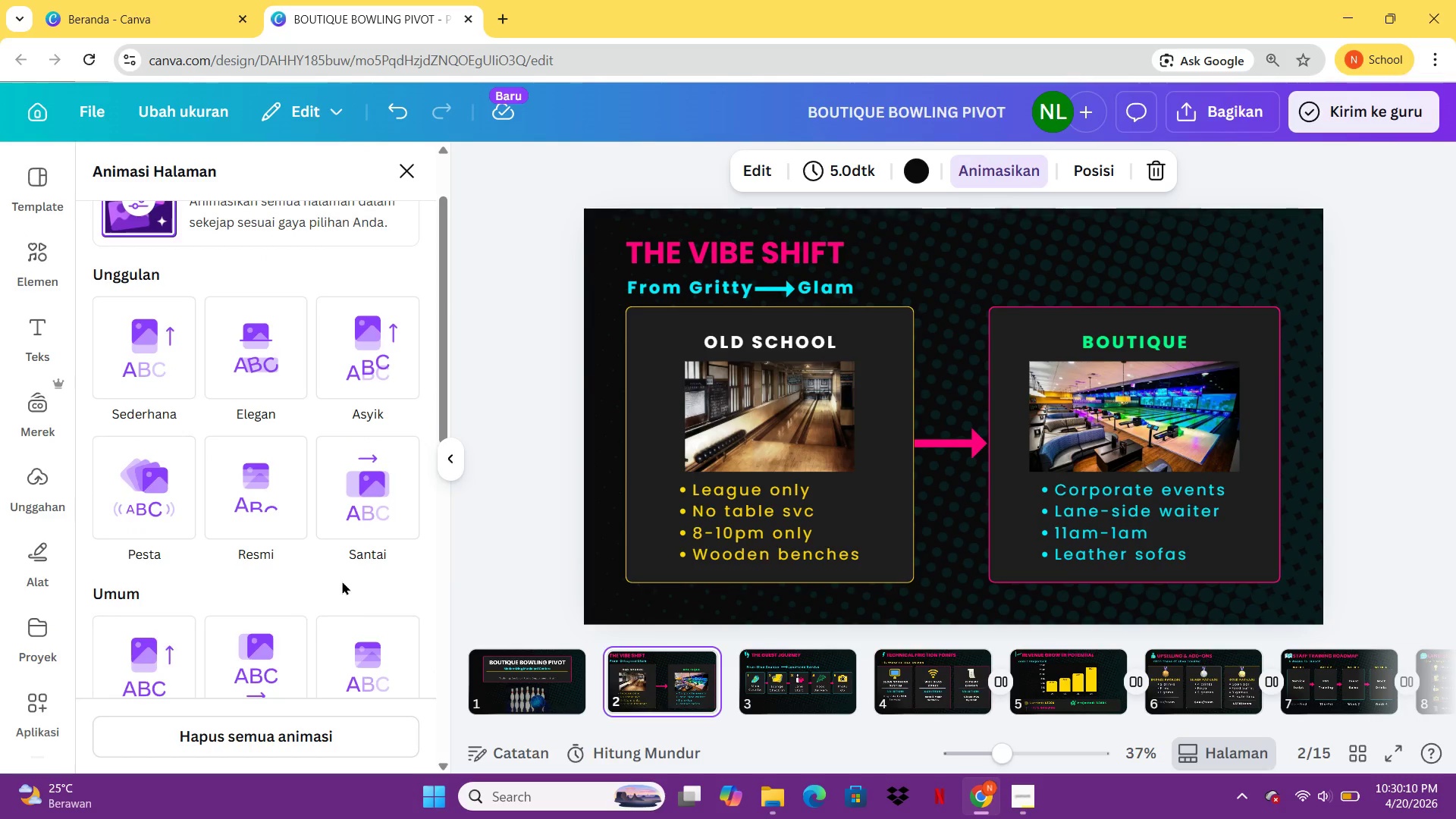 
left_click([253, 526])
 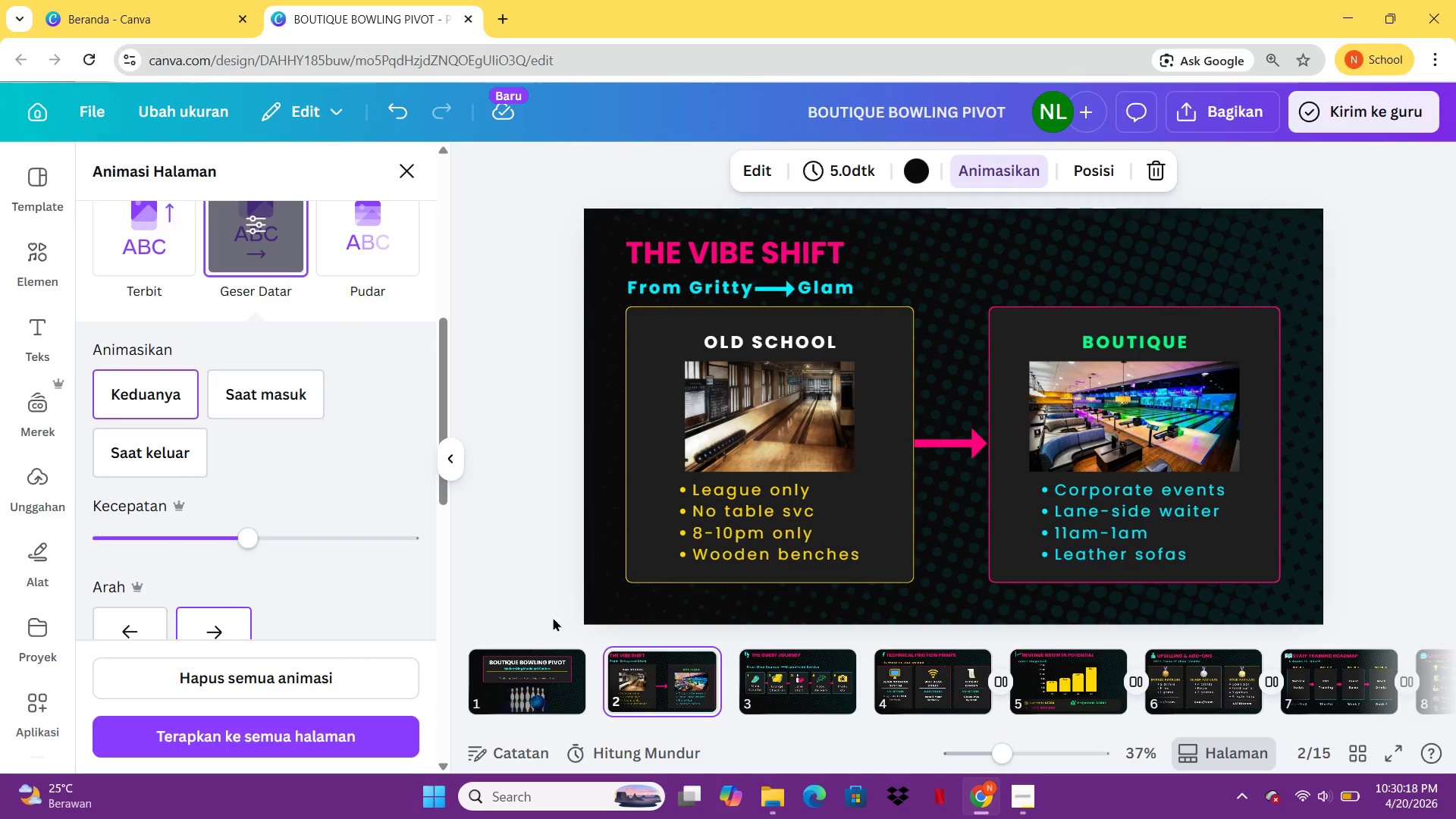 
left_click([497, 670])
 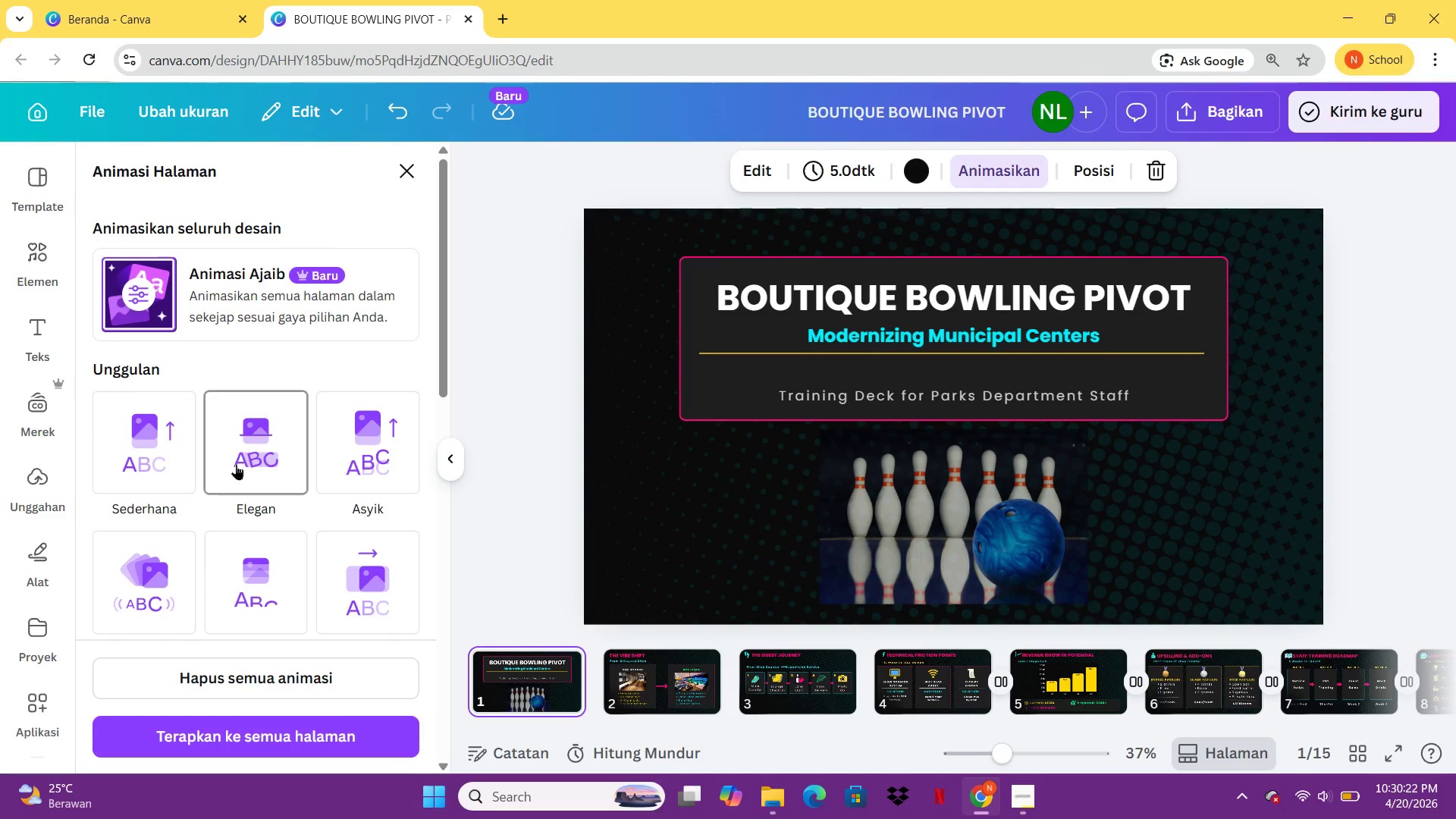 
left_click([231, 328])
 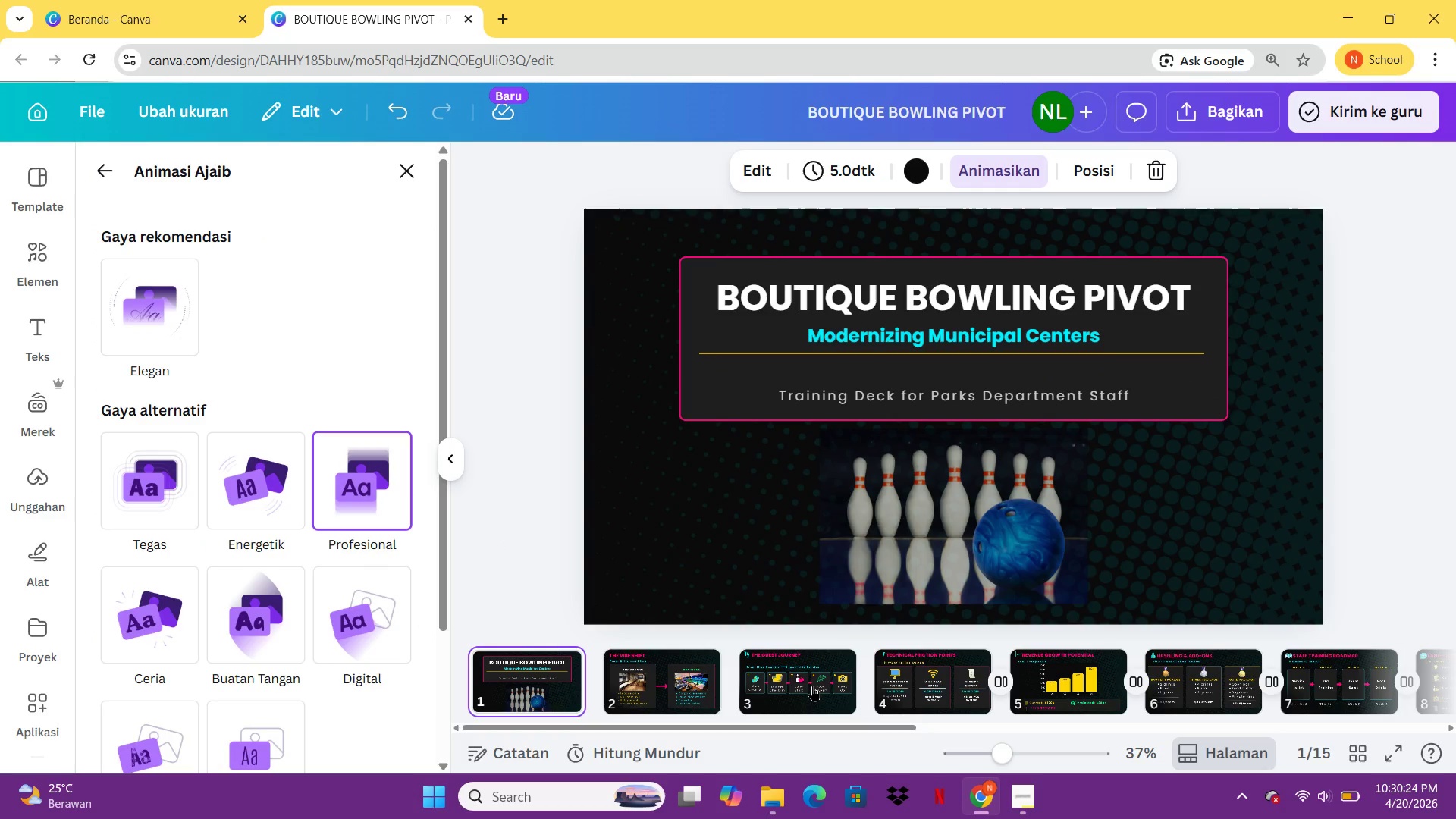 
left_click([810, 686])
 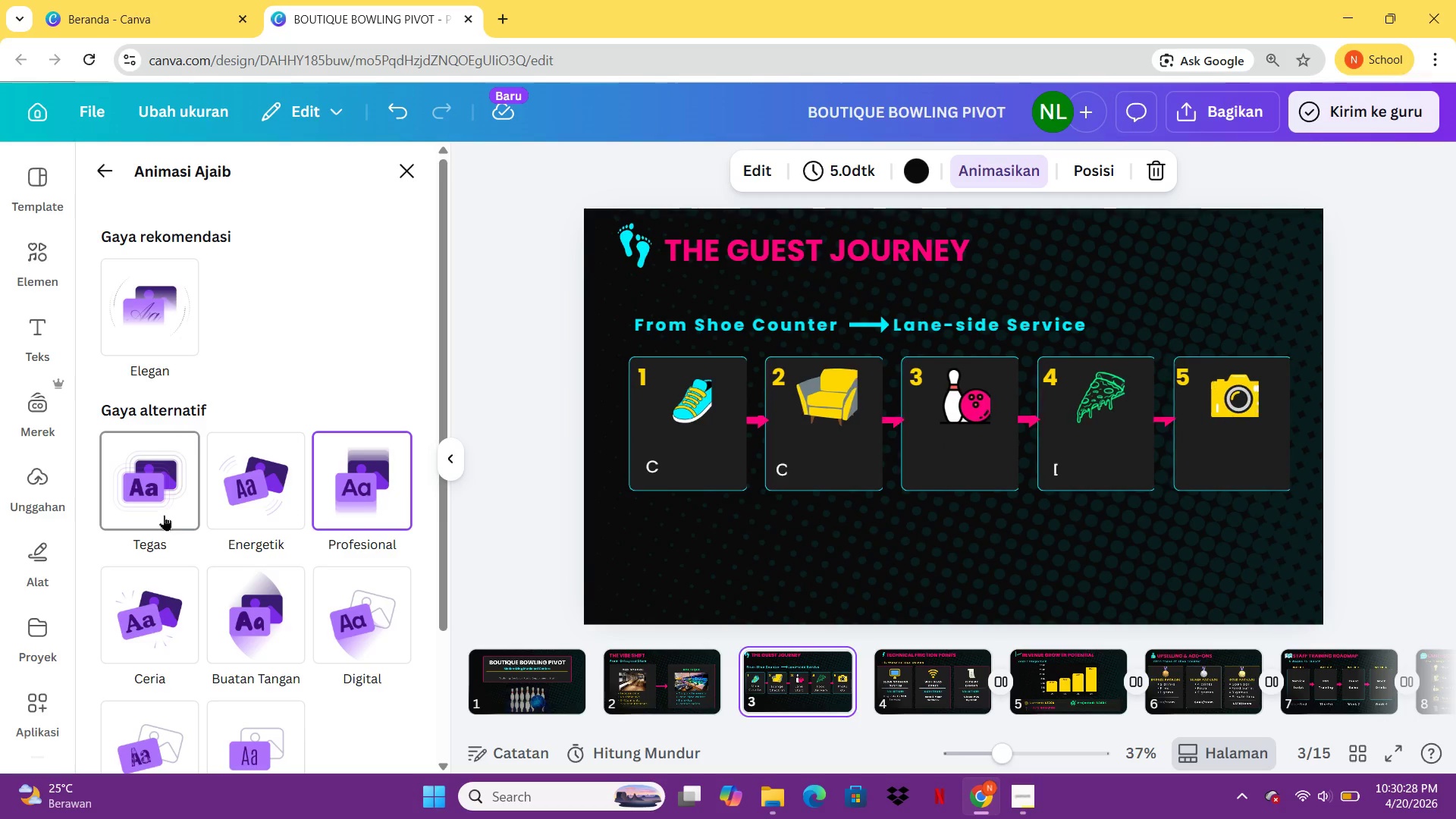 
wait(5.91)
 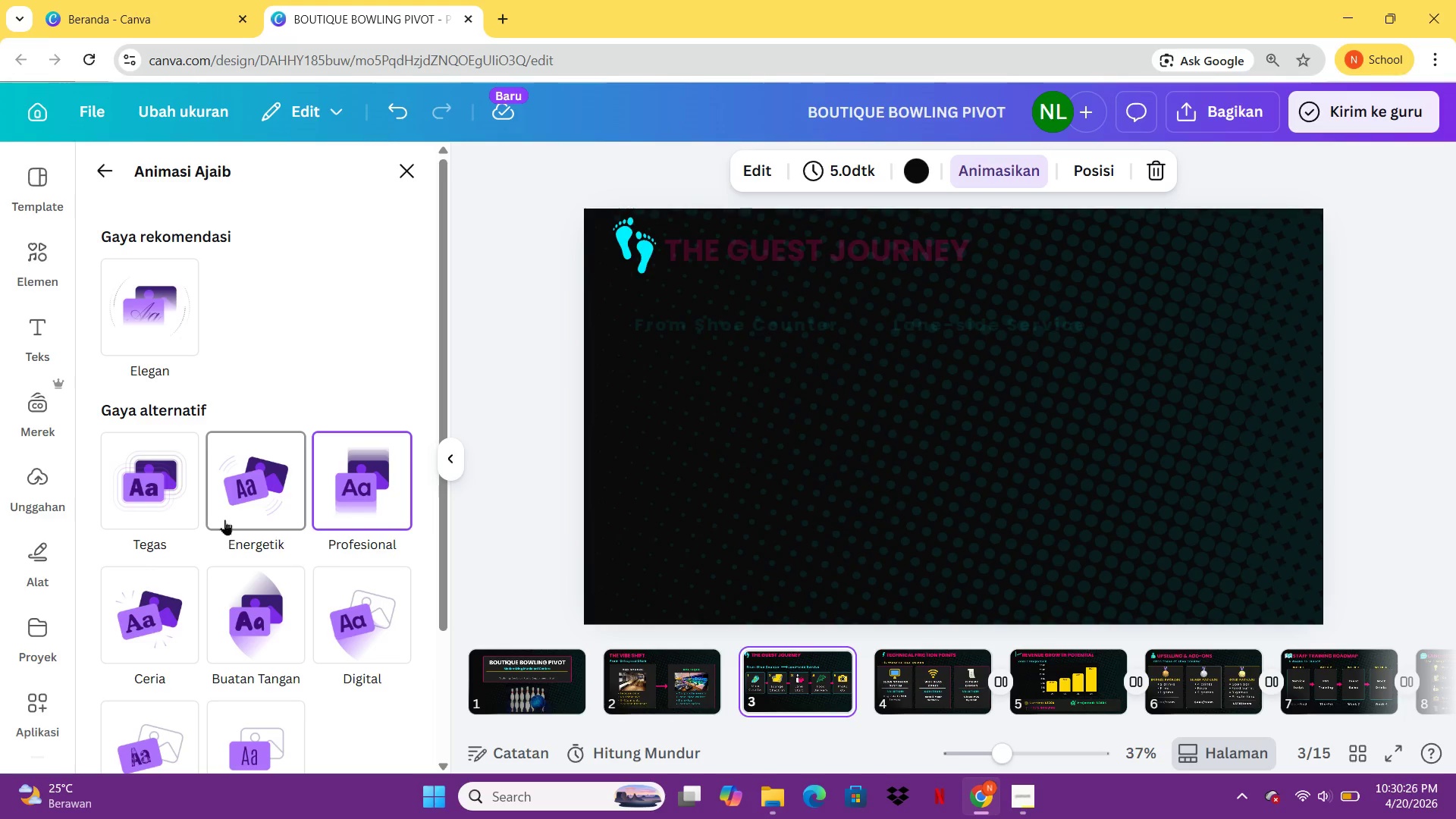 
left_click([898, 673])
 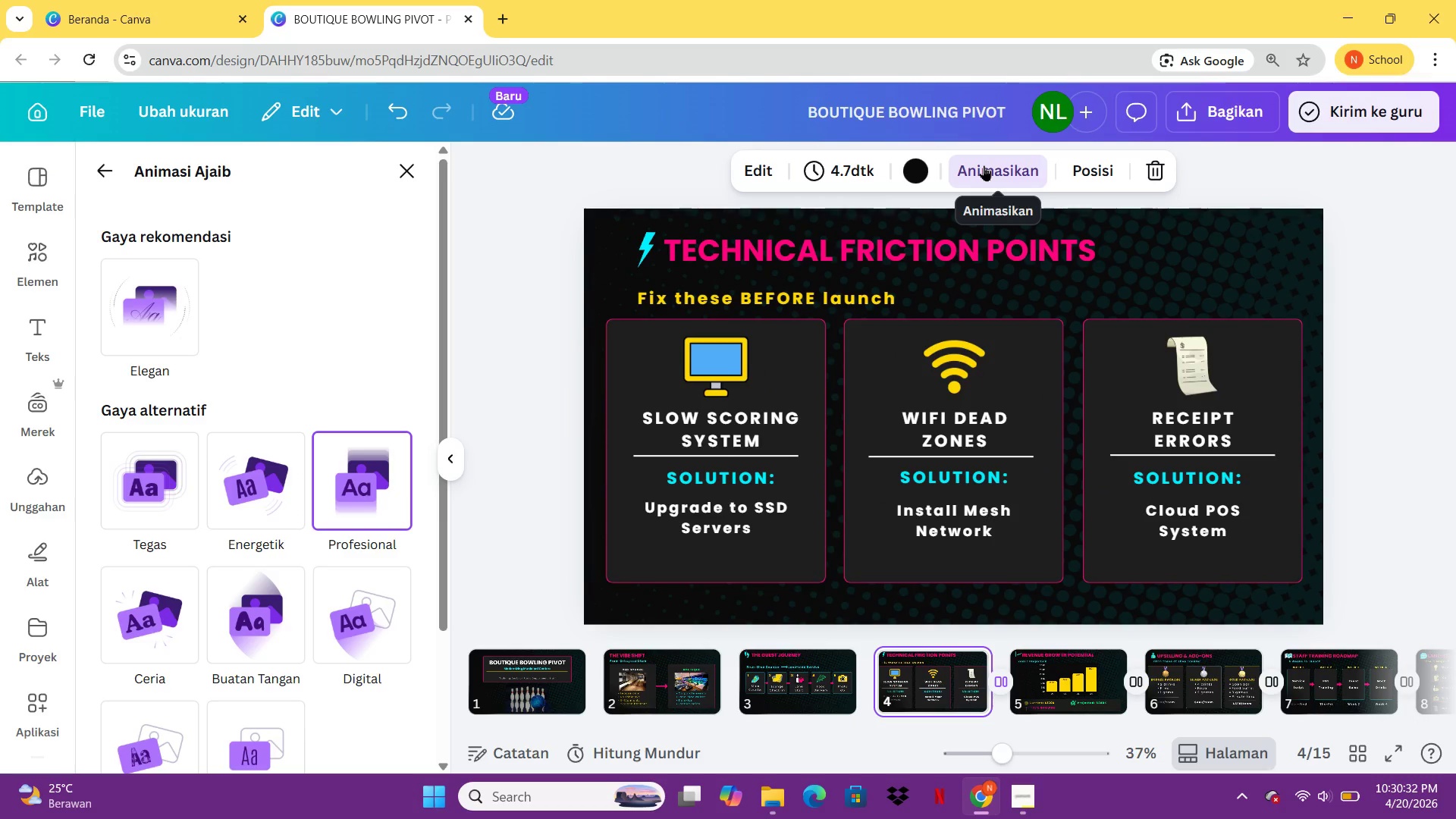 
left_click([984, 165])
 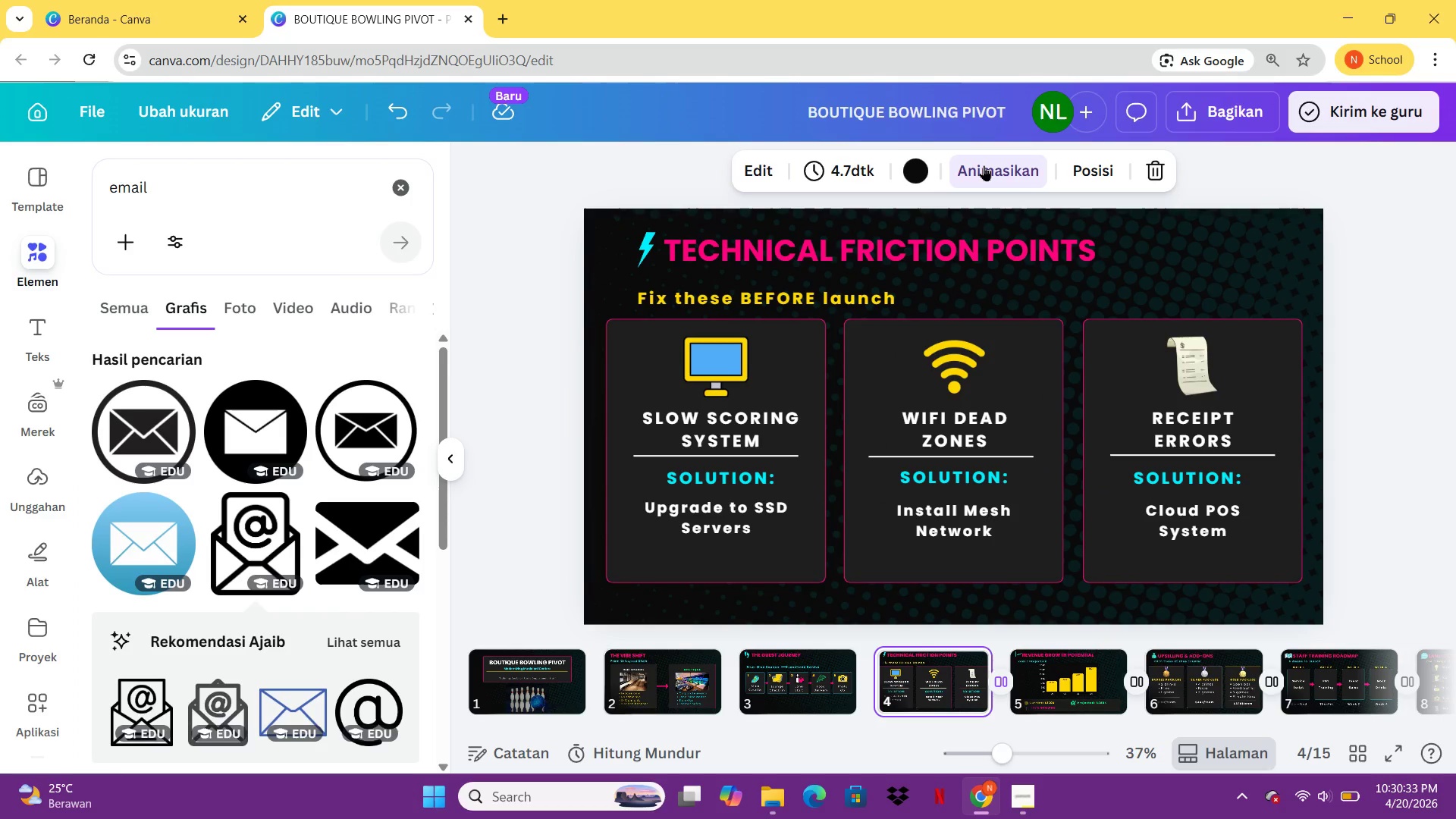 
left_click([984, 165])
 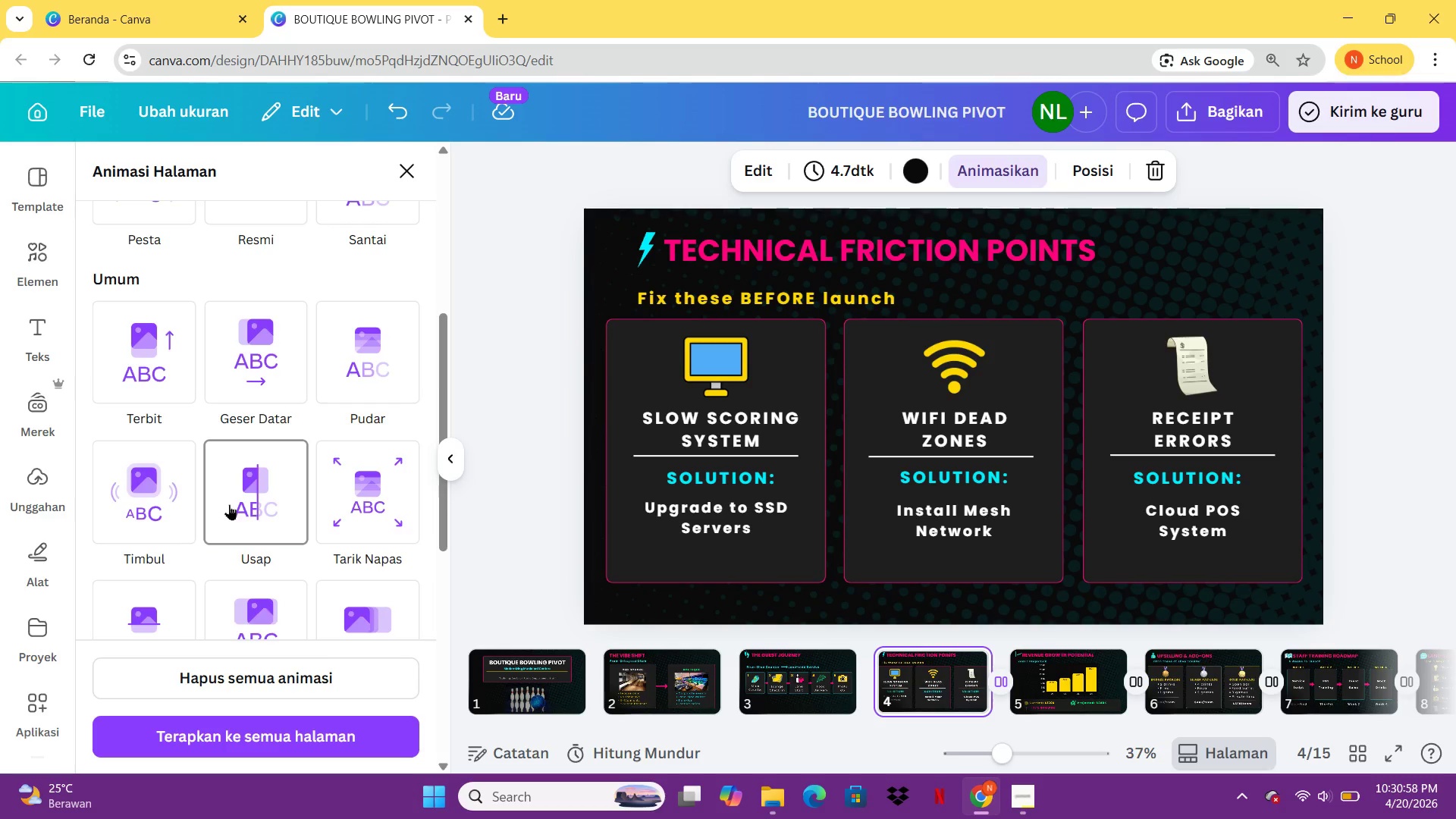 
wait(29.14)
 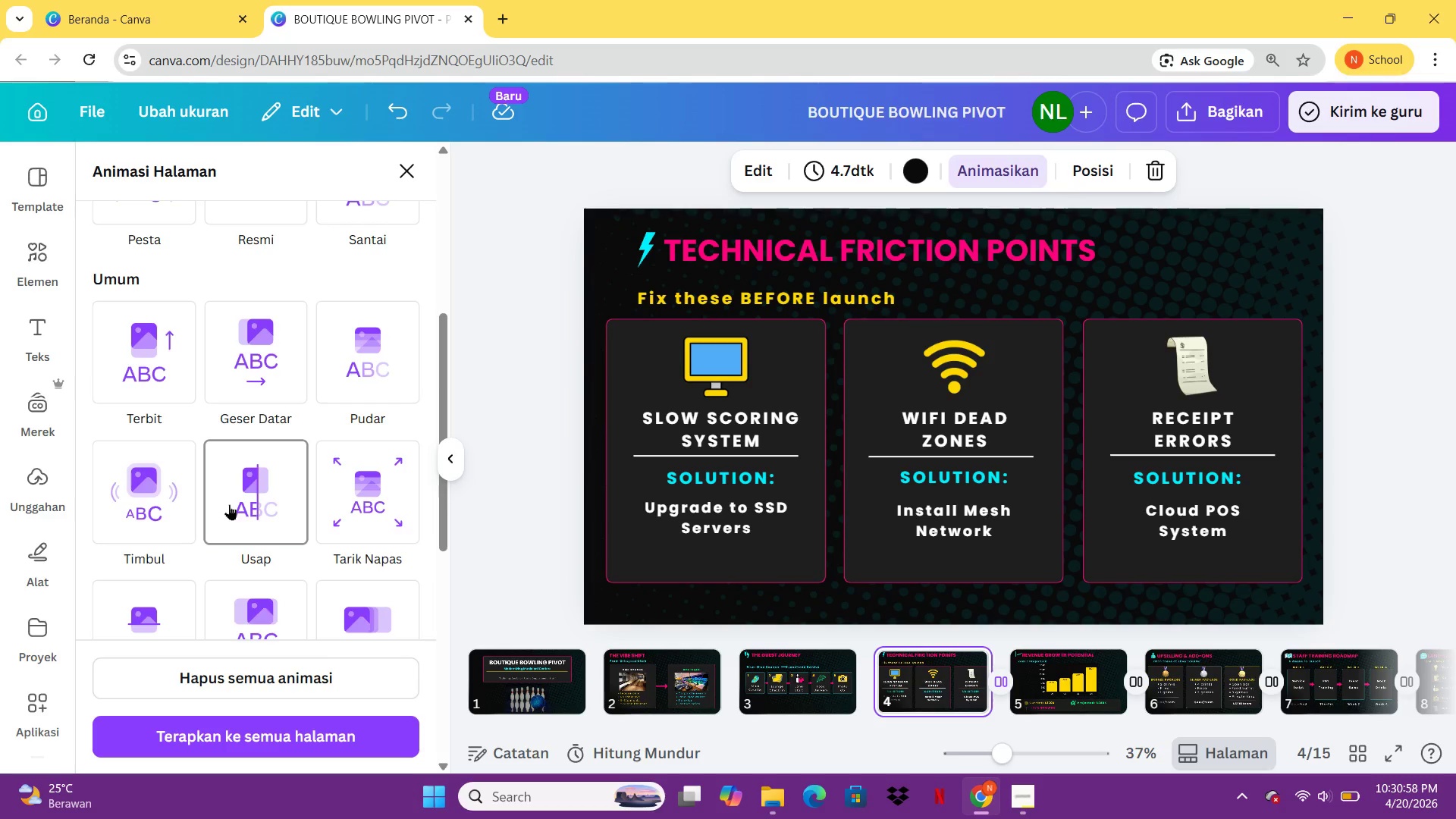 
left_click([1255, 674])
 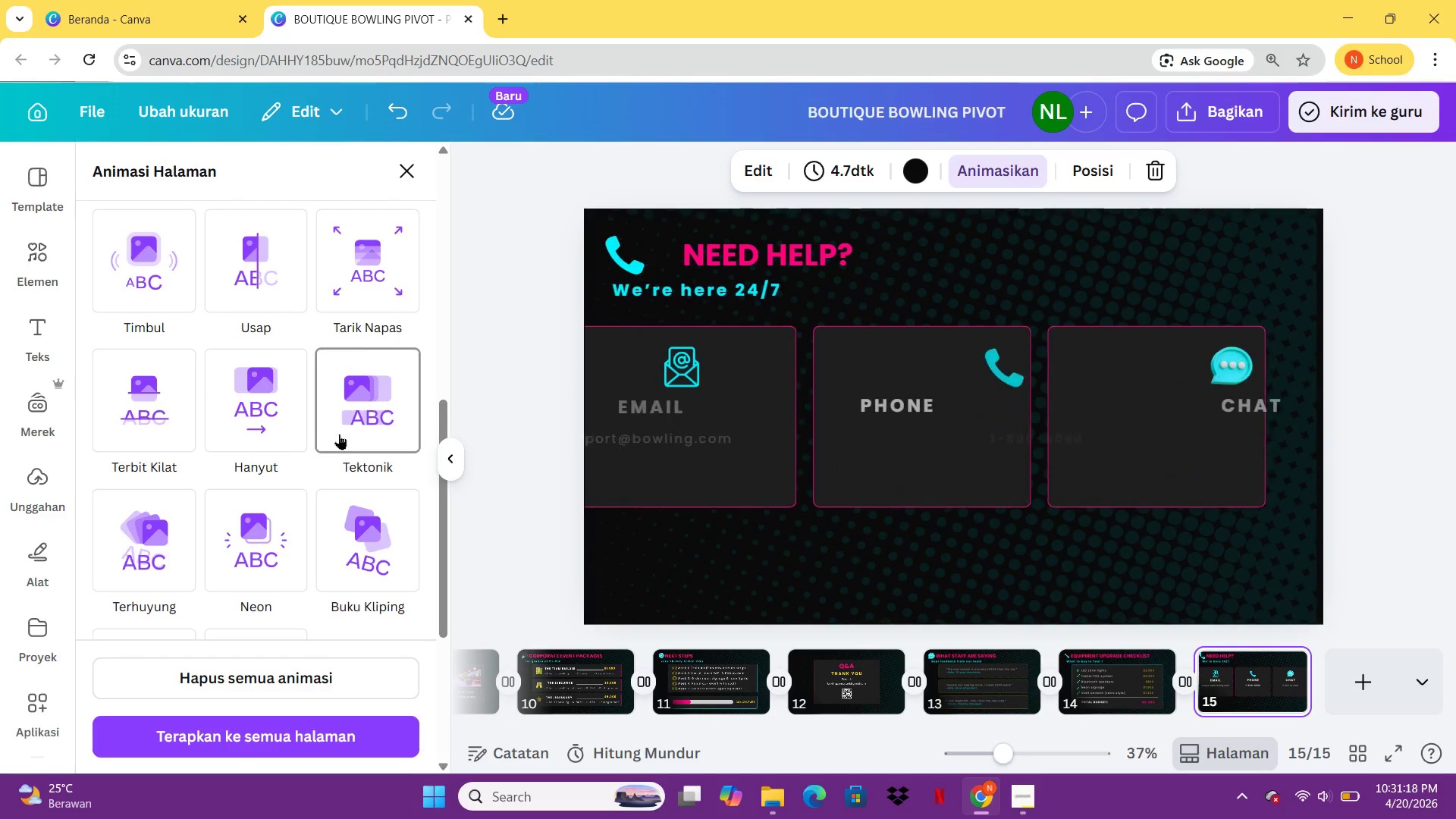 
wait(20.78)
 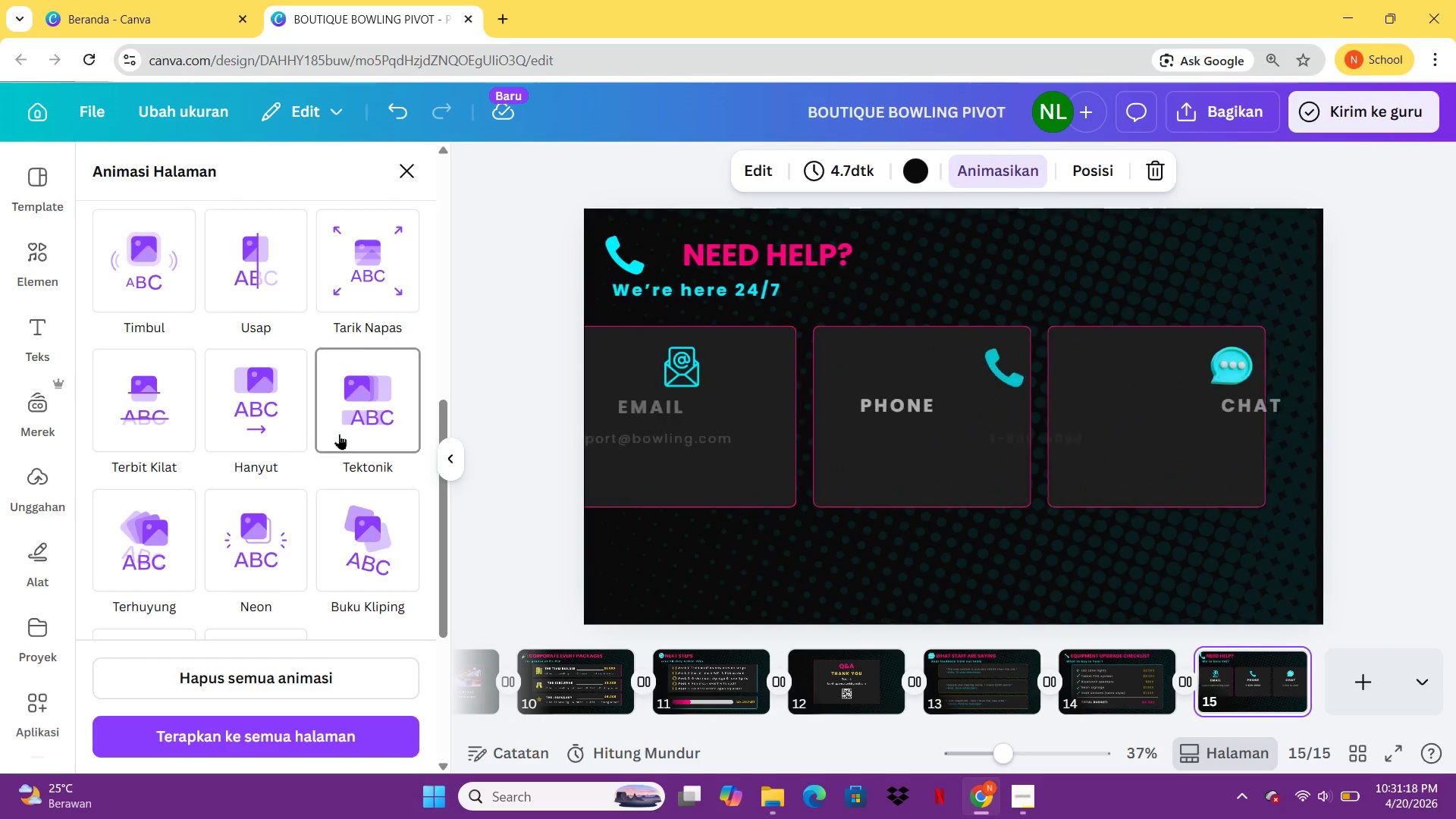 
left_click([362, 296])
 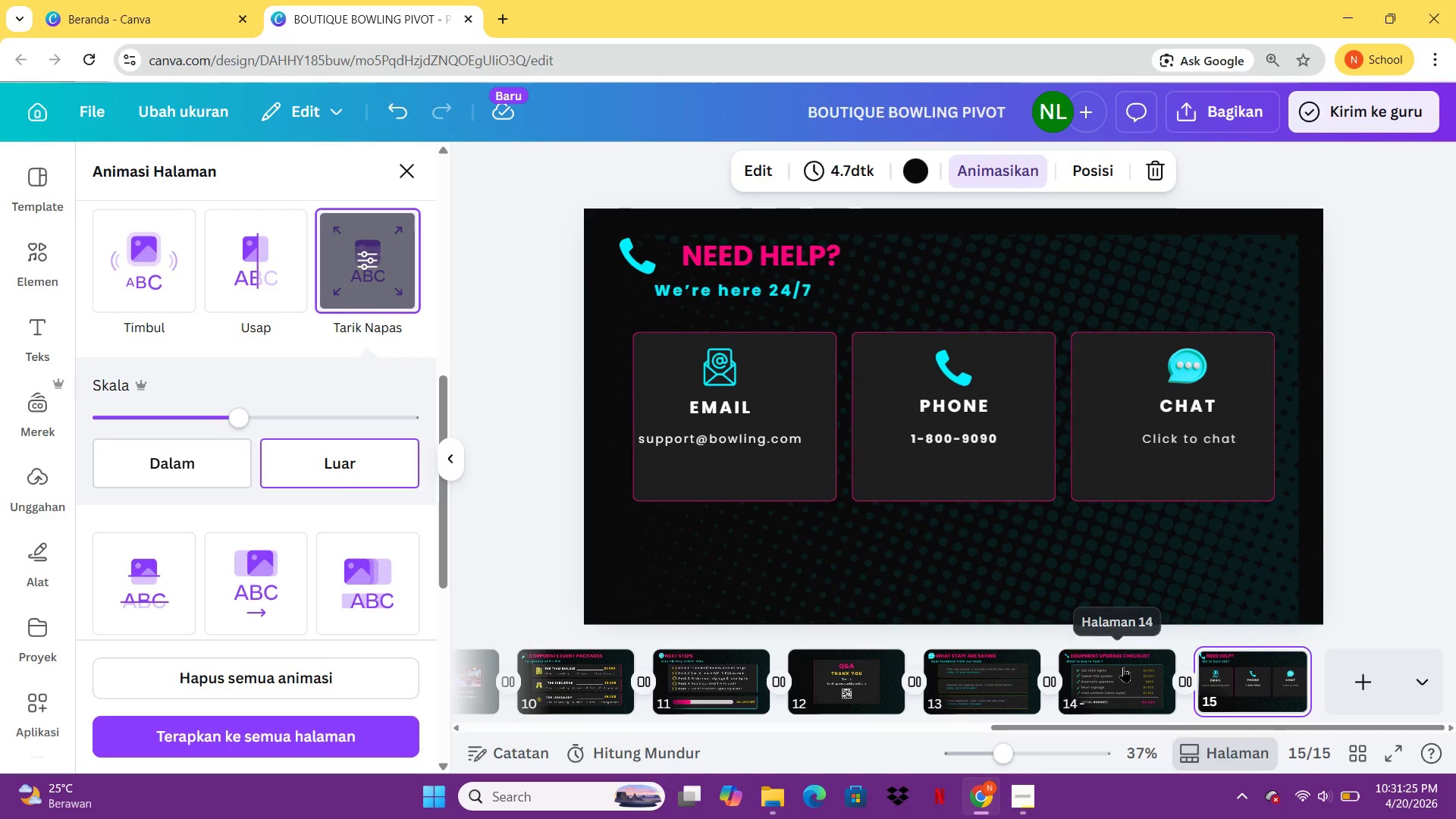 
left_click([1123, 667])
 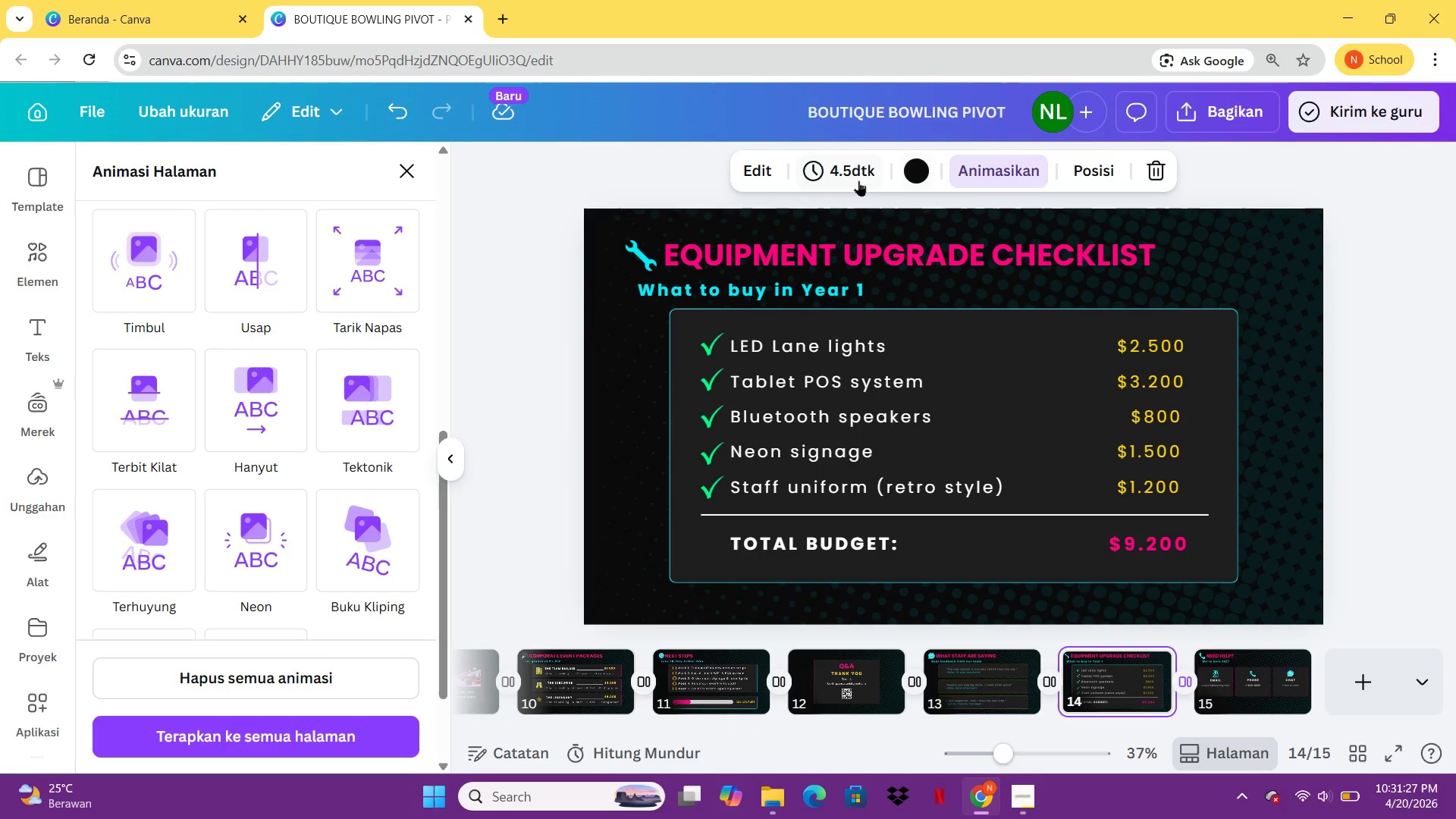 
mouse_move([341, 304])
 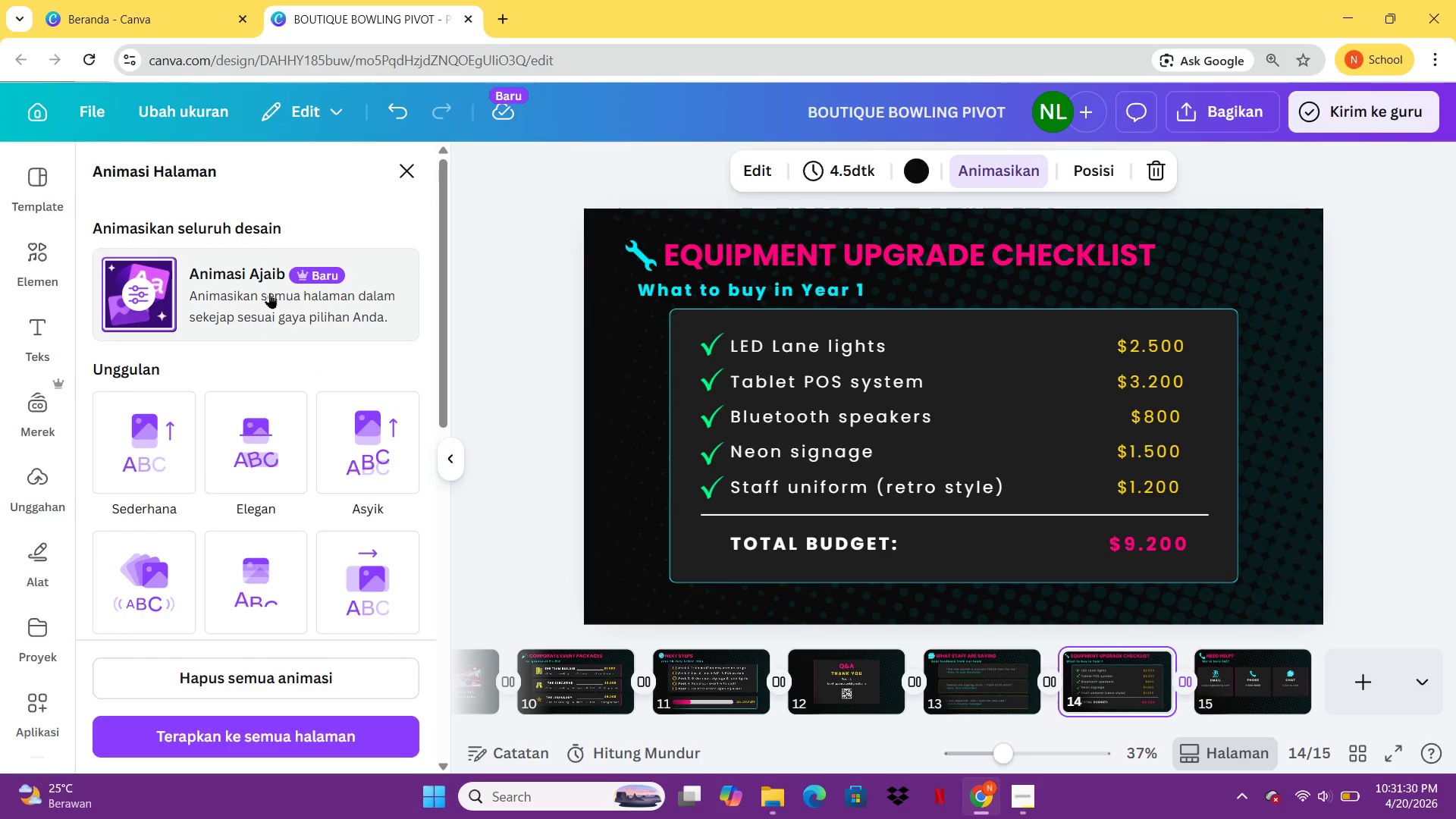 
left_click([269, 293])
 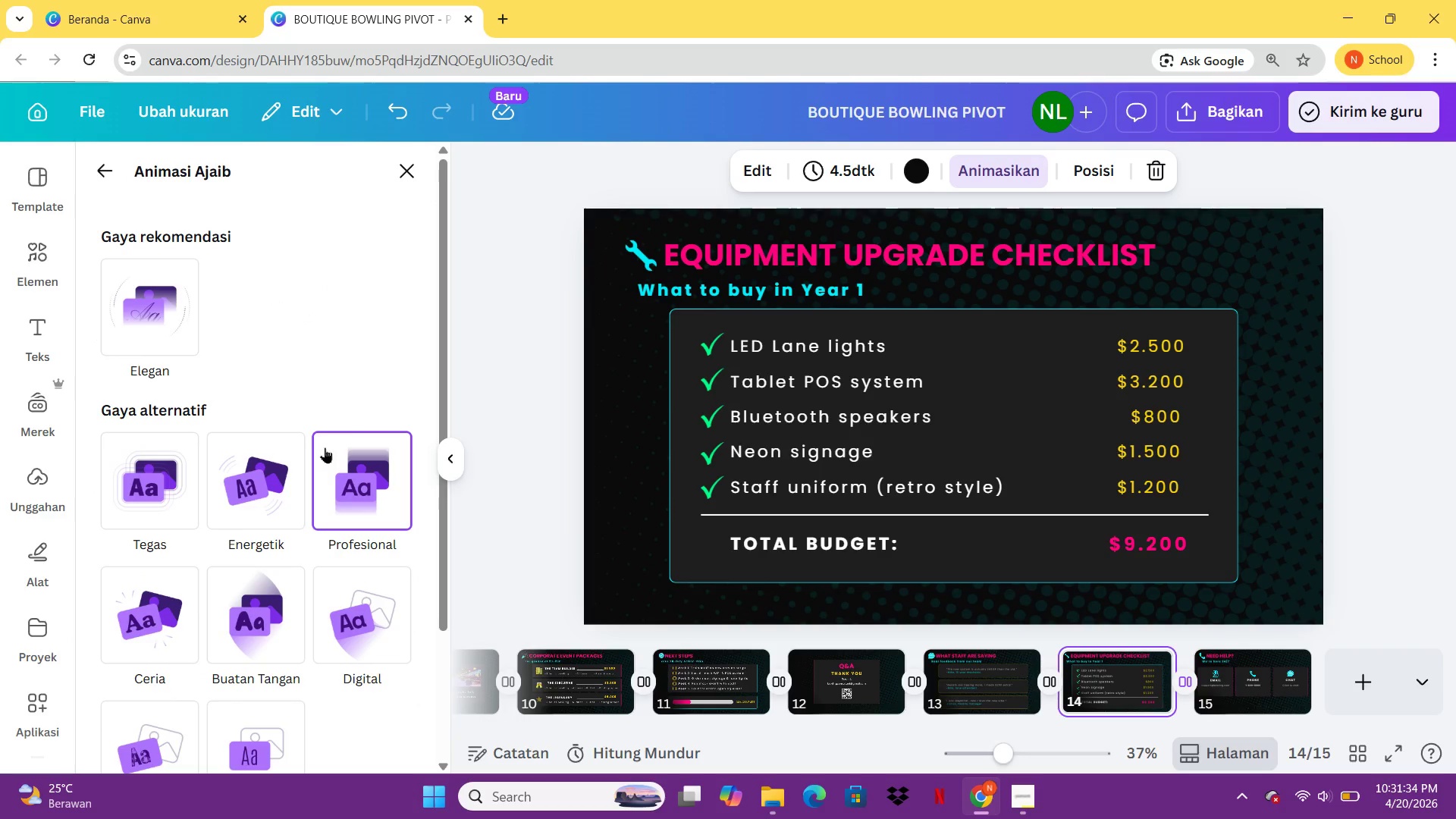 
wait(5.23)
 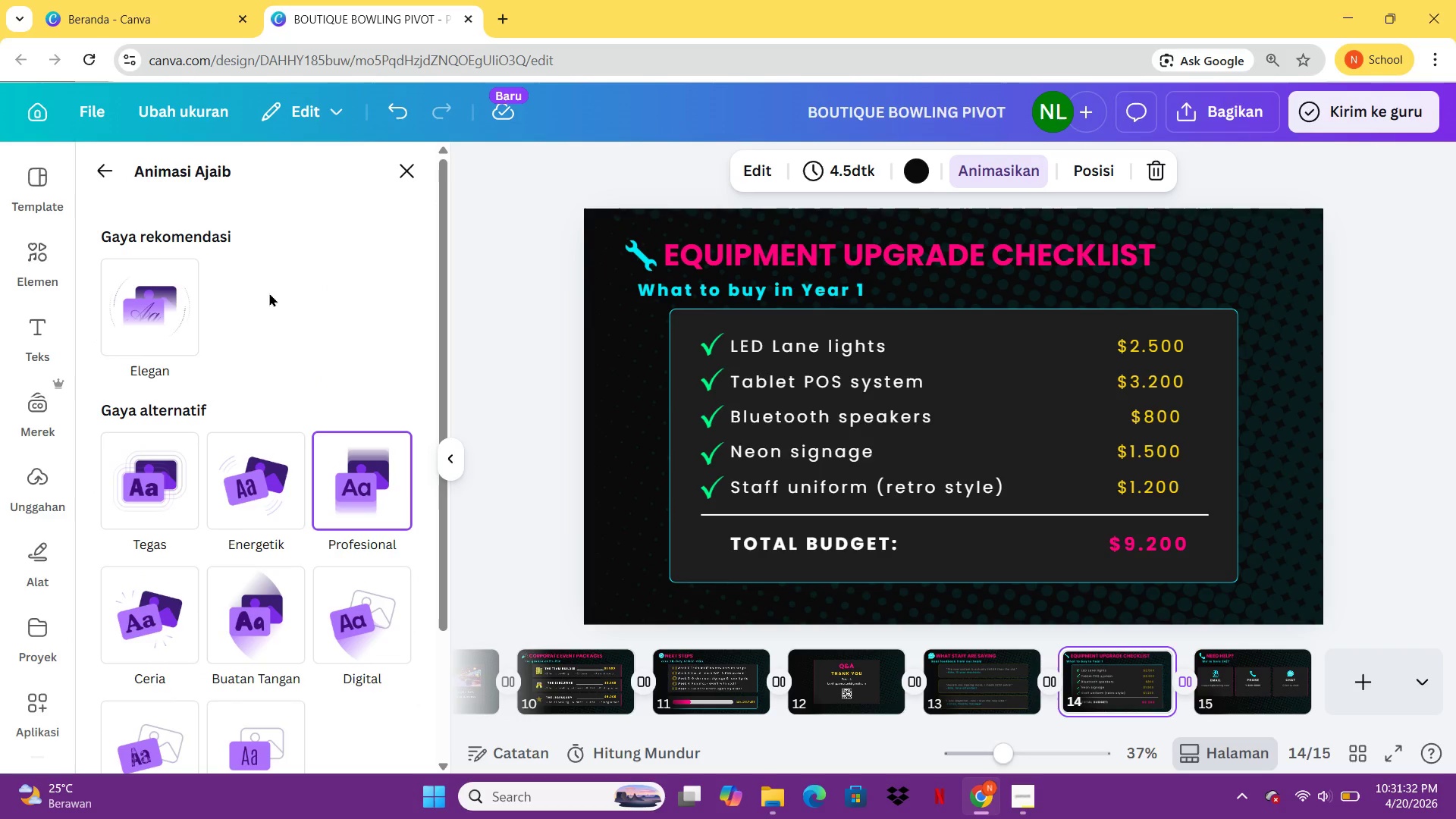 
mouse_move([300, 361])
 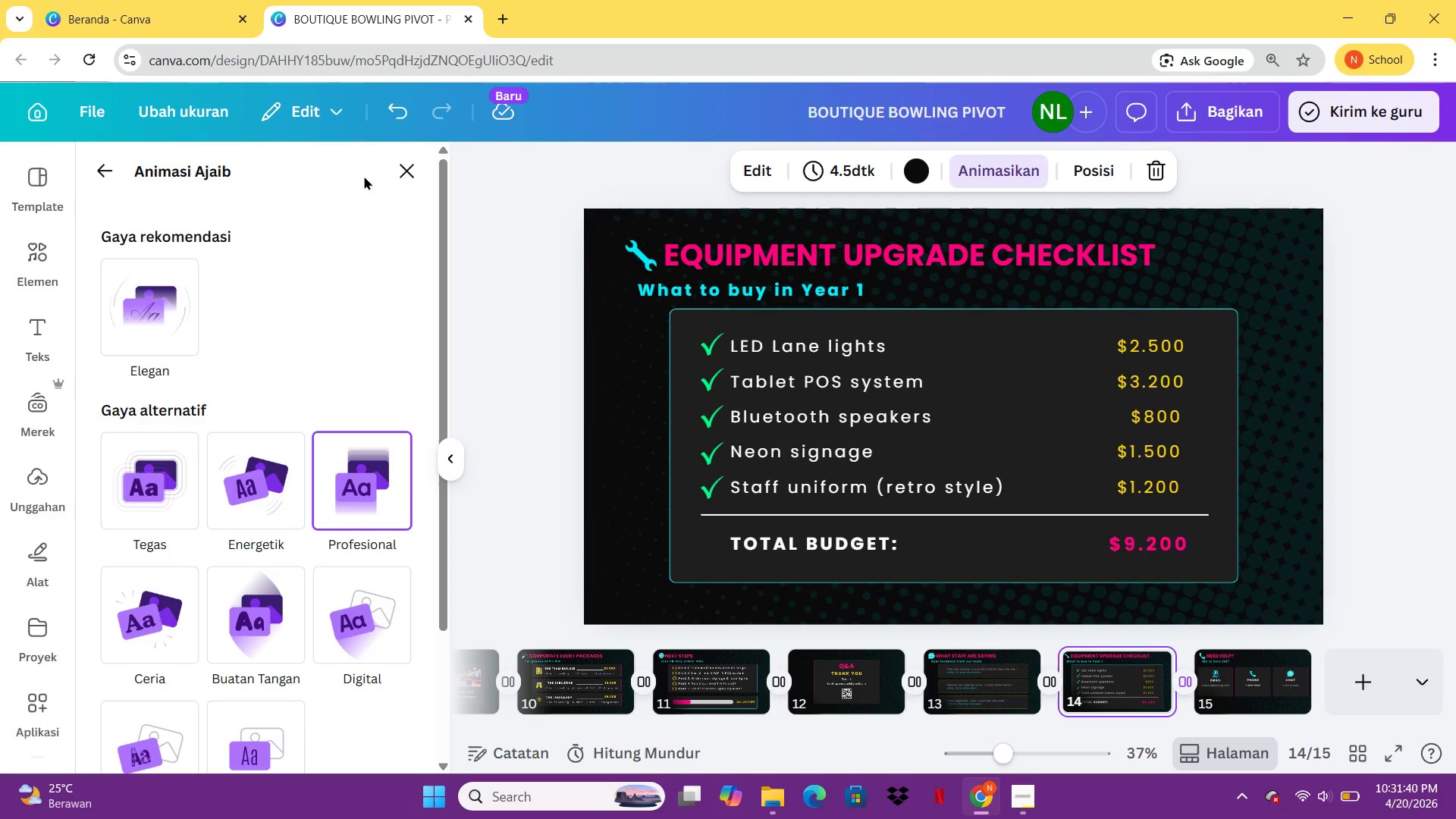 
left_click([99, 174])
 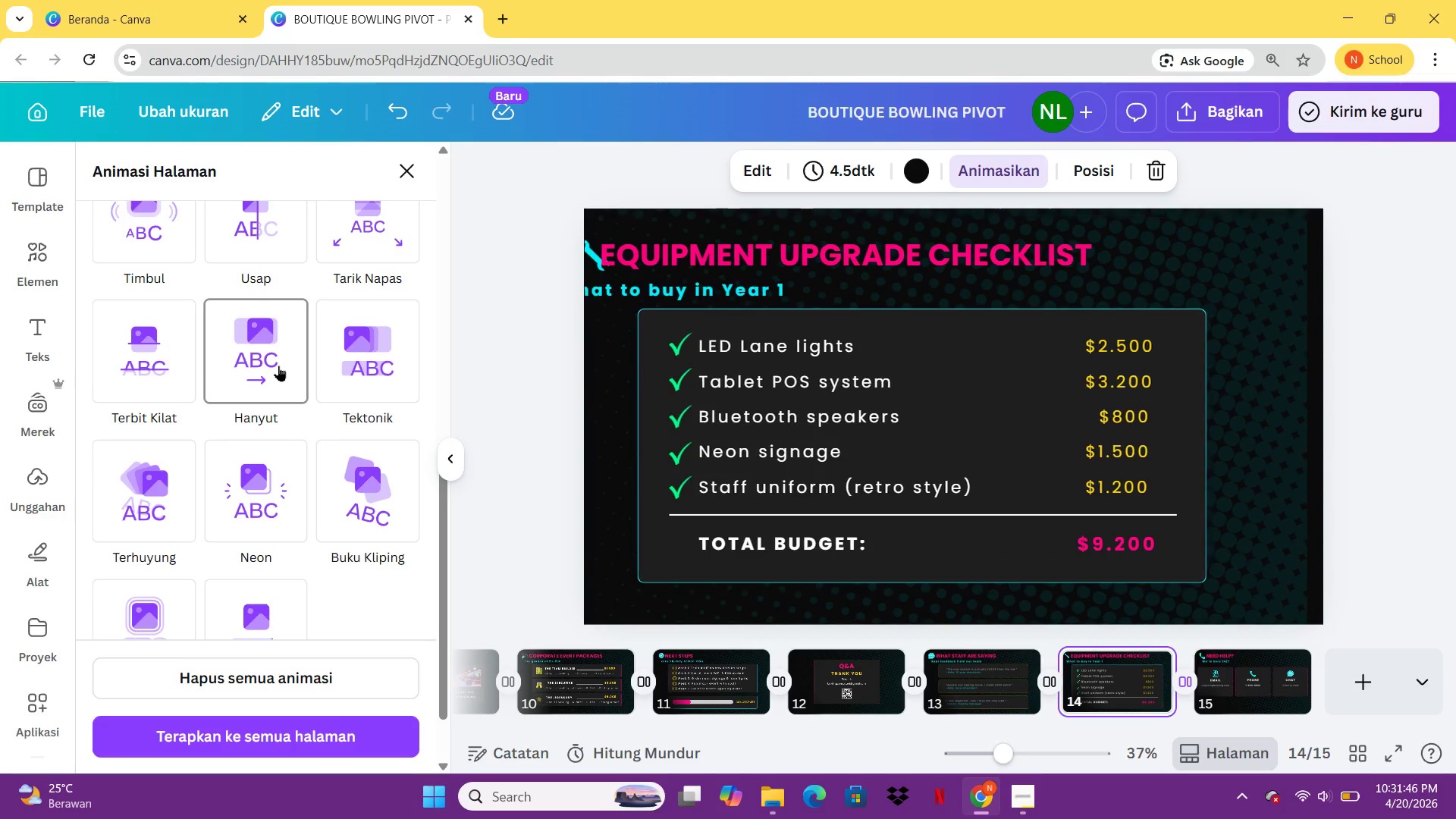 
wait(6.69)
 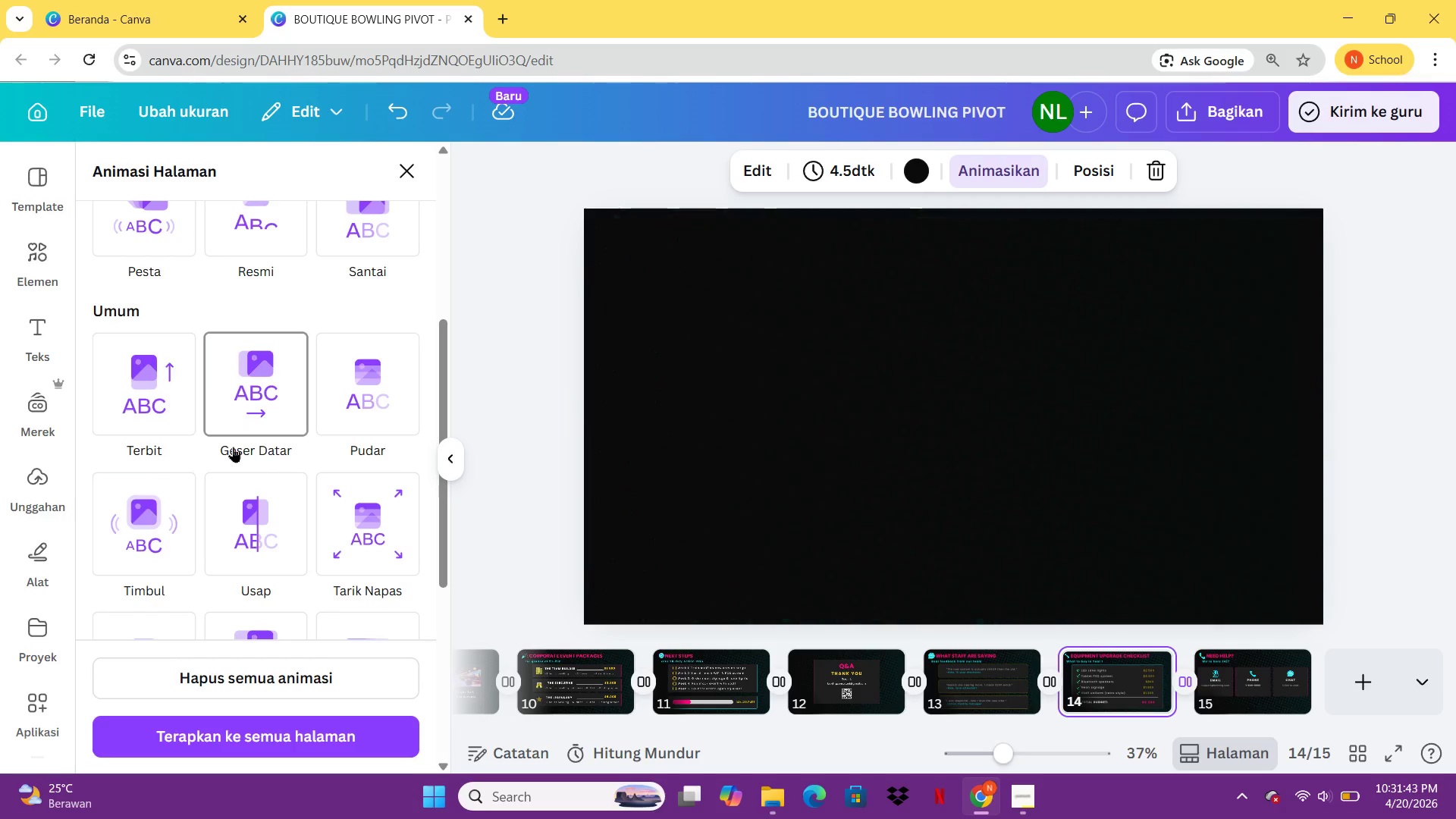 
left_click([278, 366])
 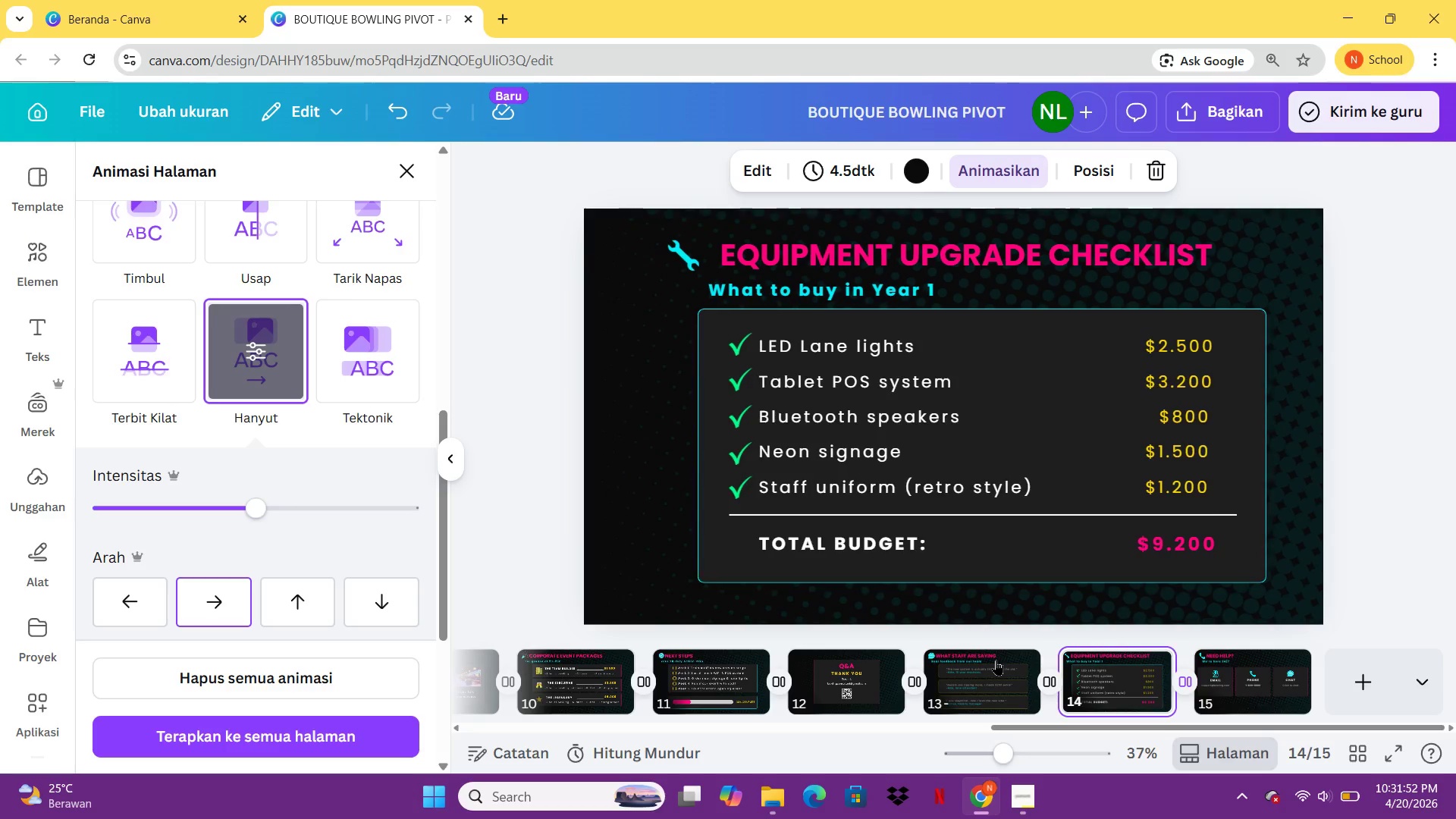 
wait(5.98)
 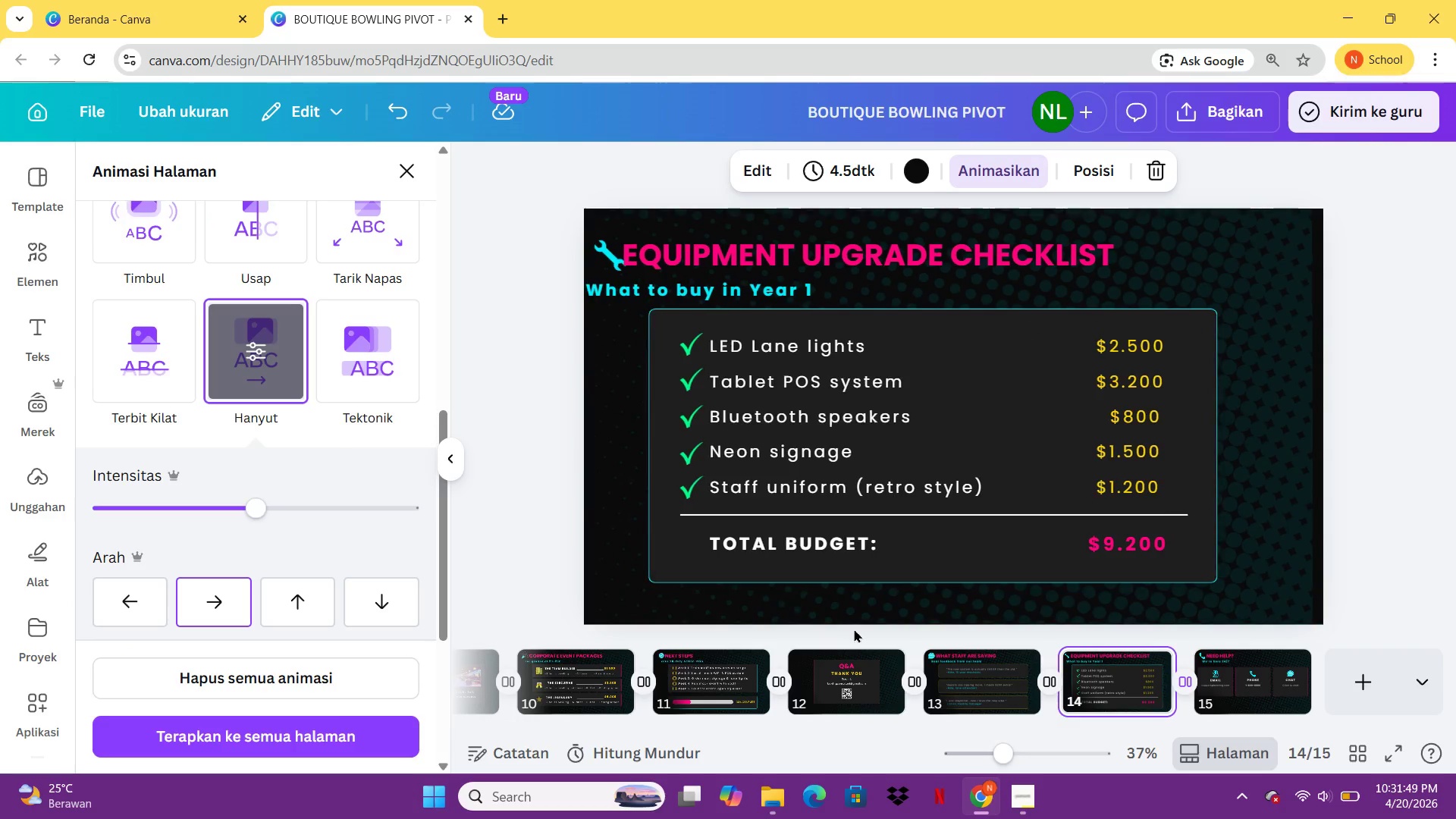 
left_click([996, 660])
 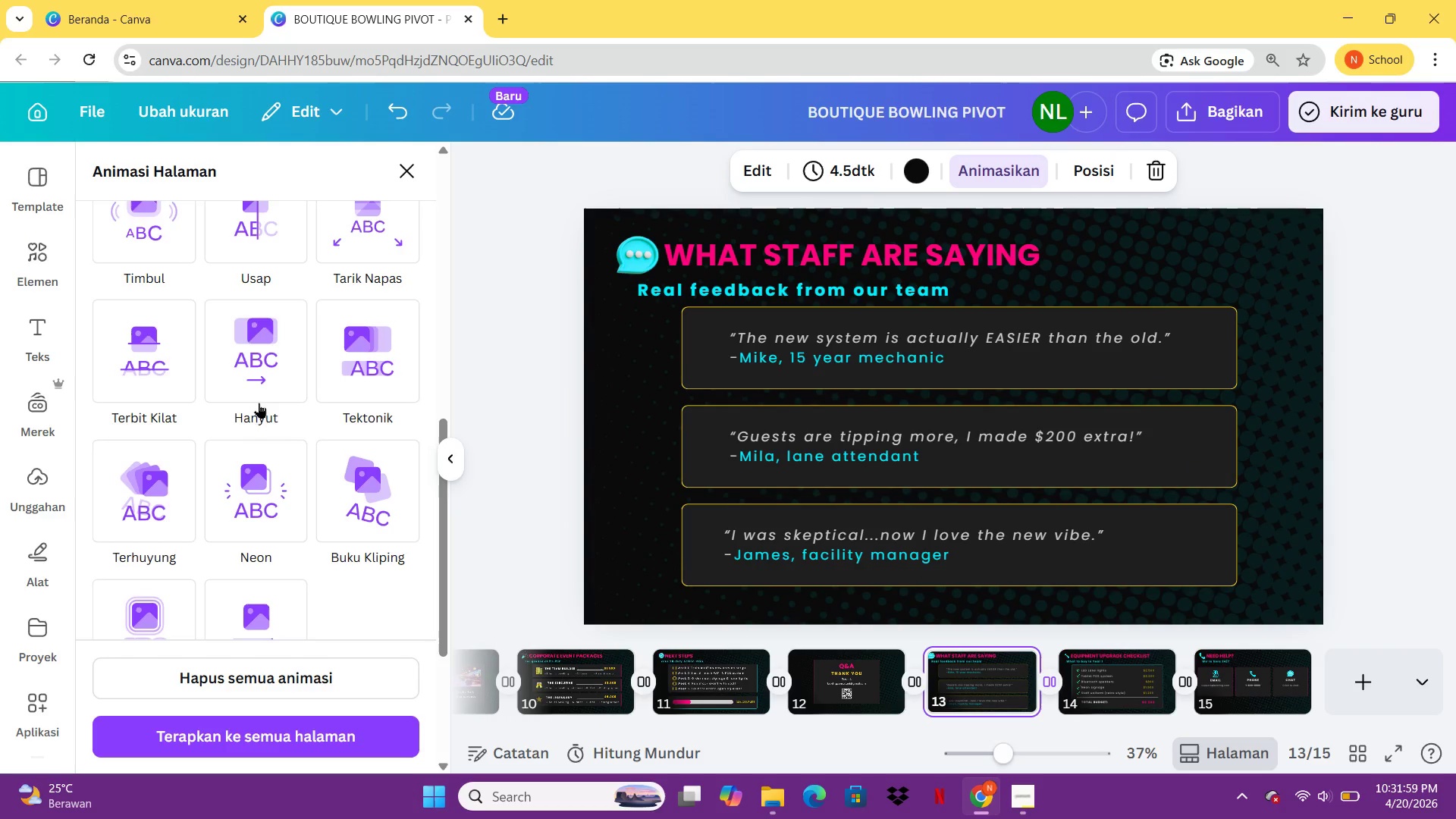 
wait(10.63)
 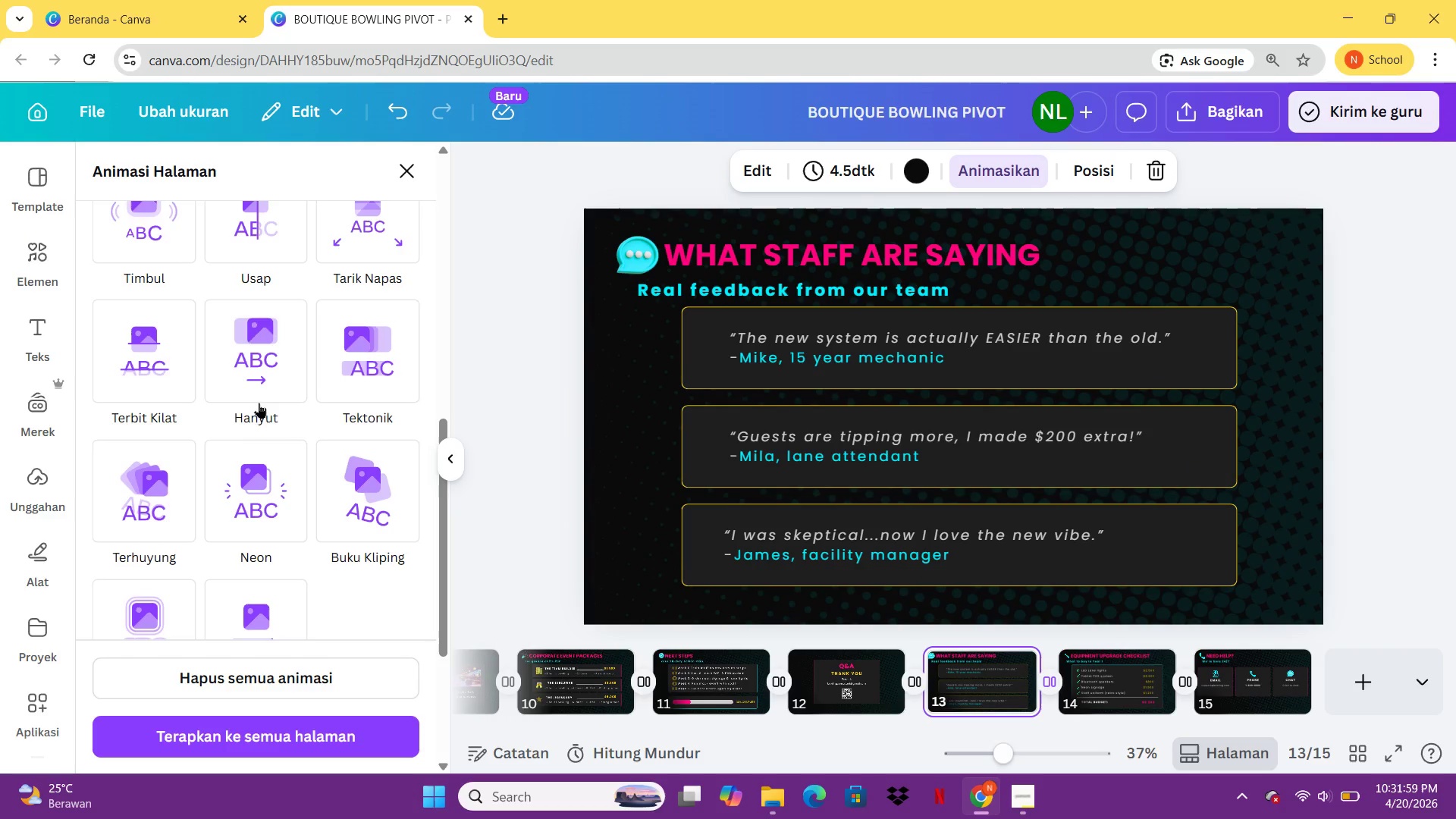 
mouse_move([231, 488])
 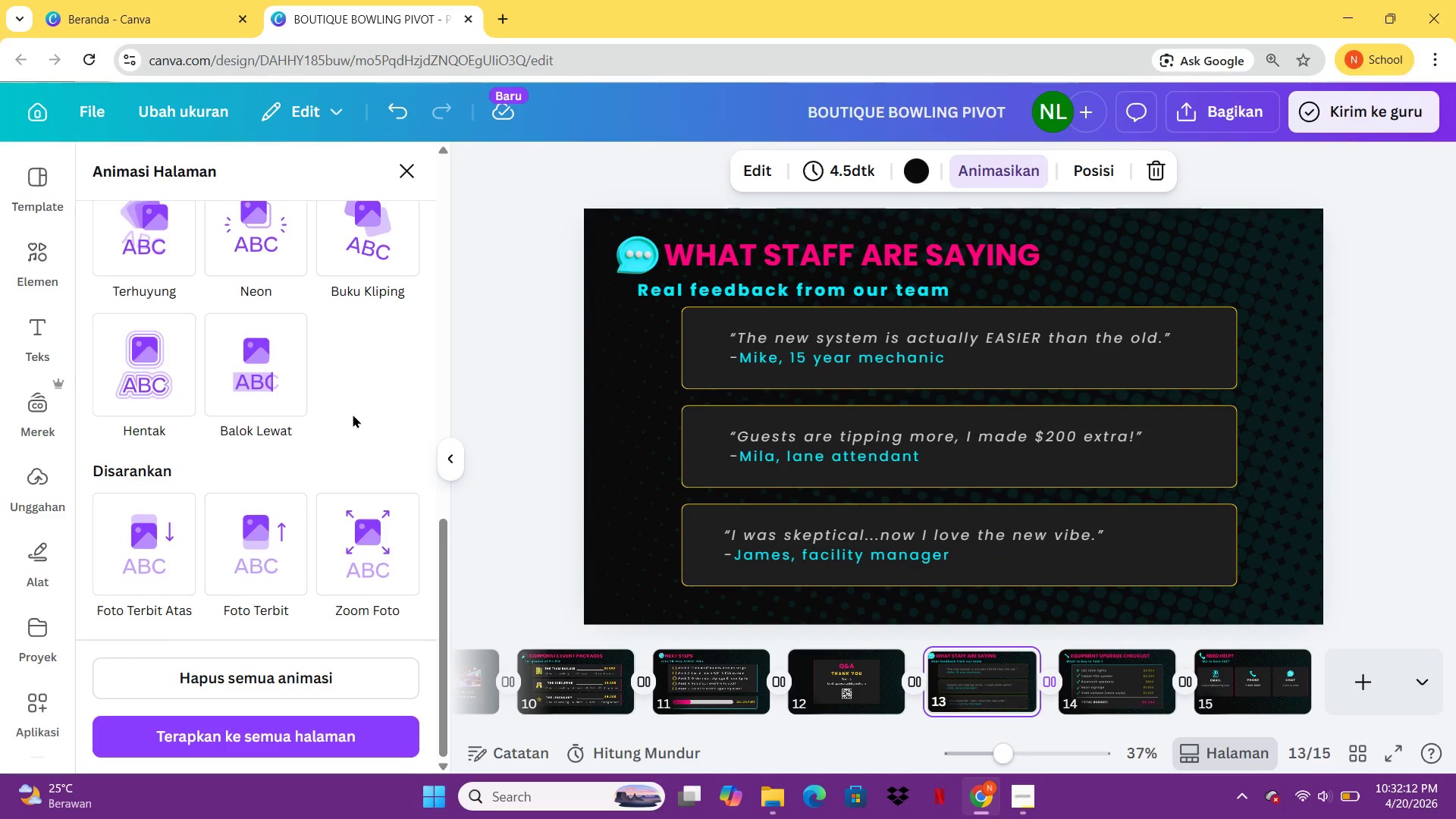 
wait(11.9)
 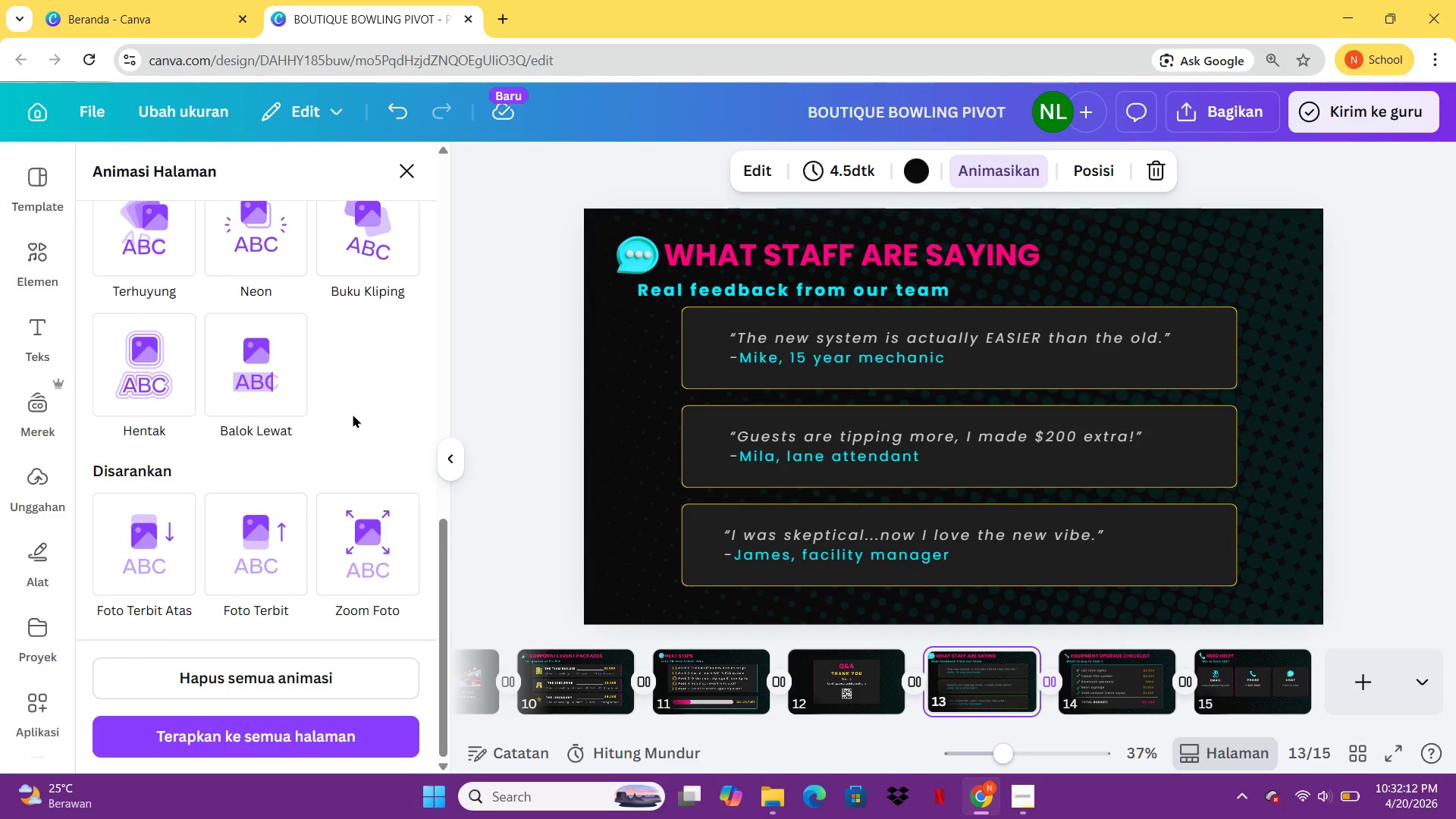 
mouse_move([381, 290])
 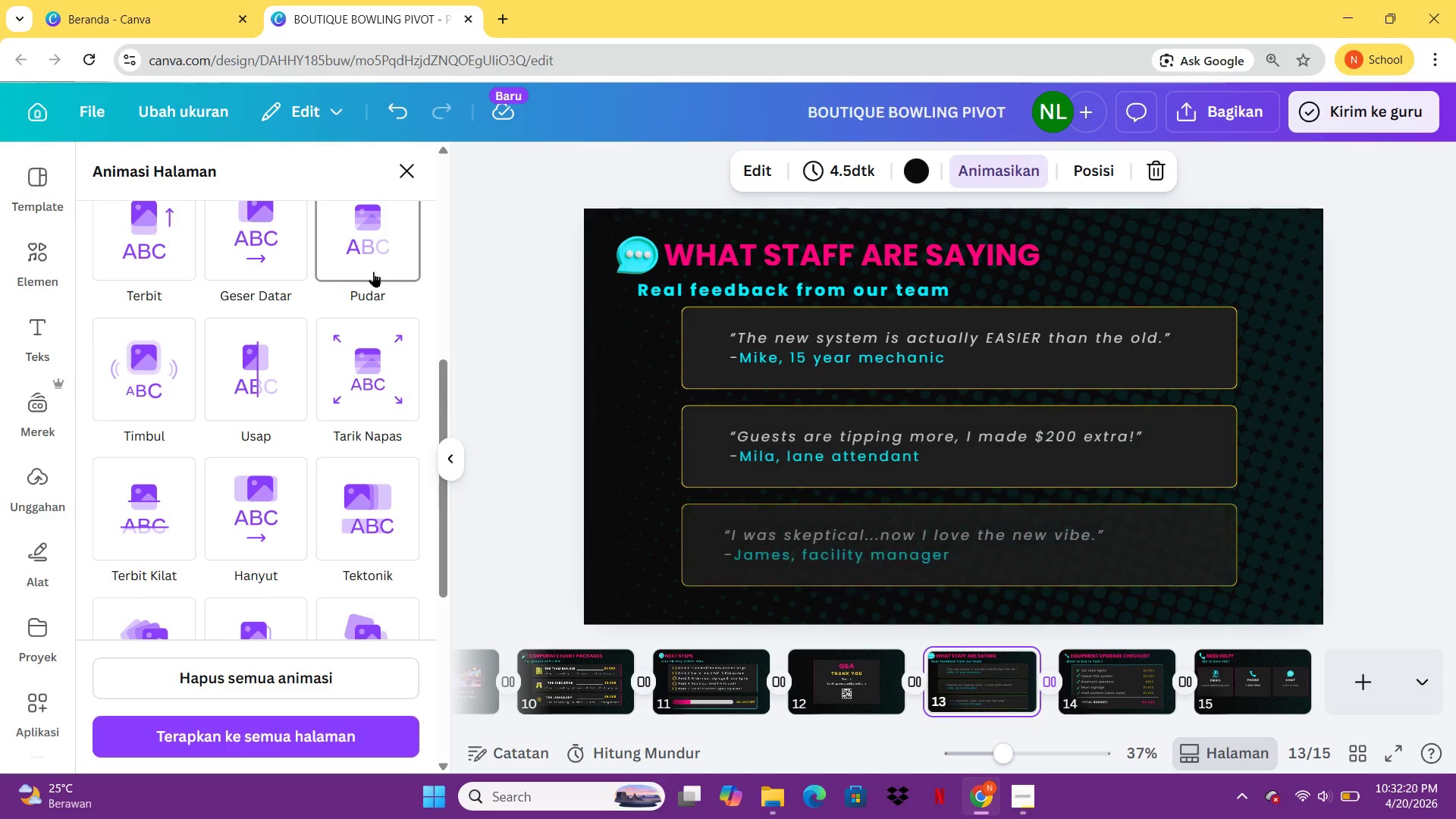 
mouse_move([159, 378])
 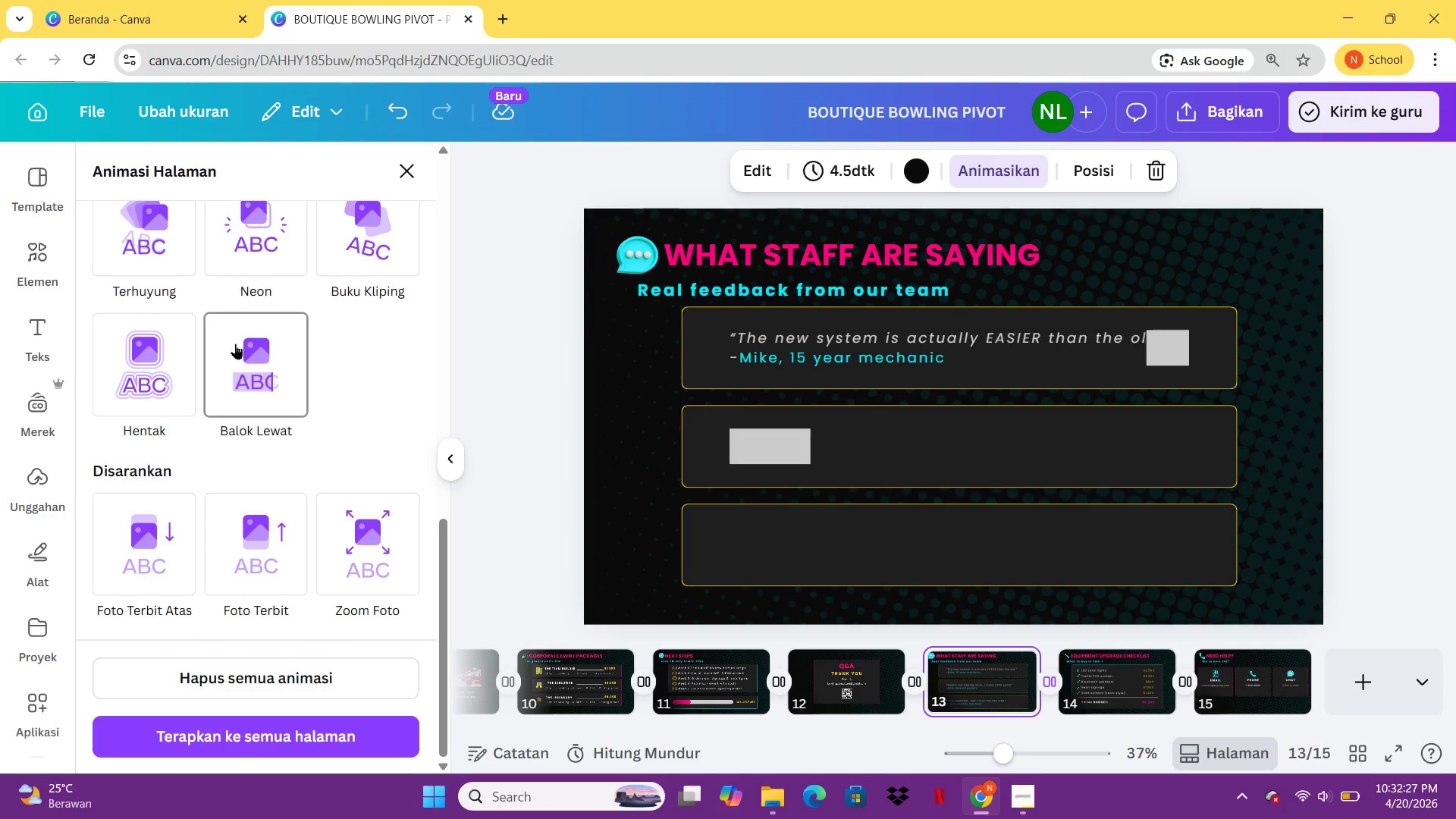 
wait(7.1)
 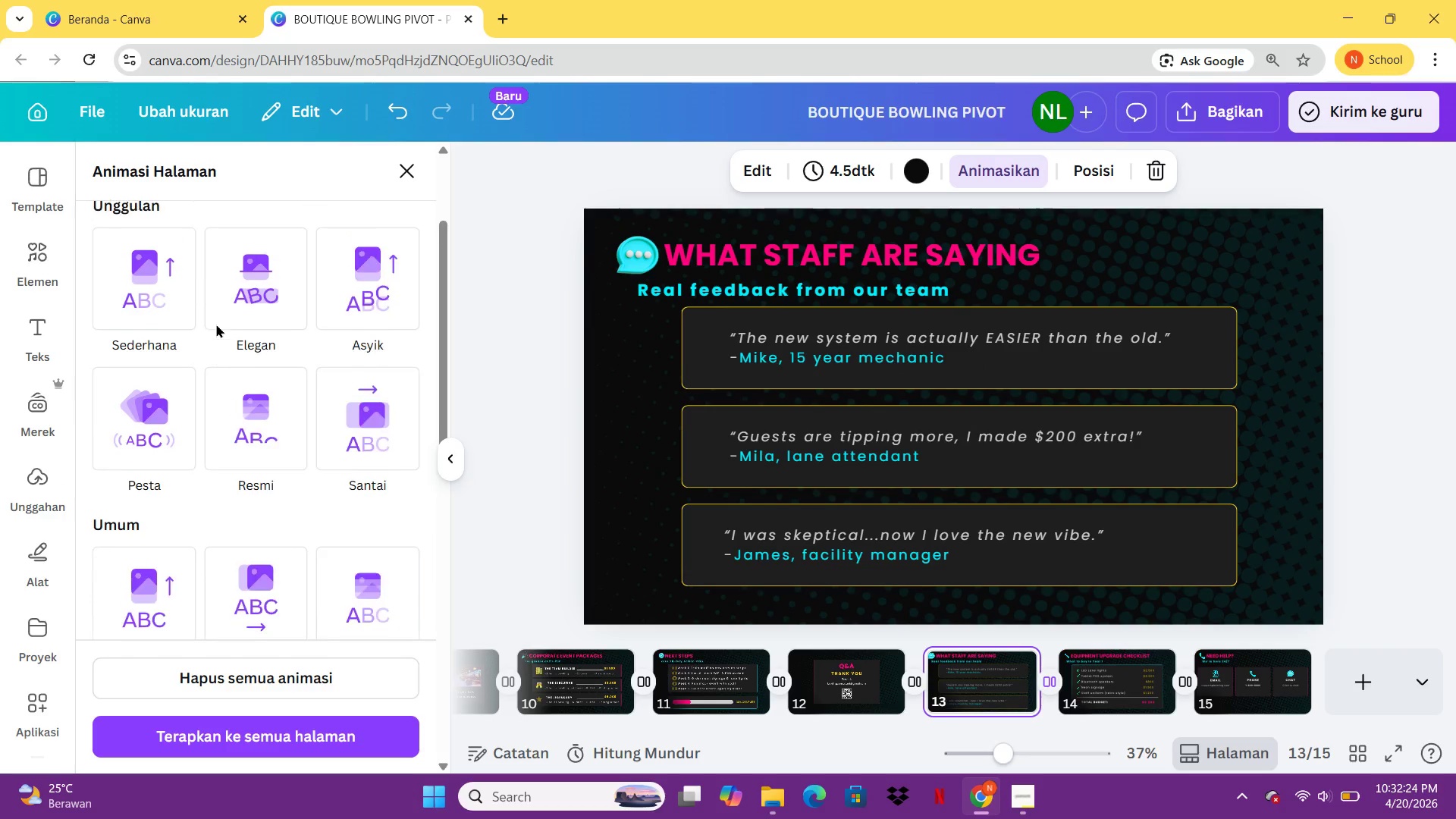 
left_click([263, 403])
 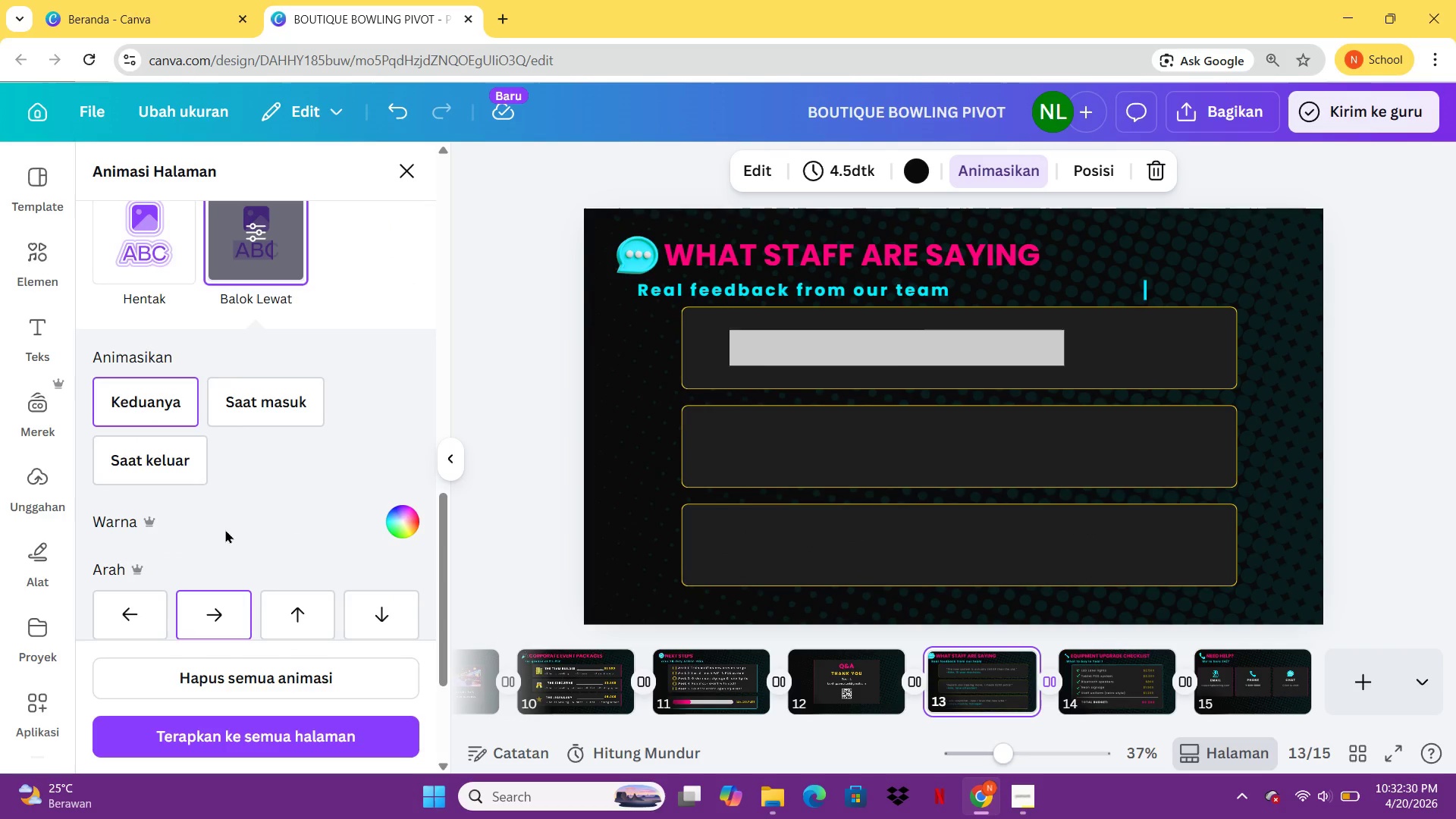 
mouse_move([228, 472])
 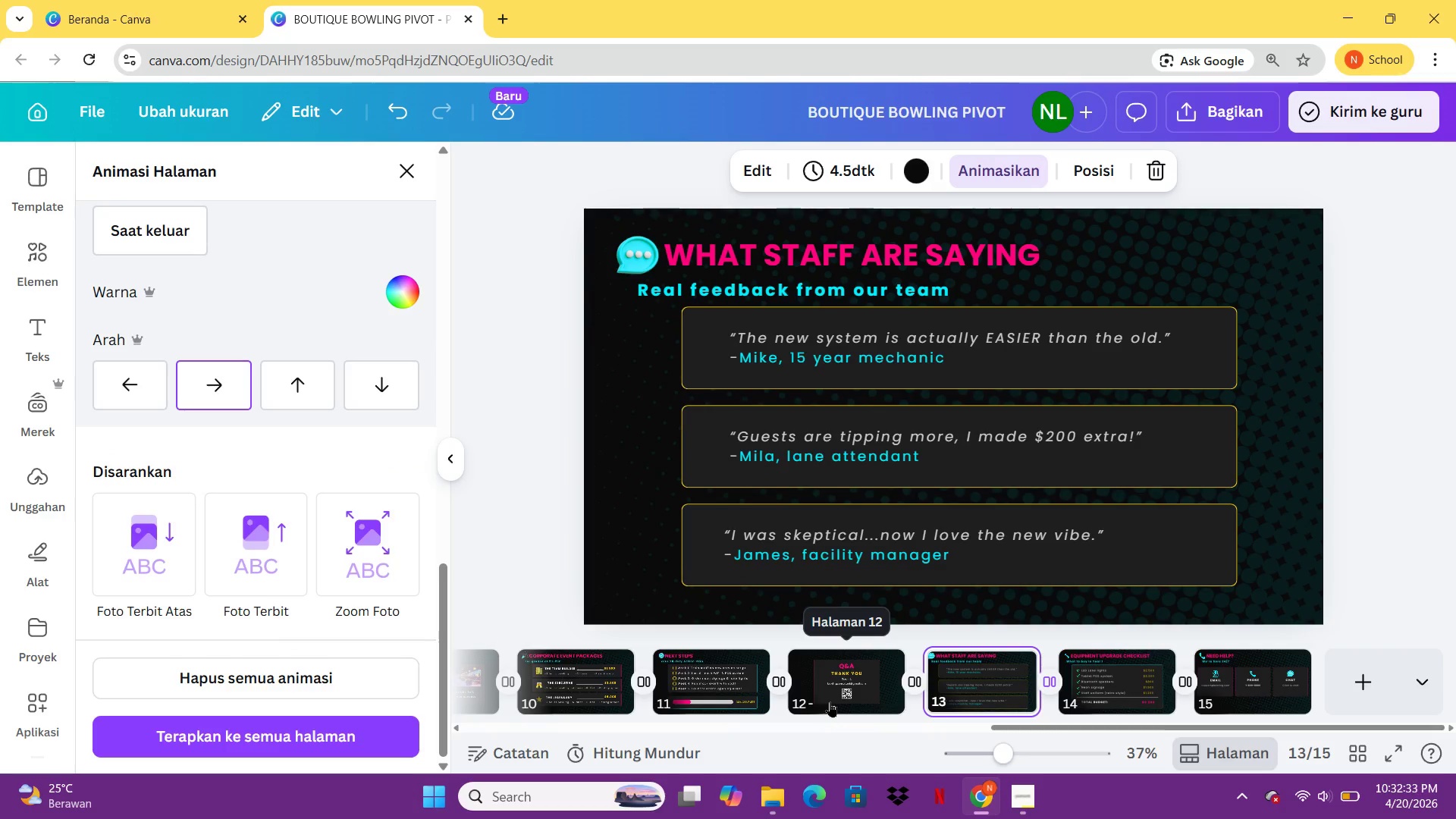 
left_click([830, 701])
 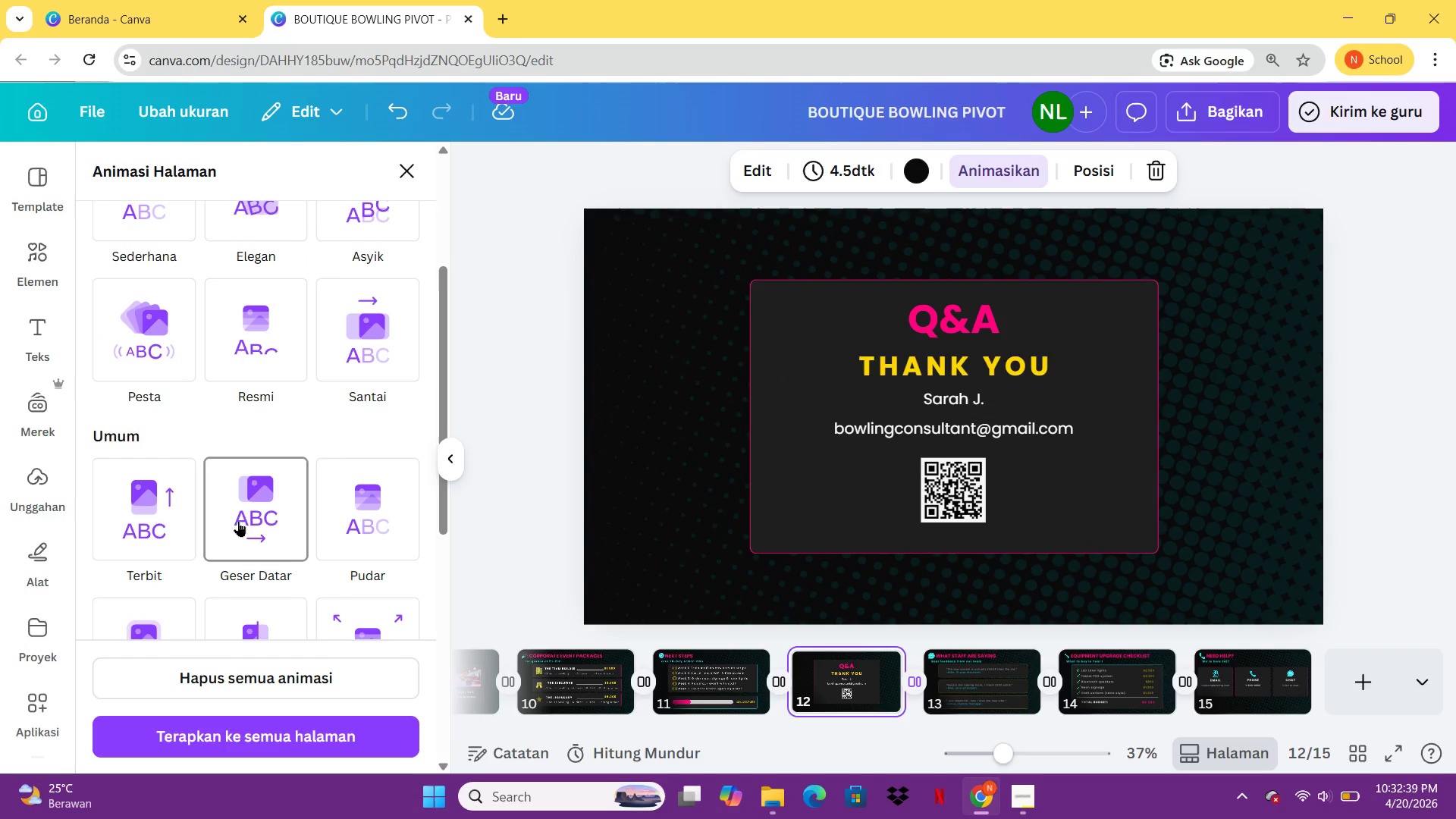 
wait(7.7)
 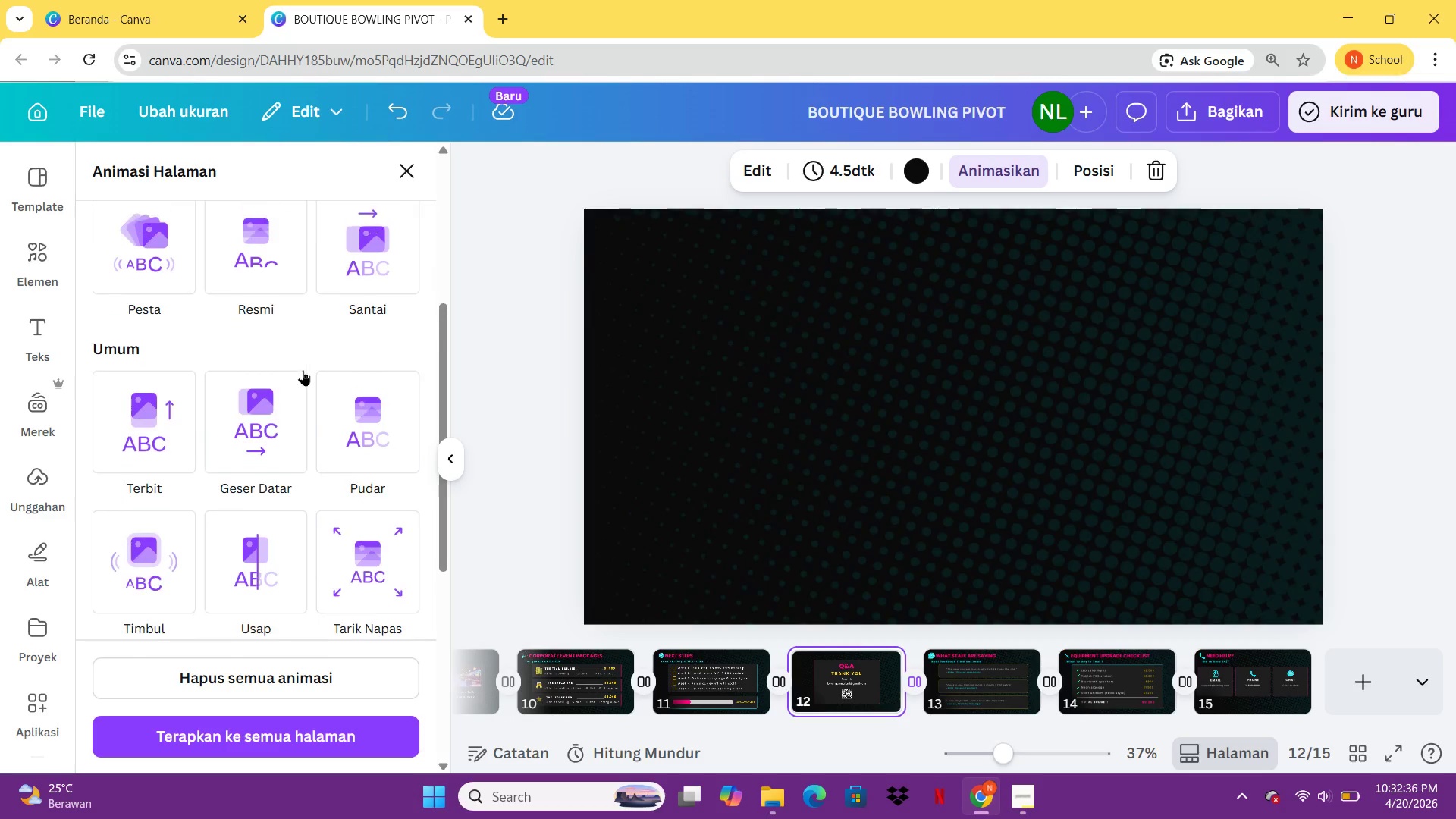 
left_click([259, 463])
 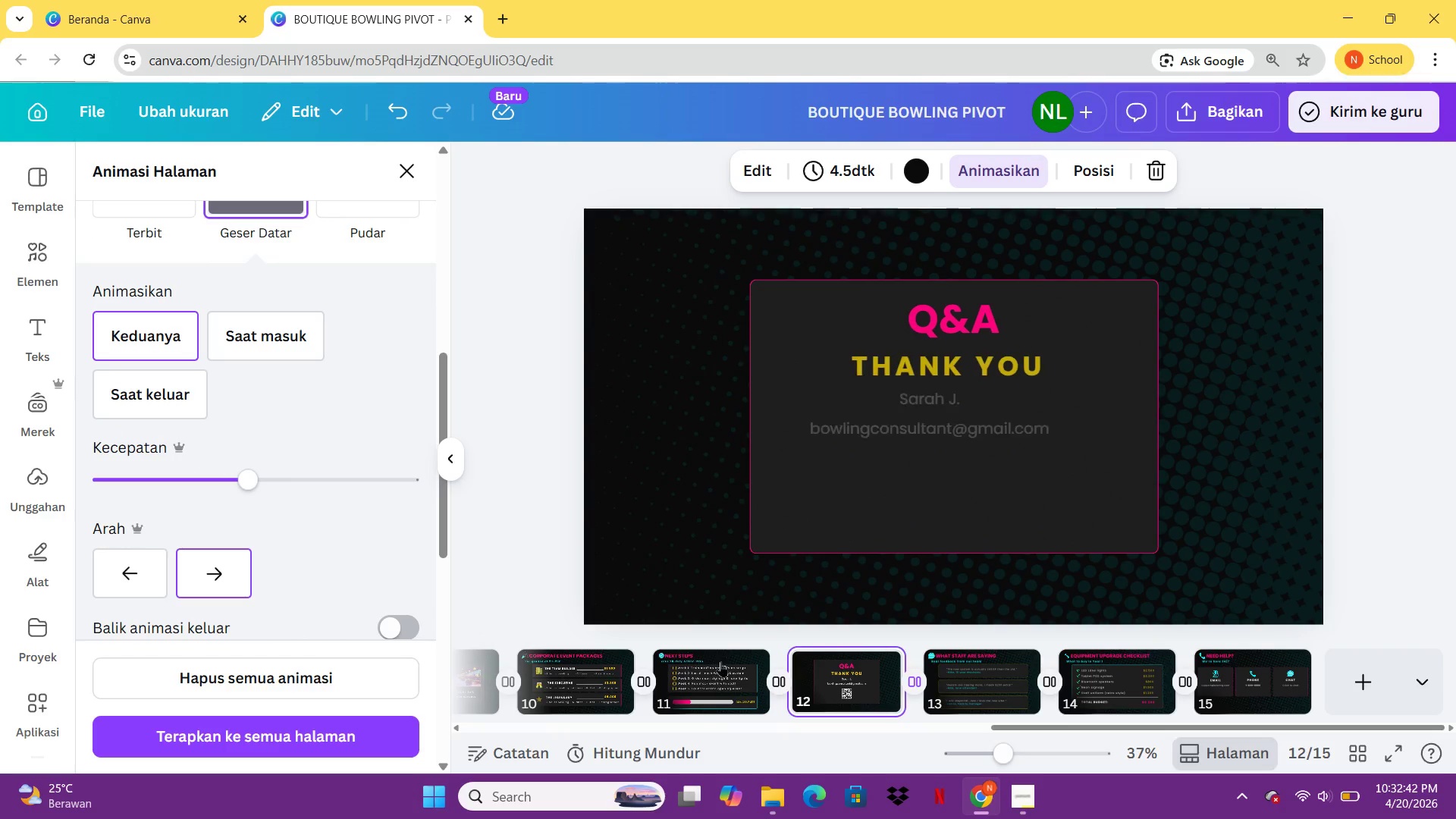 
left_click([721, 661])
 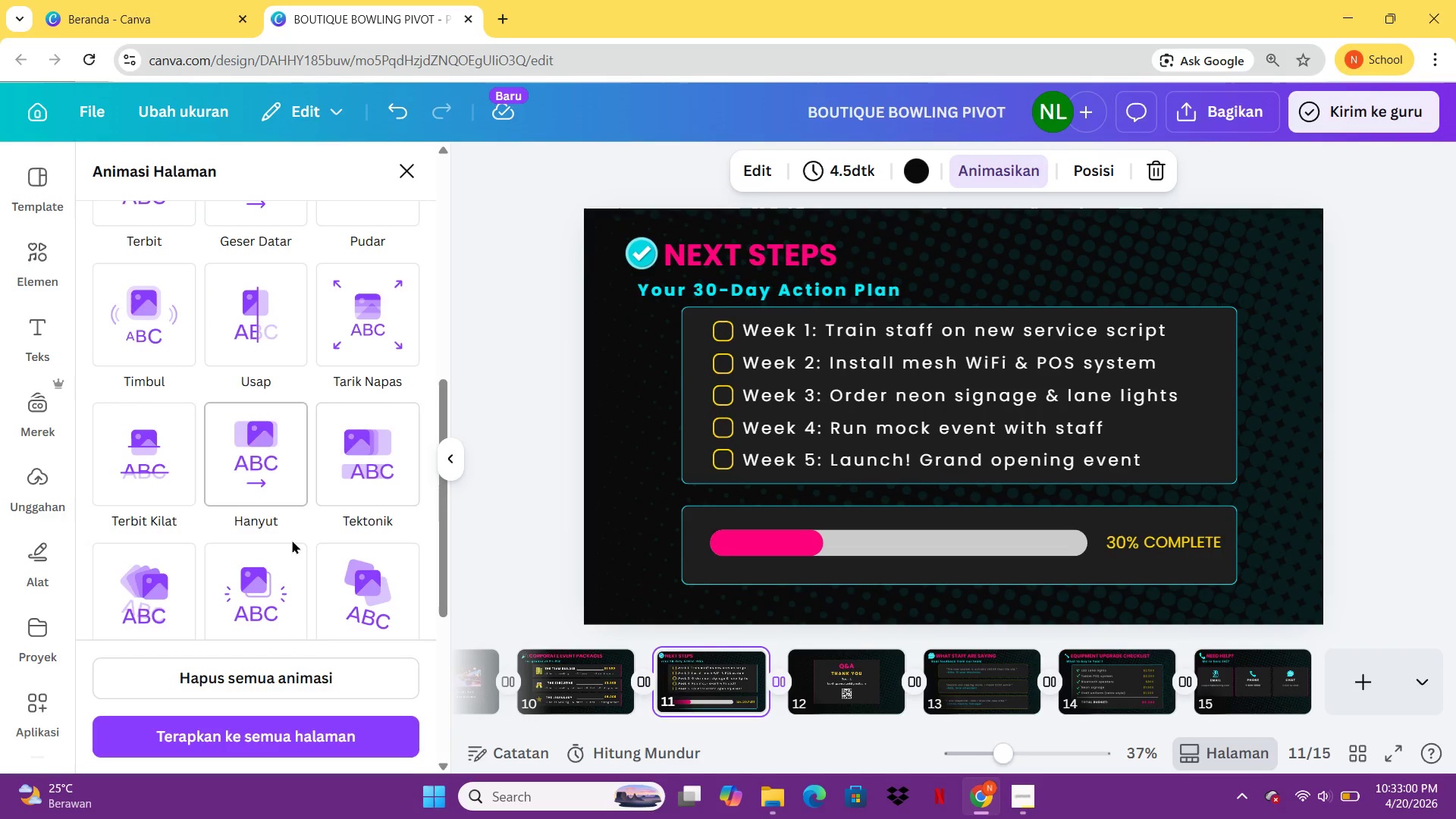 
wait(23.14)
 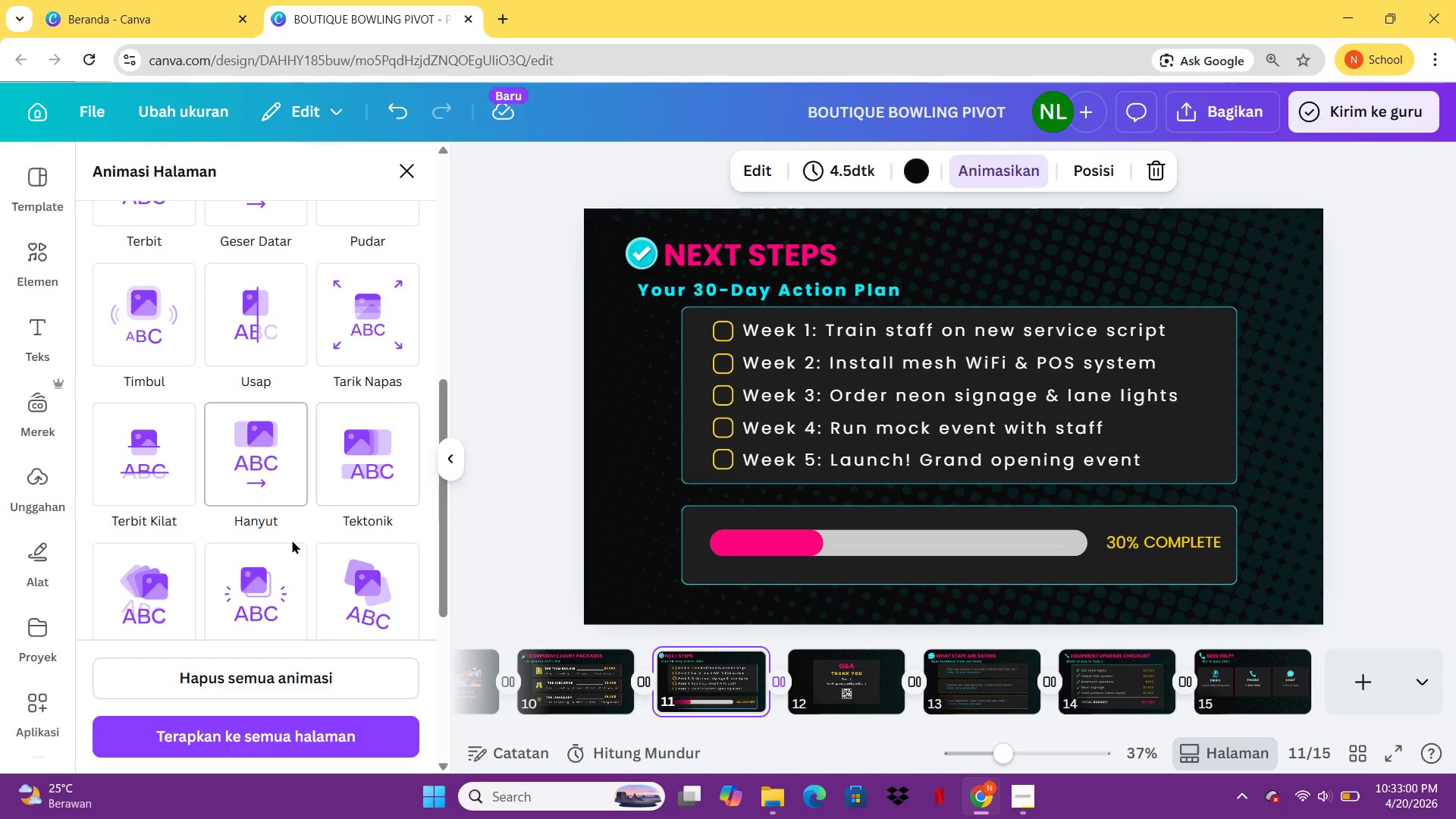 
left_click([247, 506])
 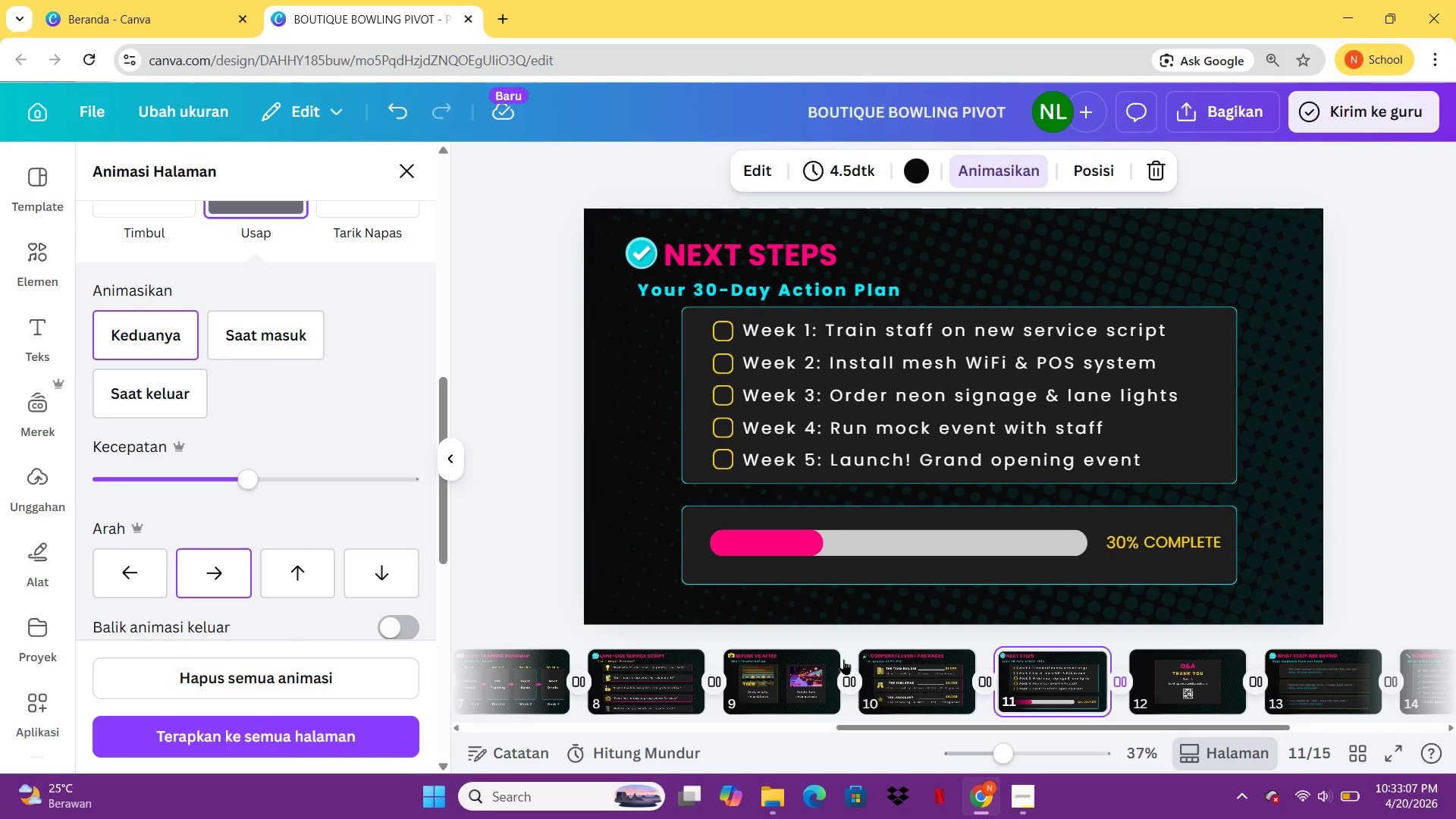 
left_click([913, 677])
 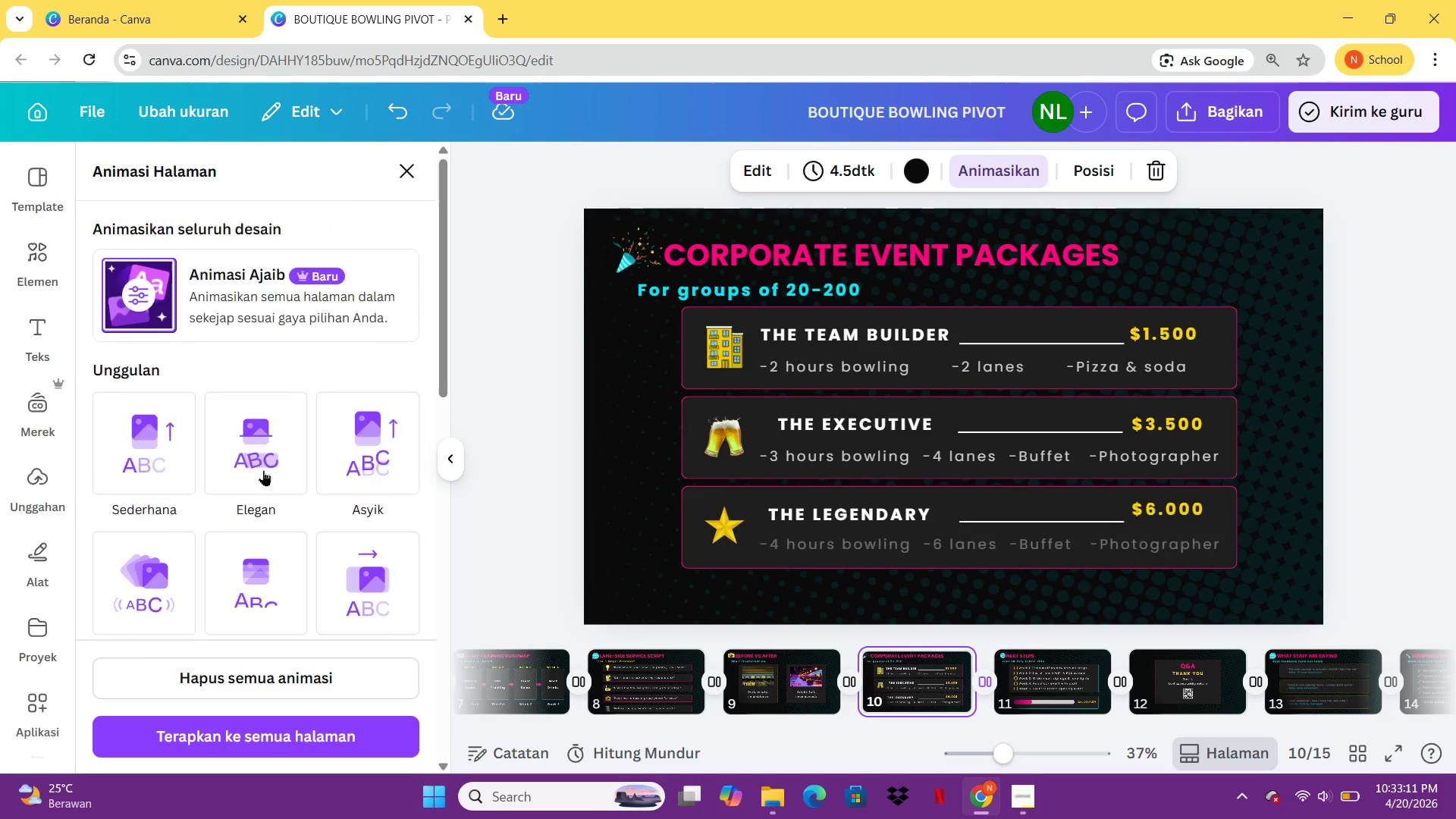 
left_click([216, 311])
 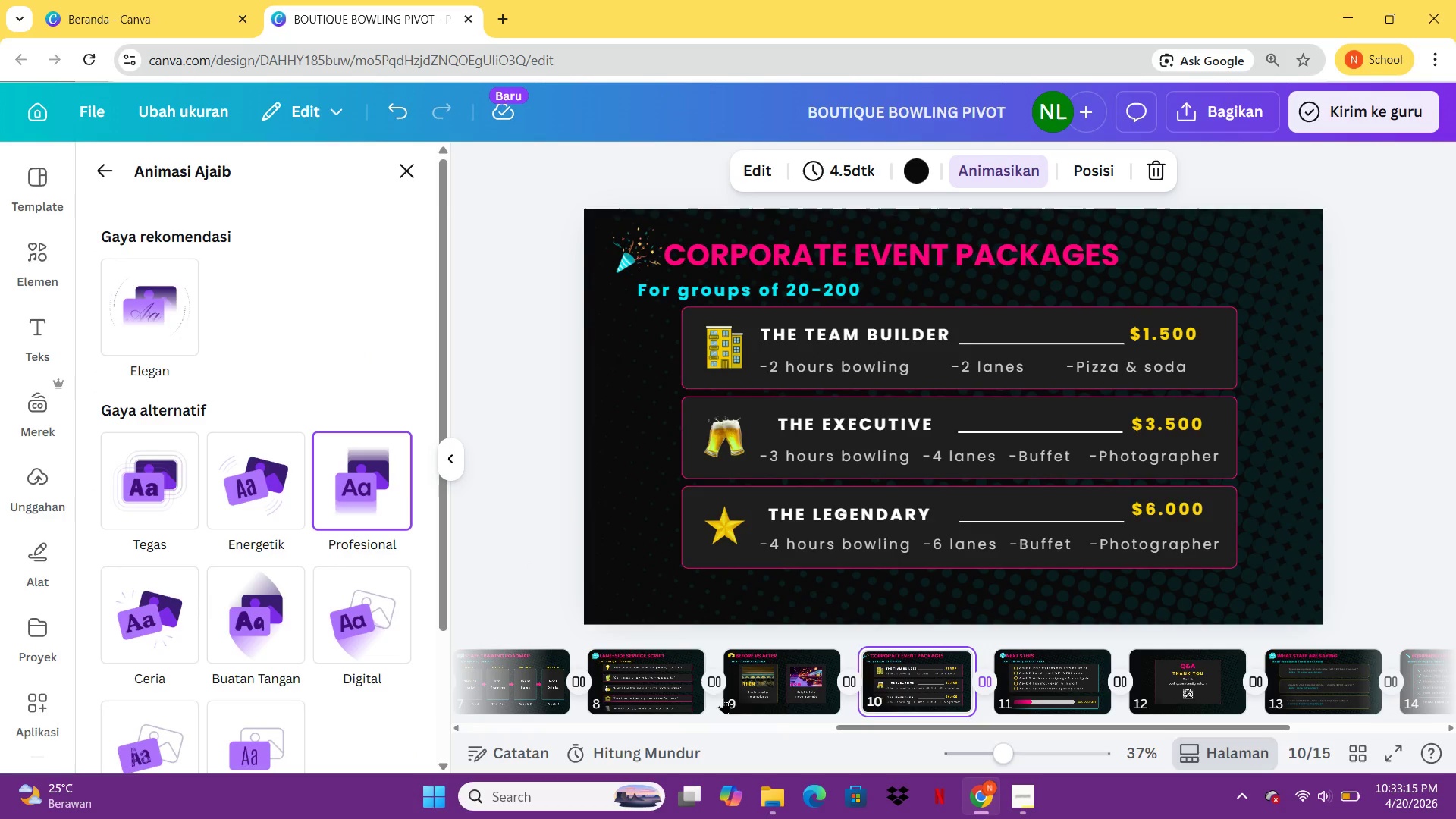 
mouse_move([764, 698])
 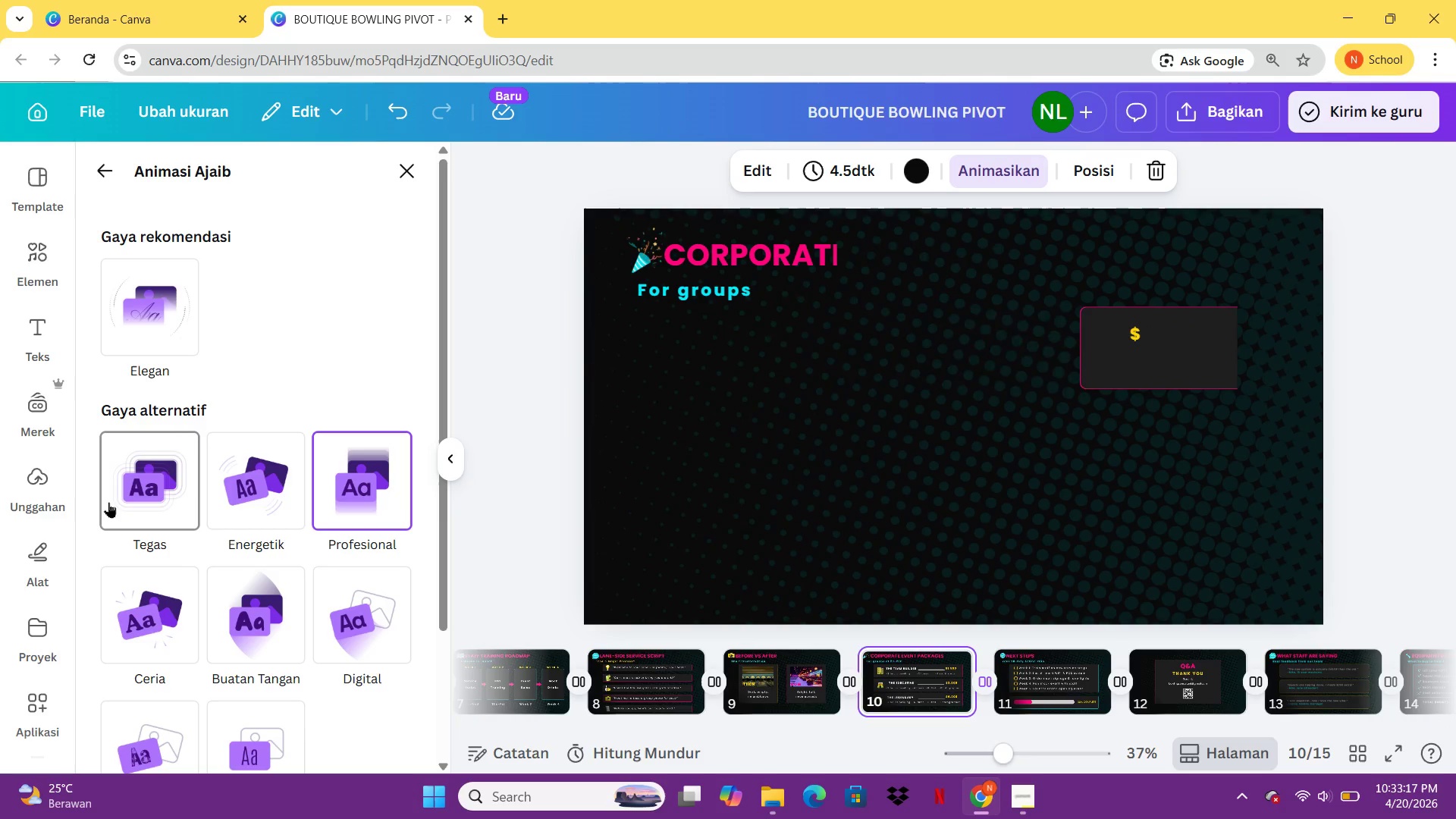 
left_click([108, 502])
 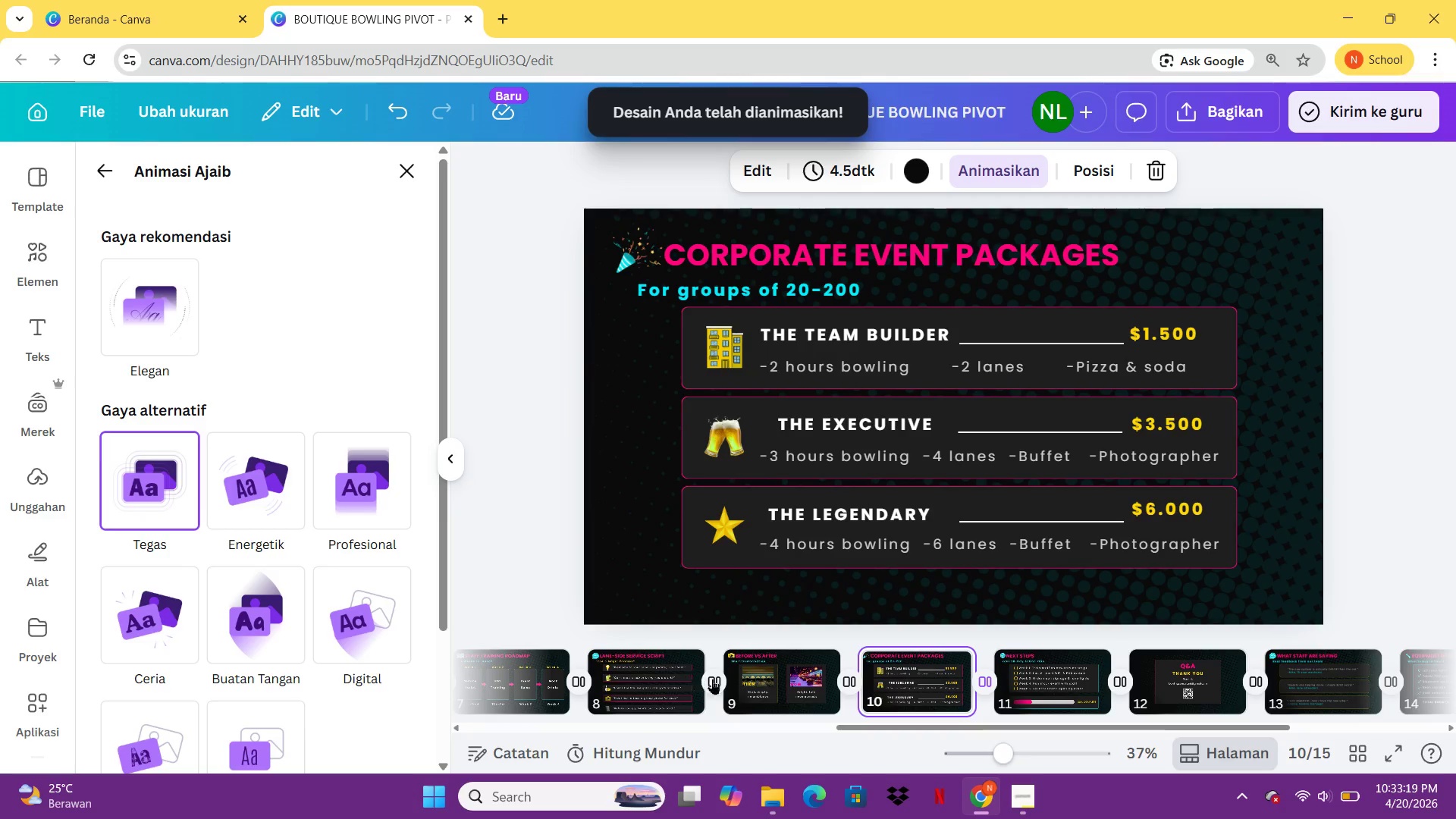 
left_click([751, 682])
 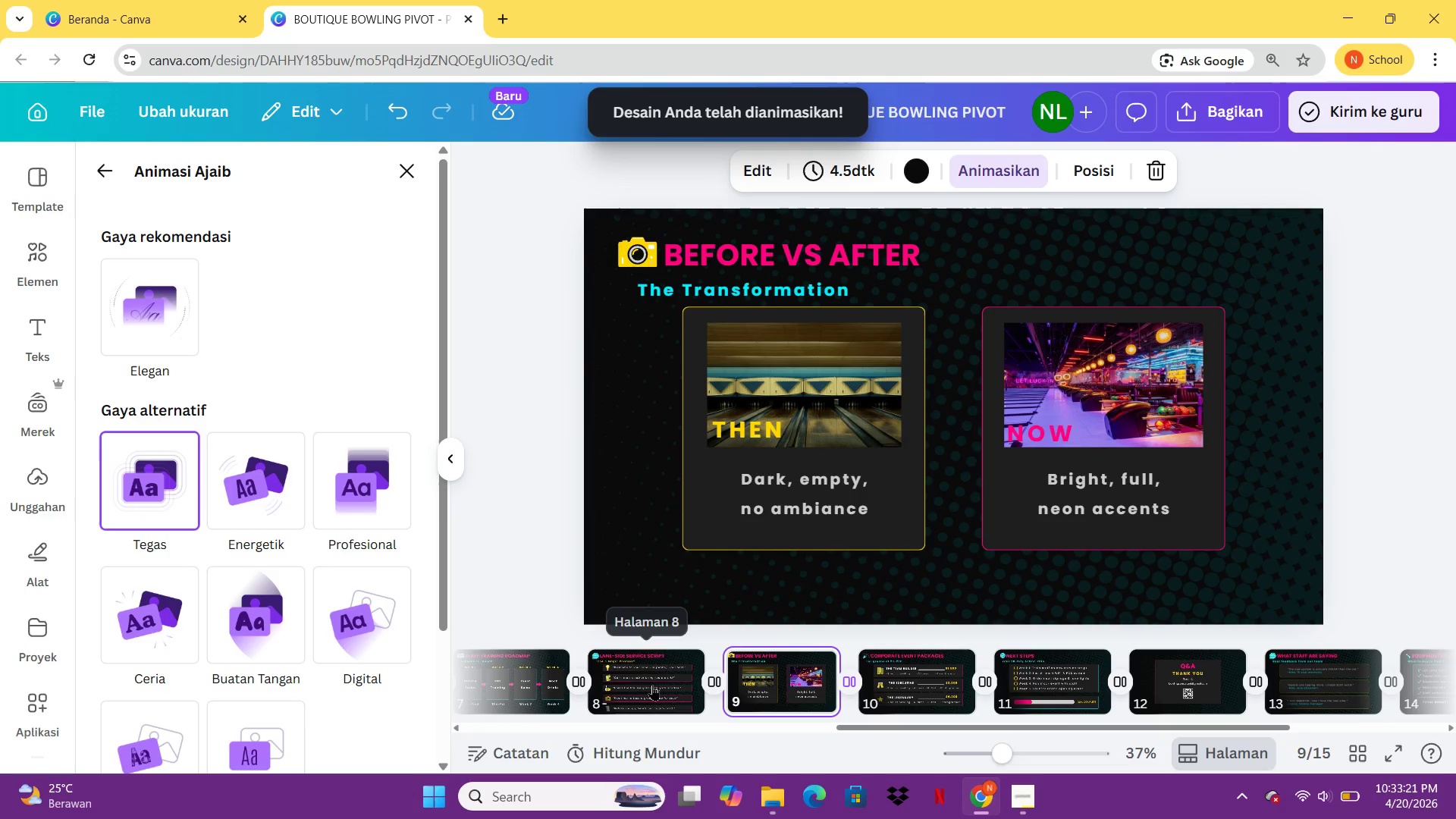 
left_click([652, 685])
 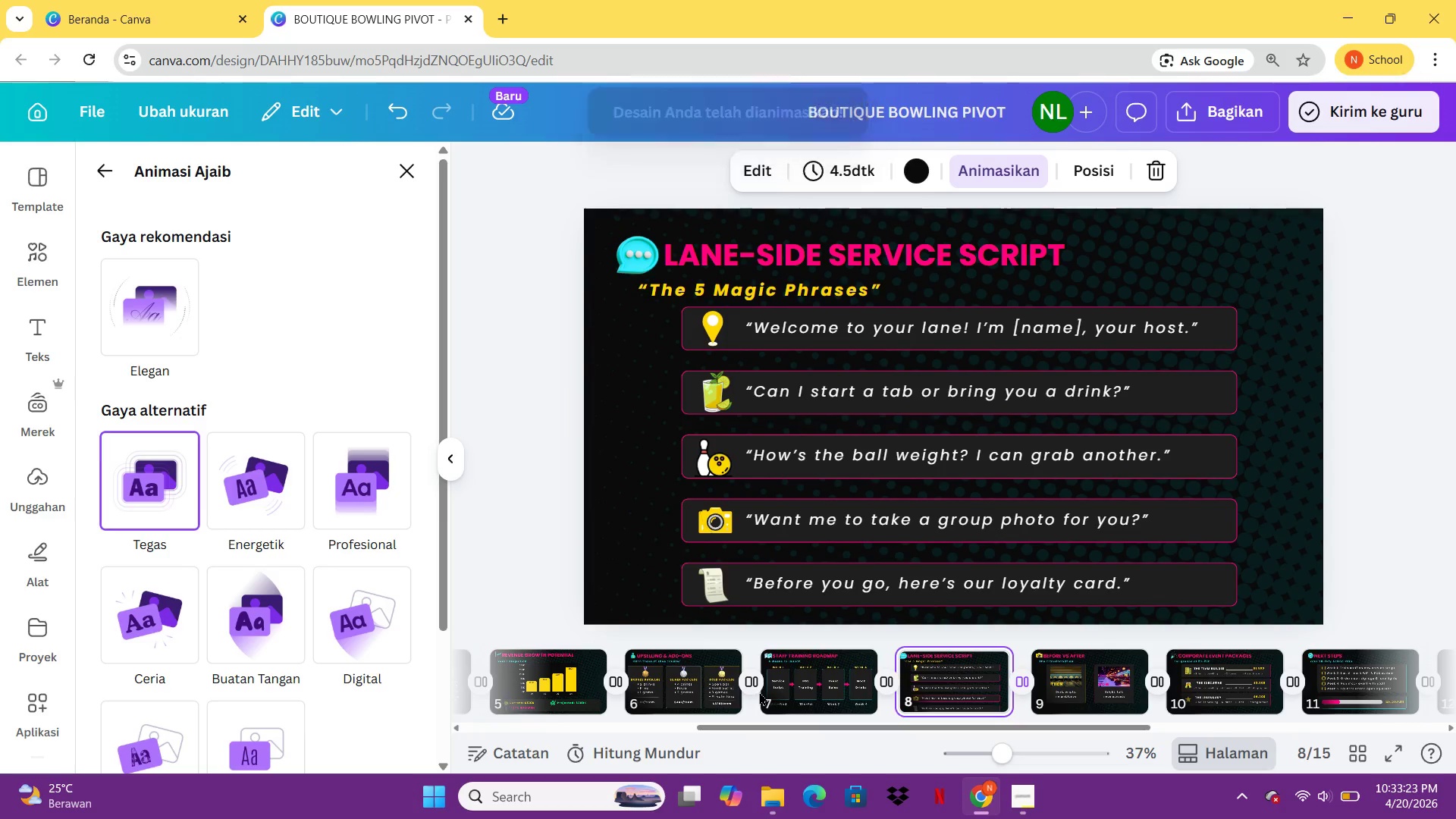 
left_click([819, 685])
 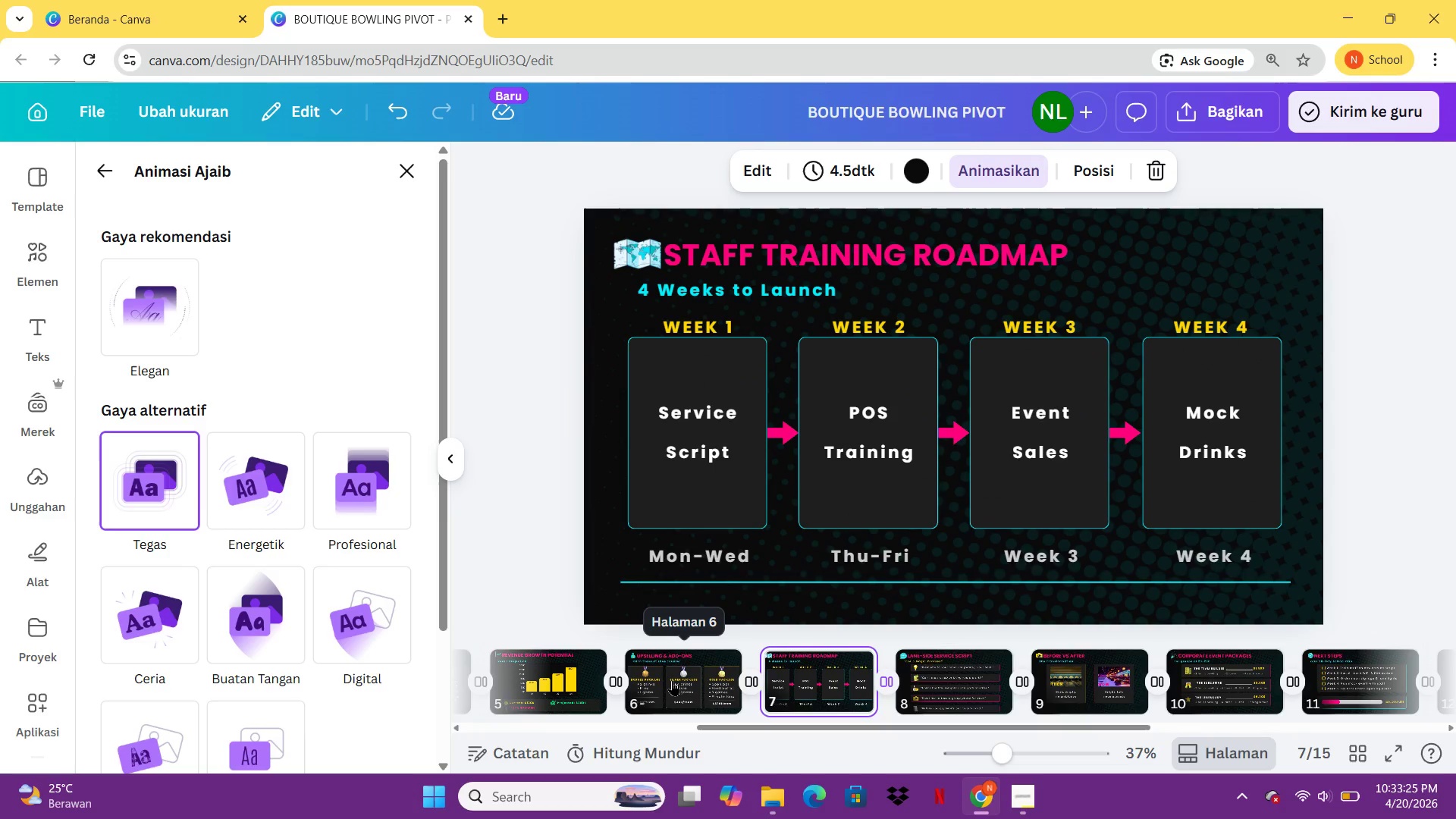 
left_click([672, 680])
 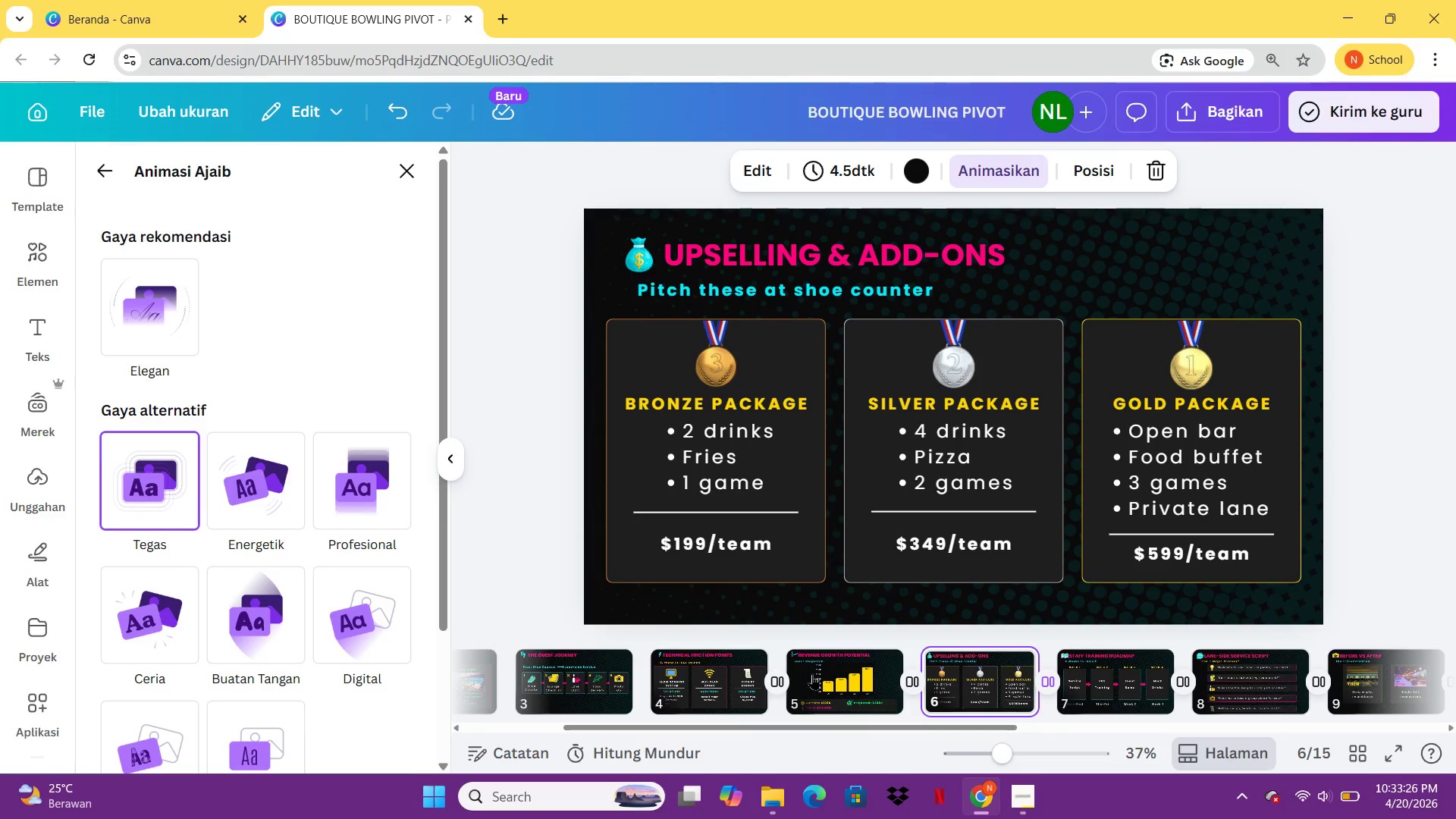 
left_click([821, 676])
 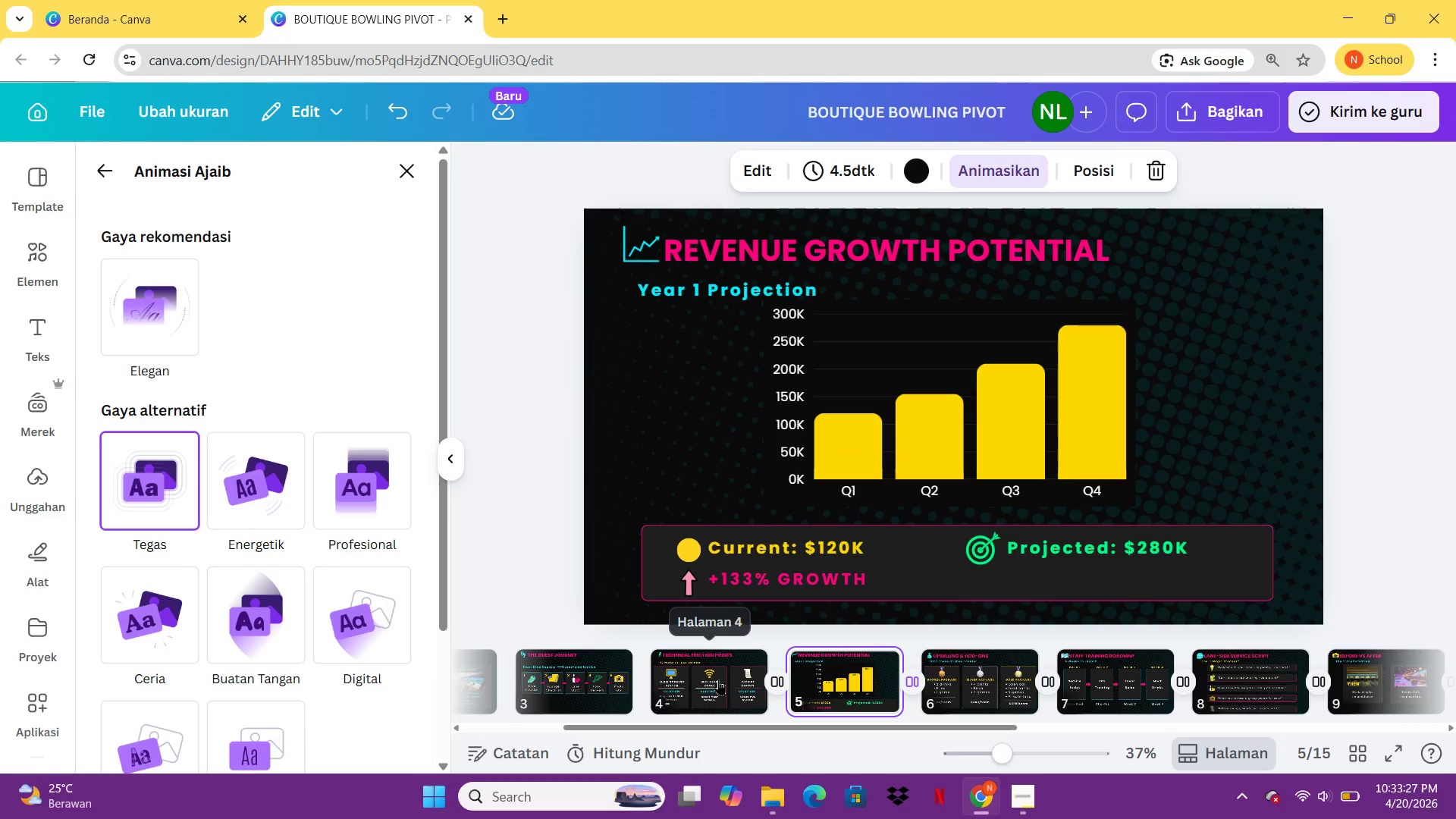 
left_click([718, 679])
 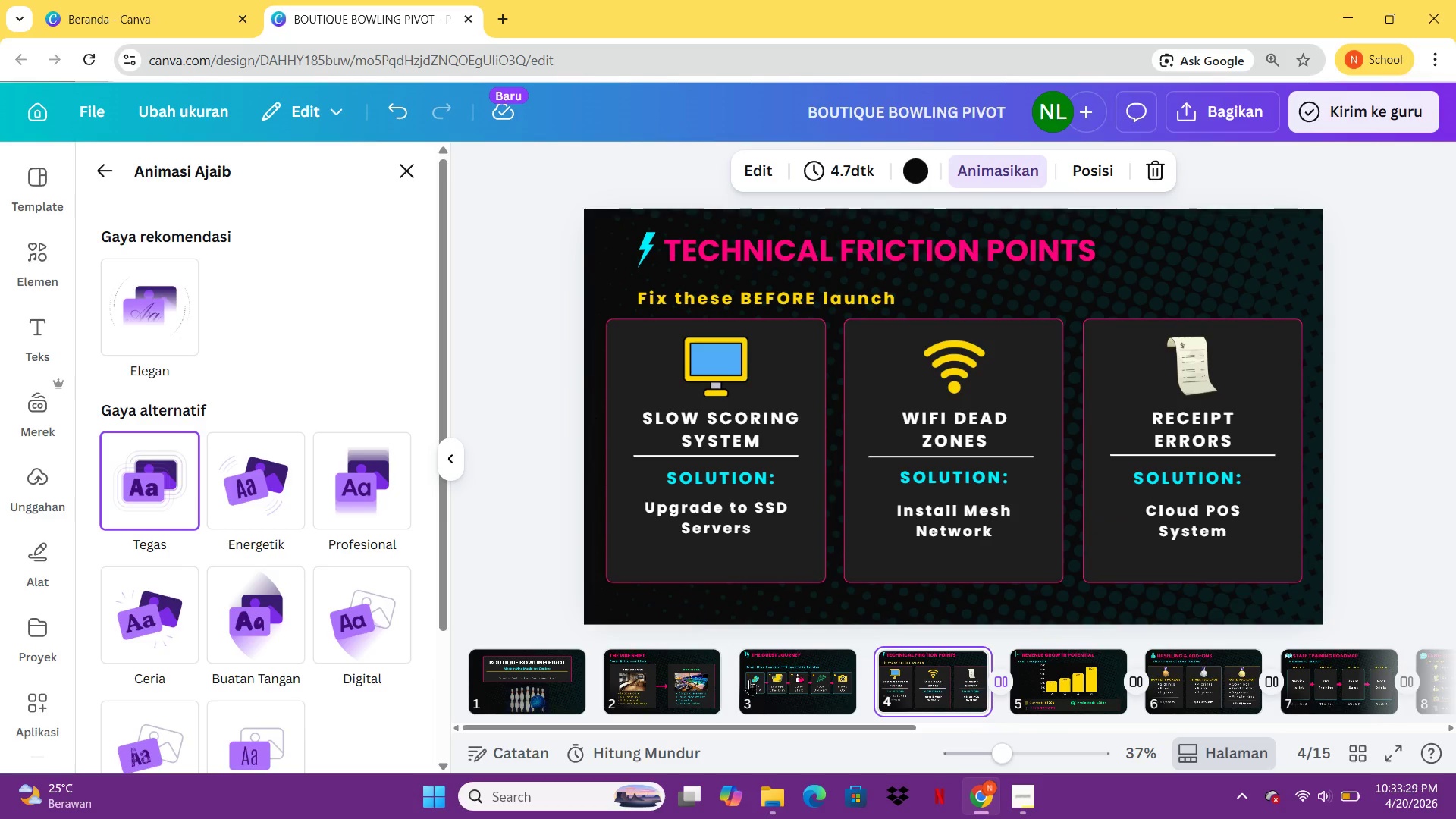 
left_click([784, 679])
 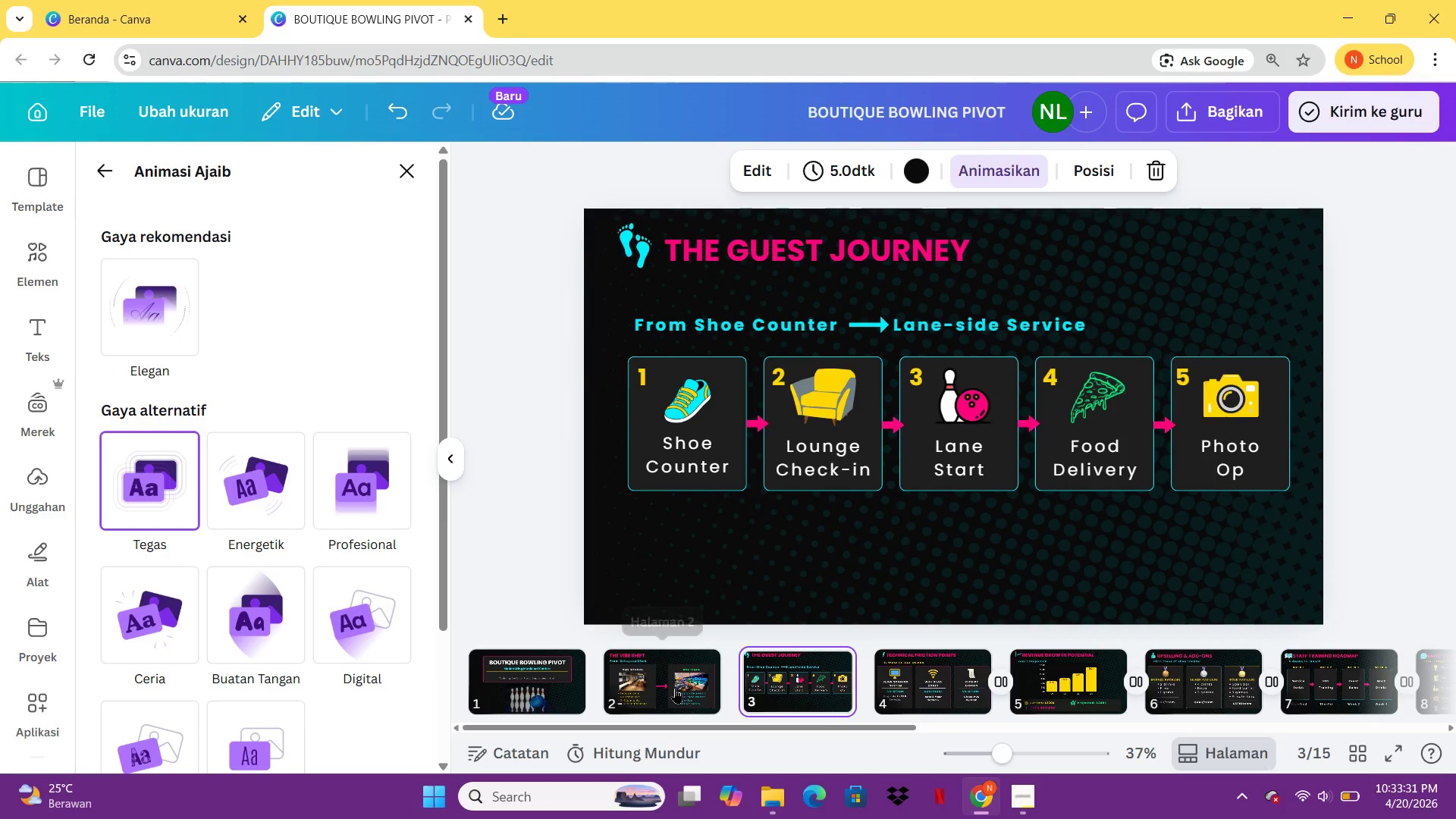 
left_click([675, 688])
 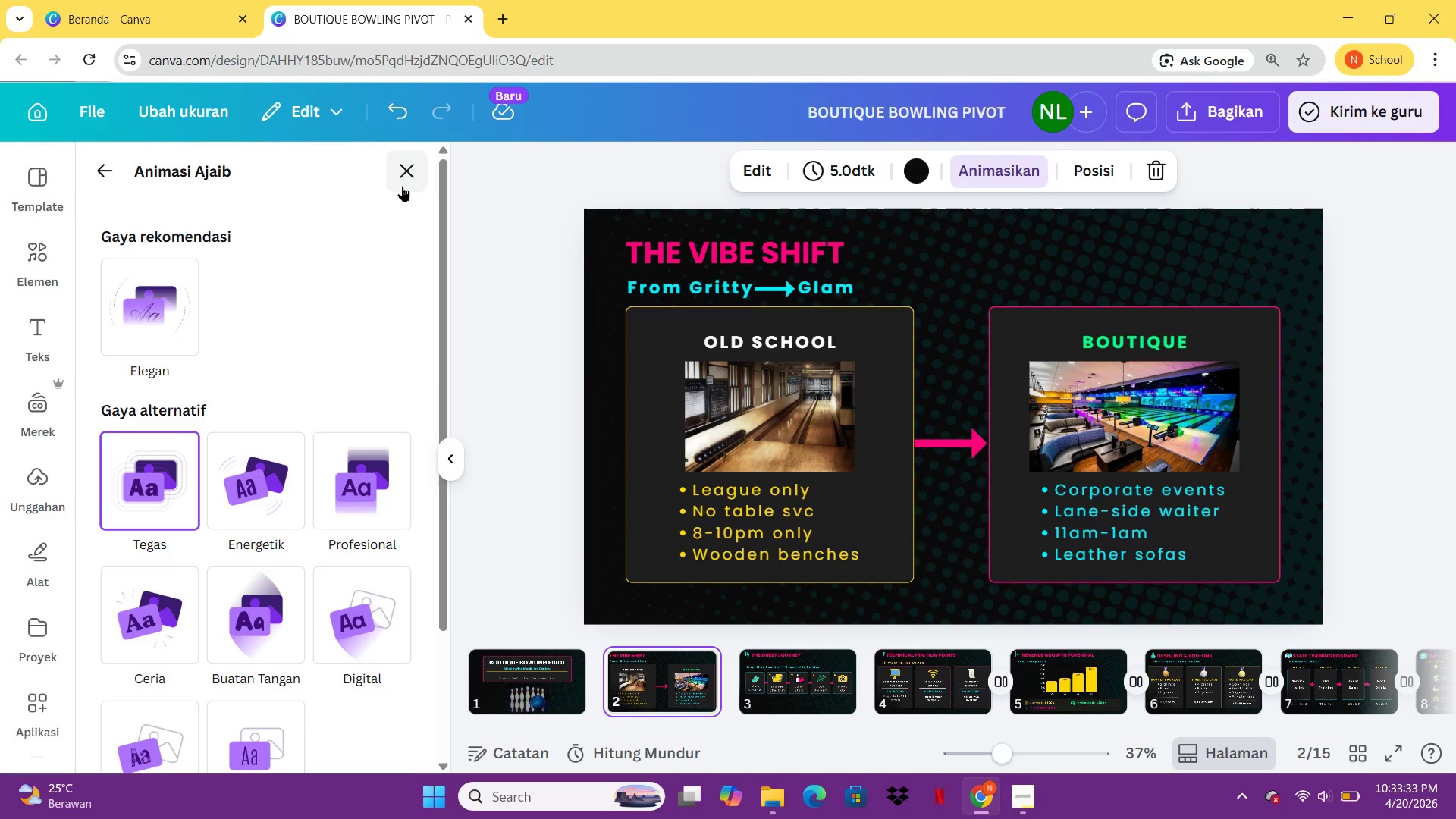 
left_click([403, 186])
 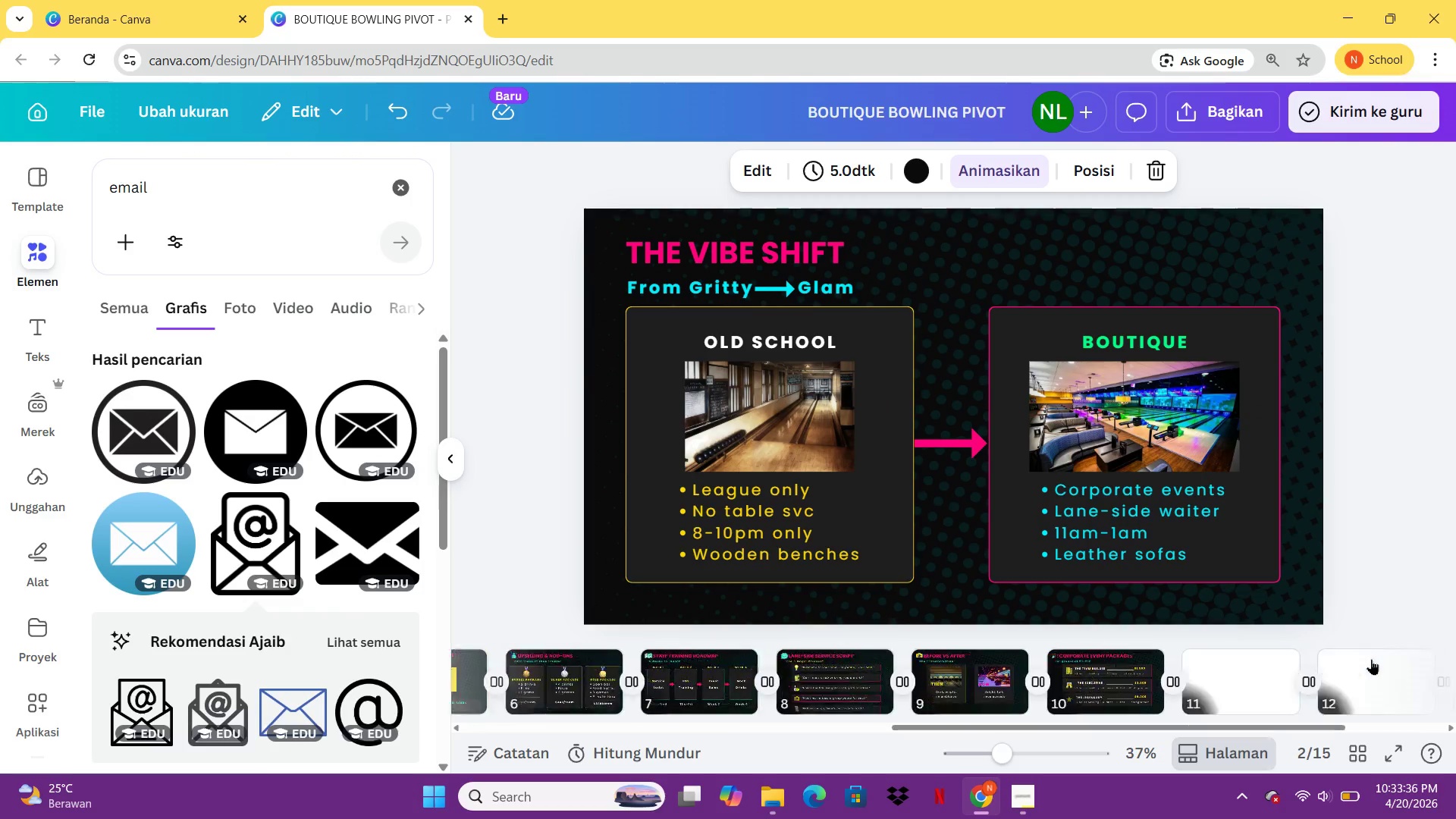 
left_click([1219, 662])
 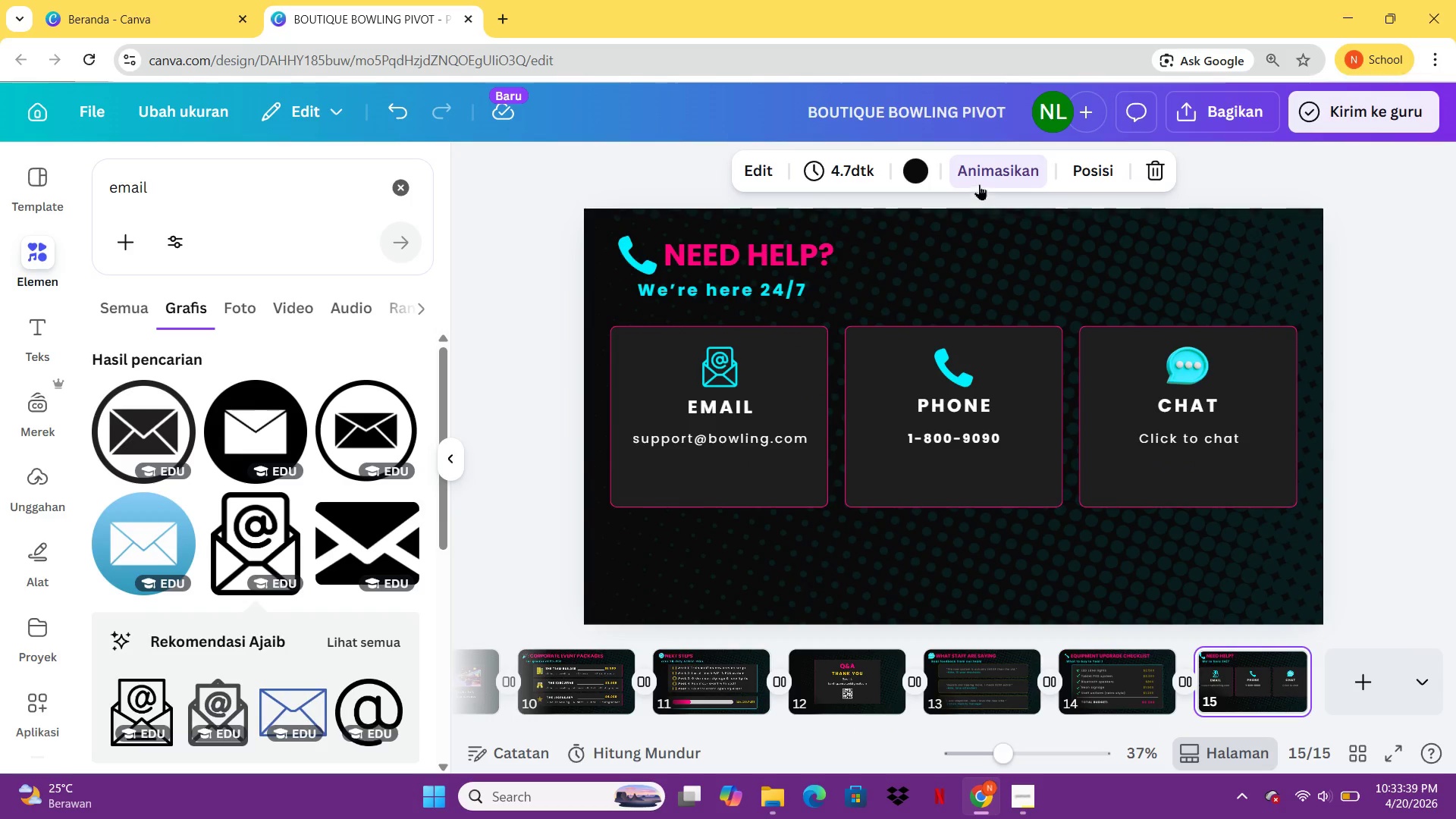 
left_click([979, 183])
 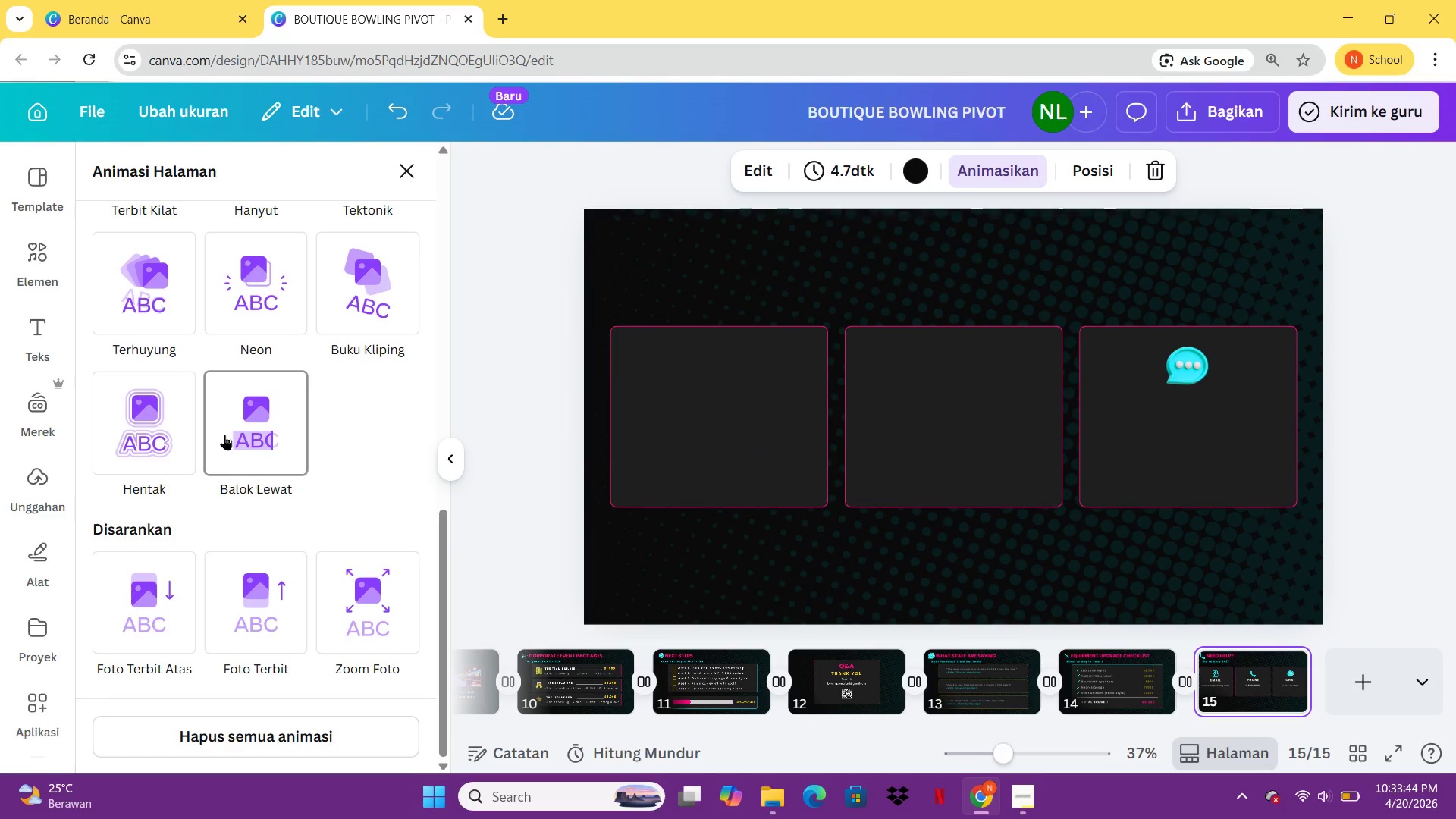 
wait(10.09)
 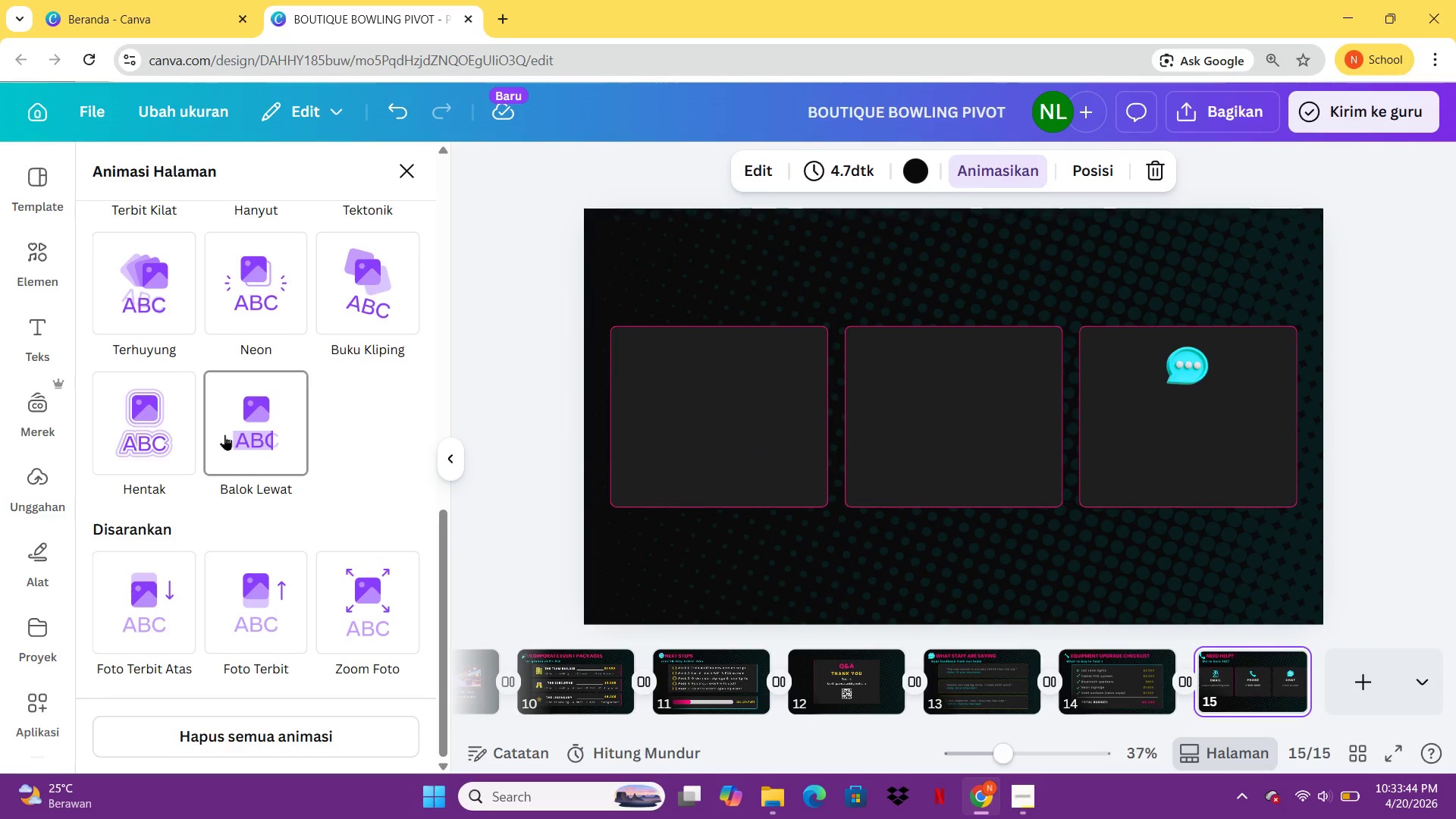 
left_click([369, 425])
 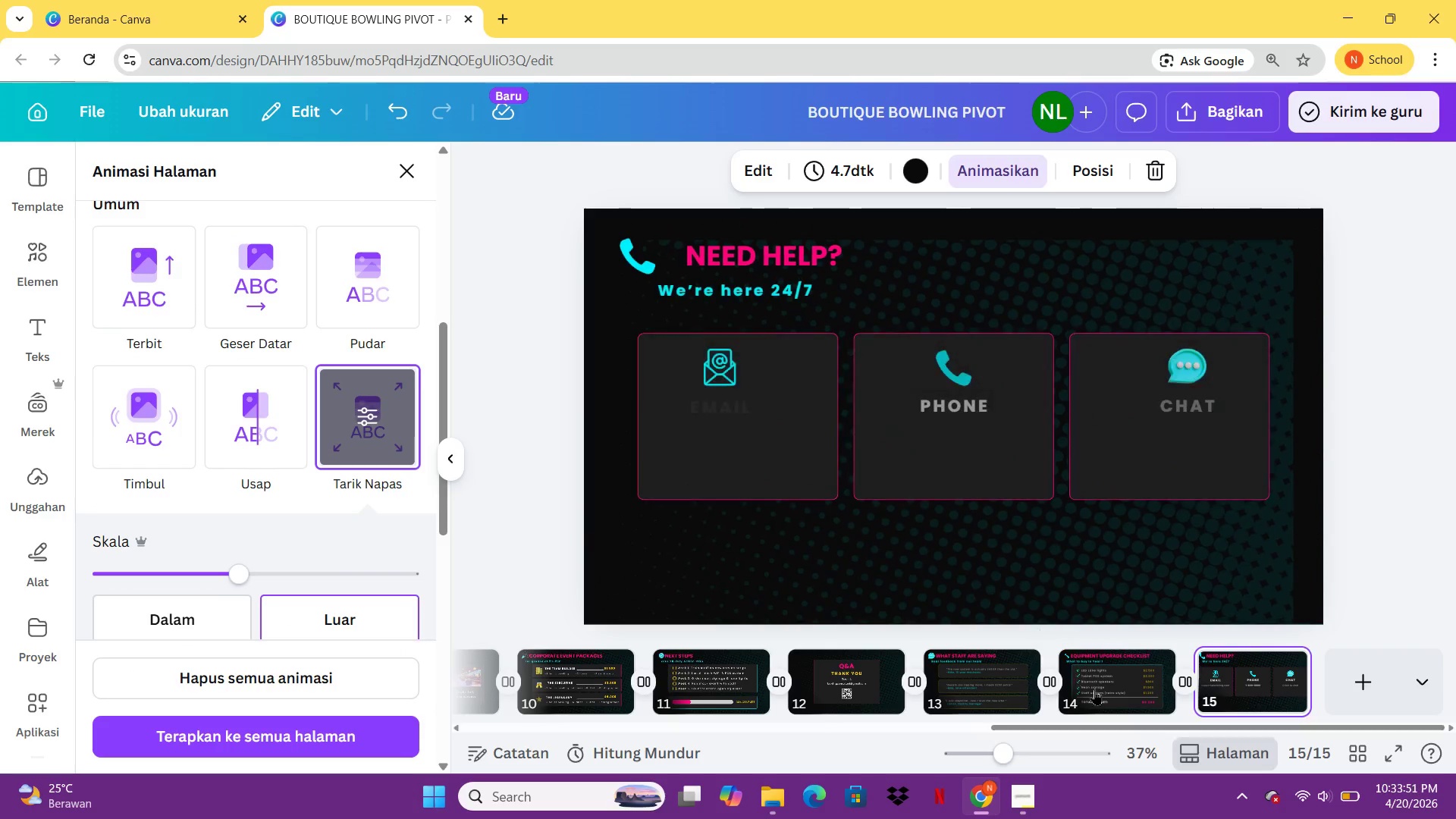 
left_click([1094, 689])
 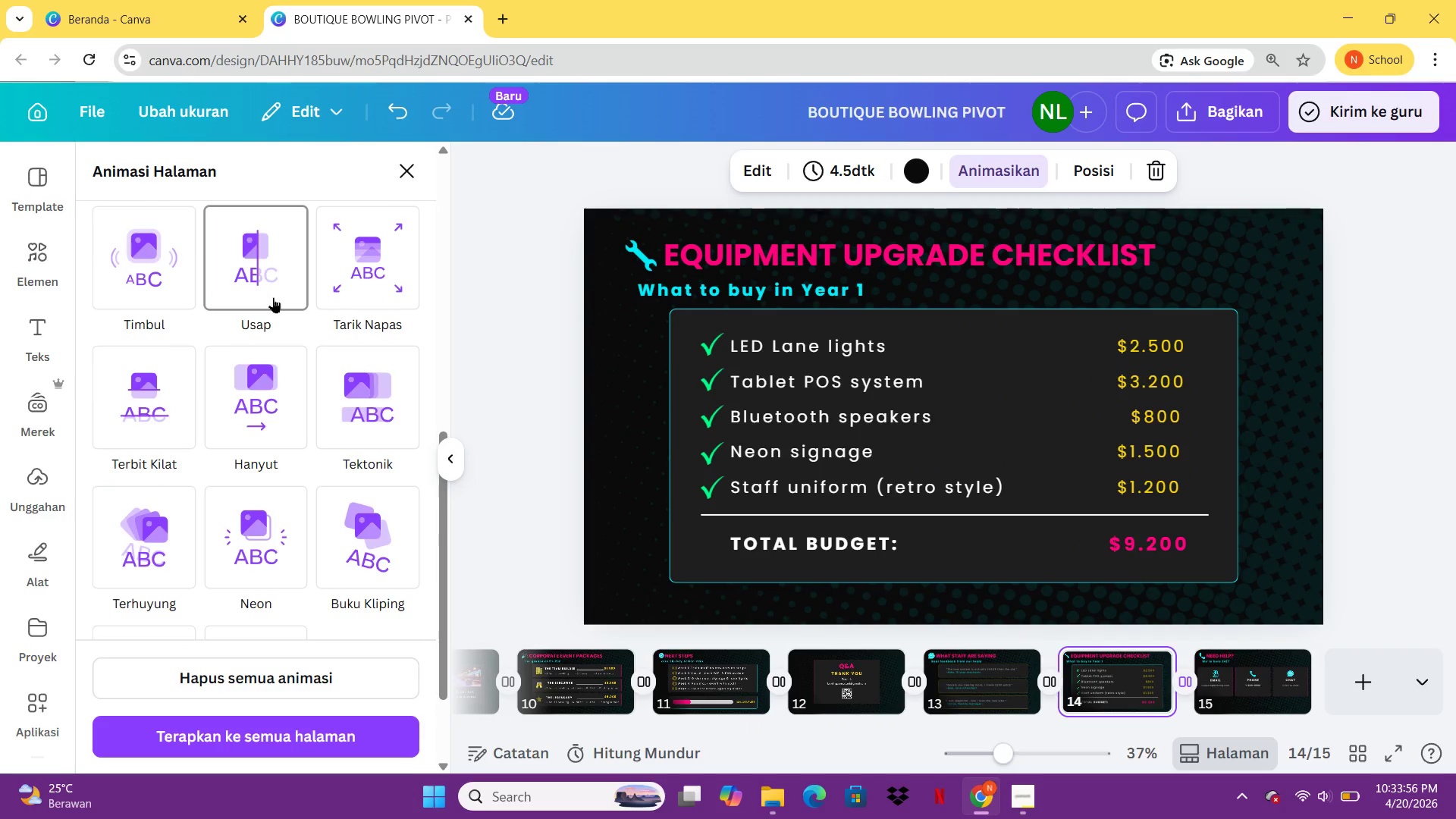 
wait(7.2)
 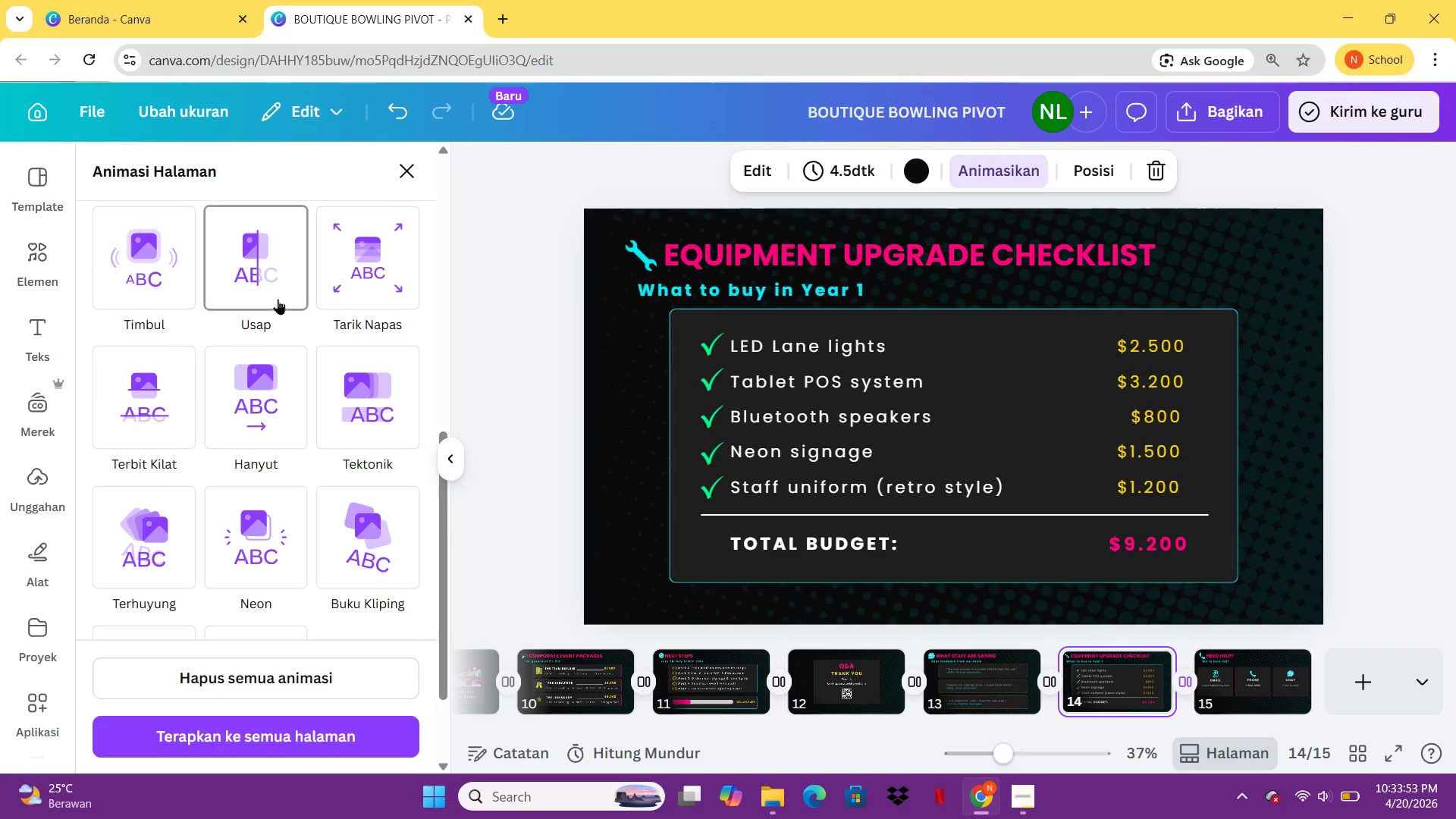 
left_click([259, 418])
 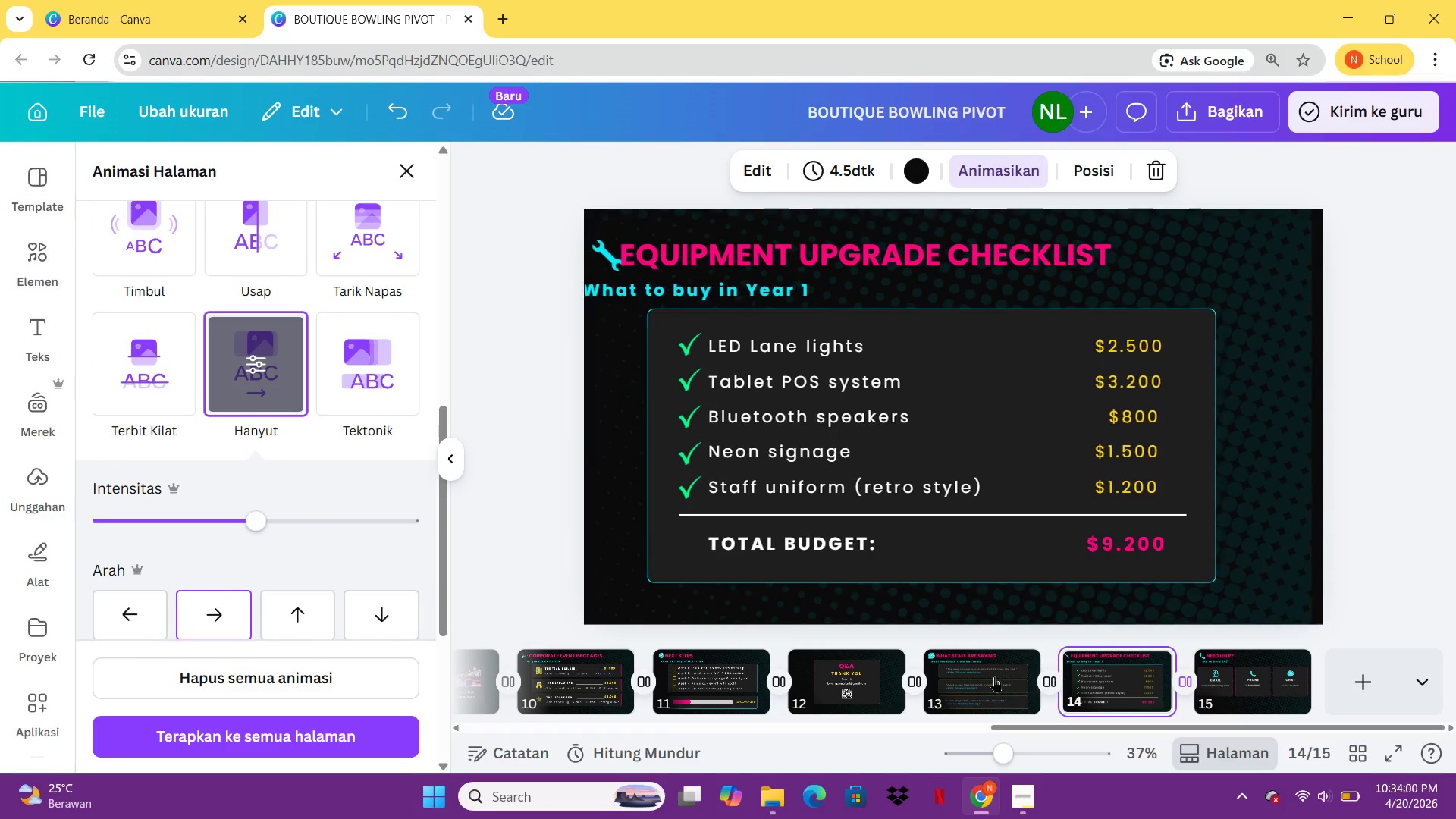 
left_click([954, 683])
 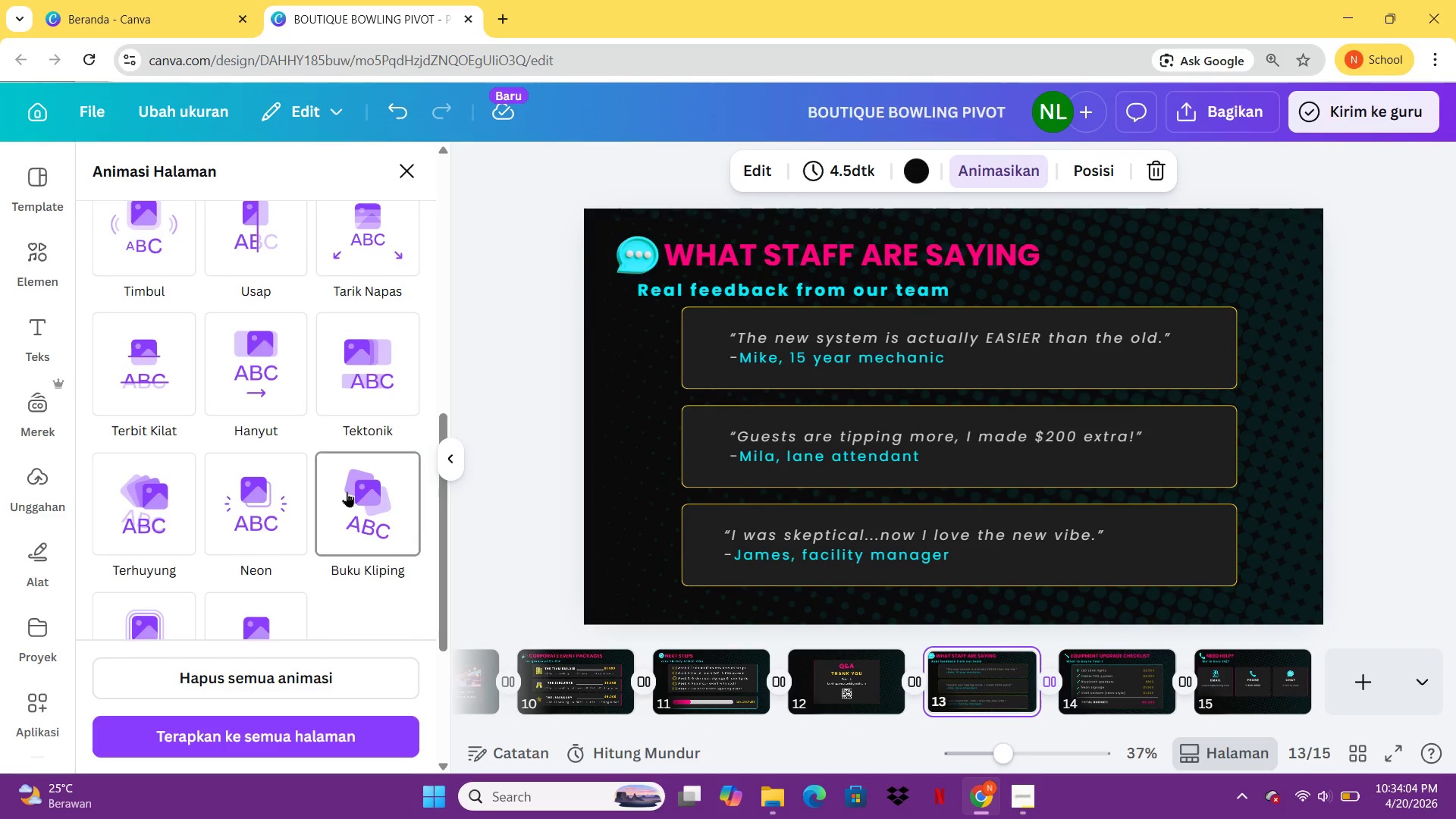 
left_click([356, 529])
 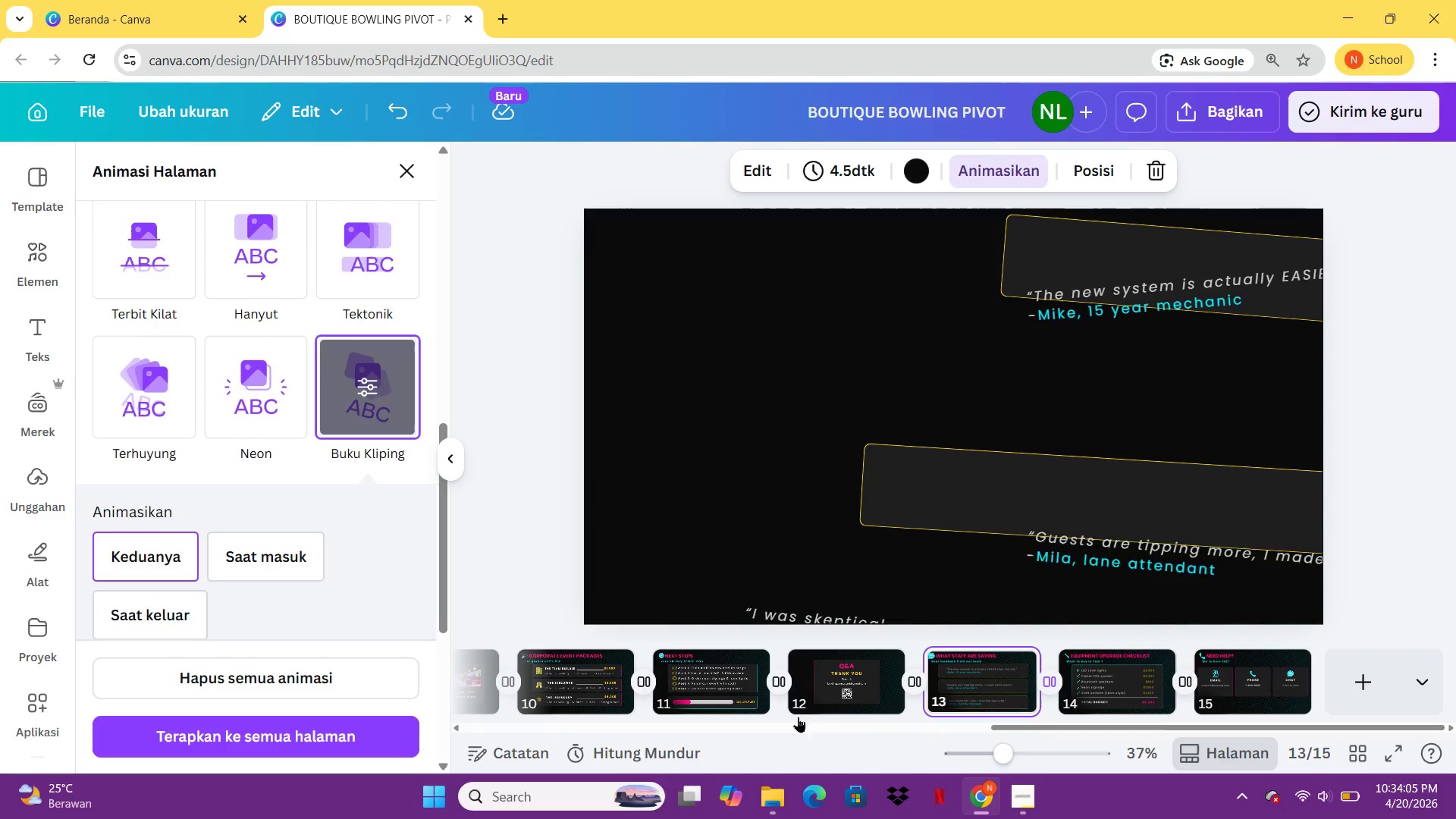 
mouse_move([822, 669])
 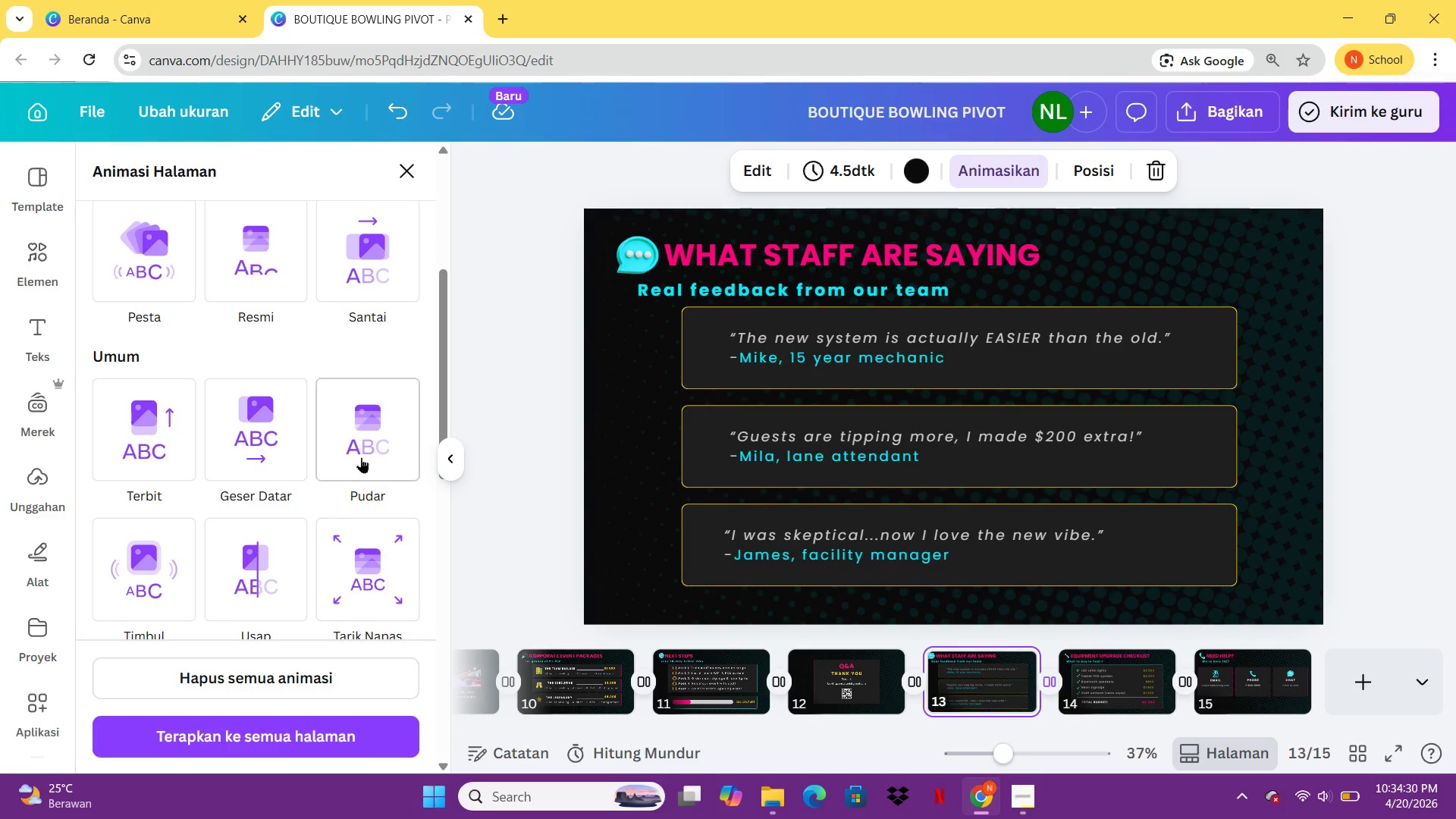 
wait(27.98)
 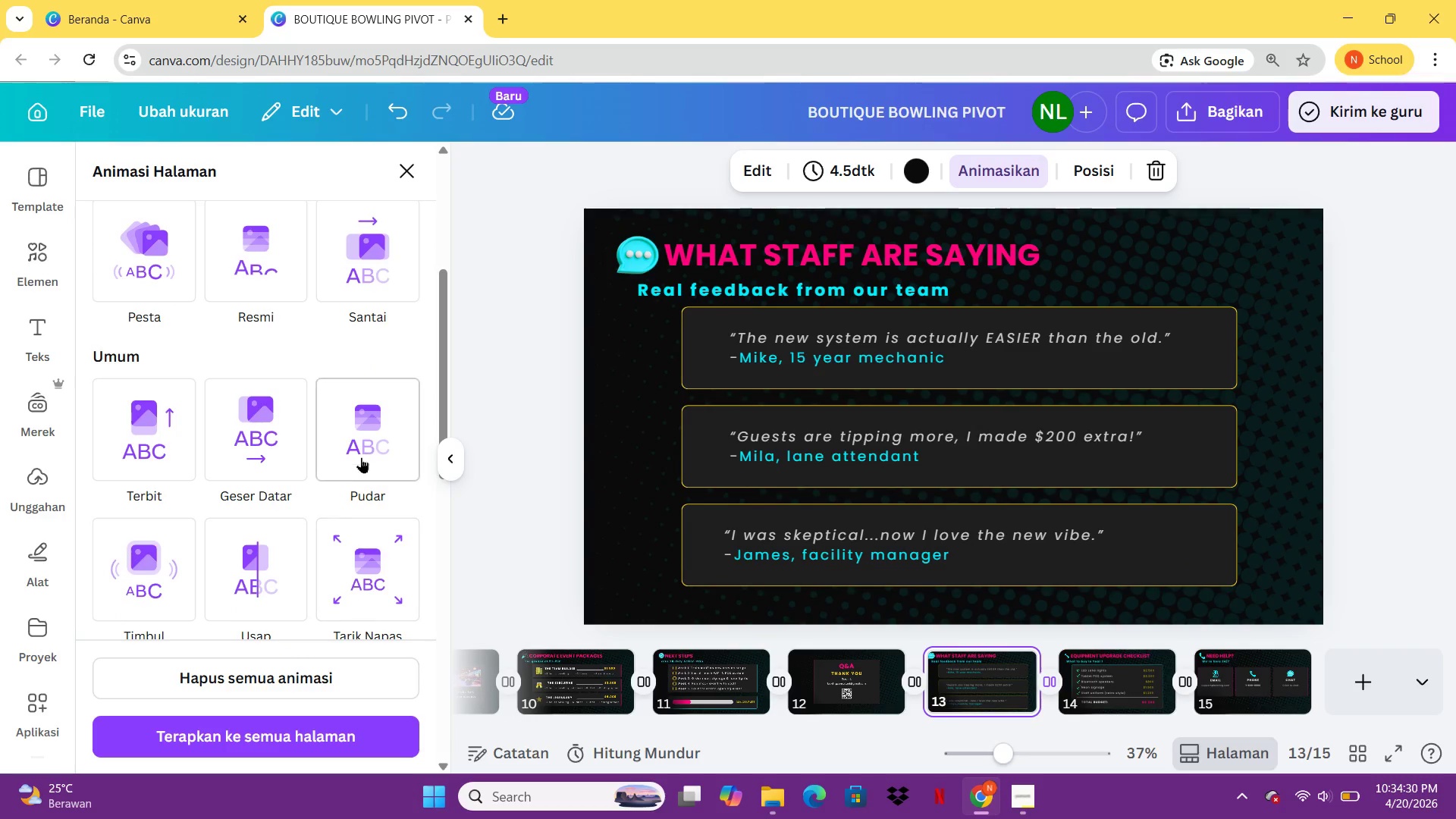 
mouse_move([277, 491])
 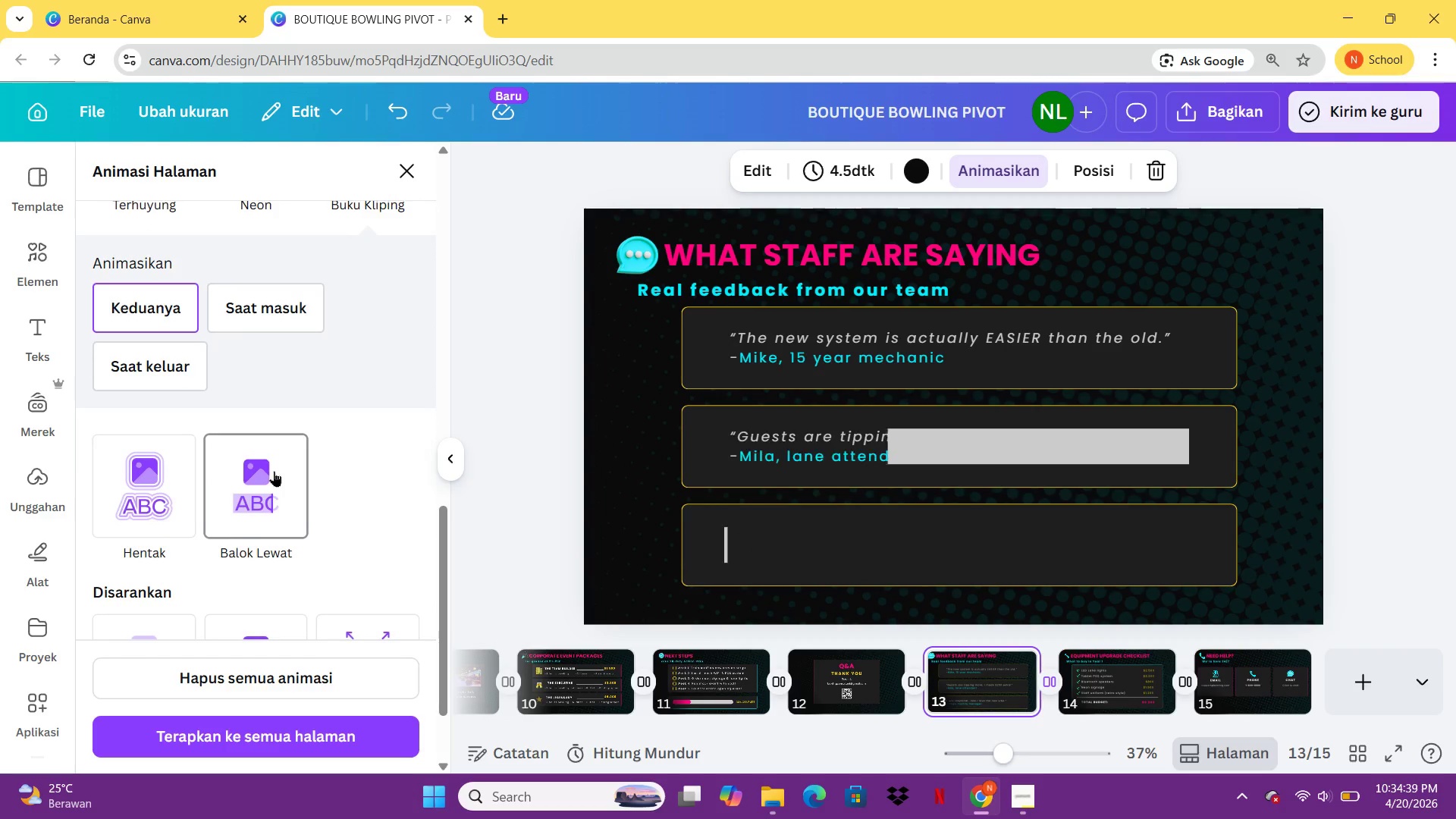 
left_click([274, 471])
 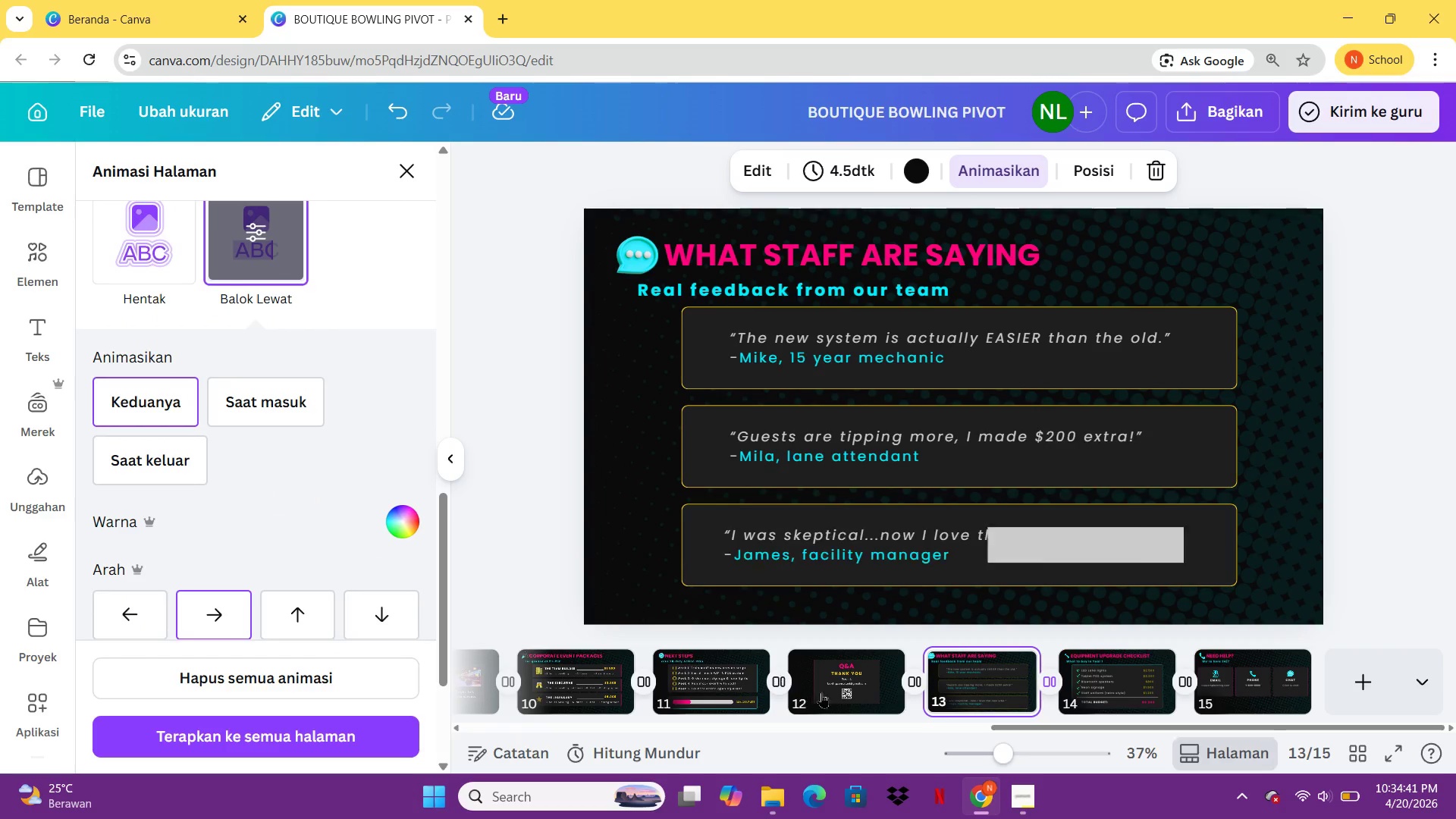 
left_click([841, 692])
 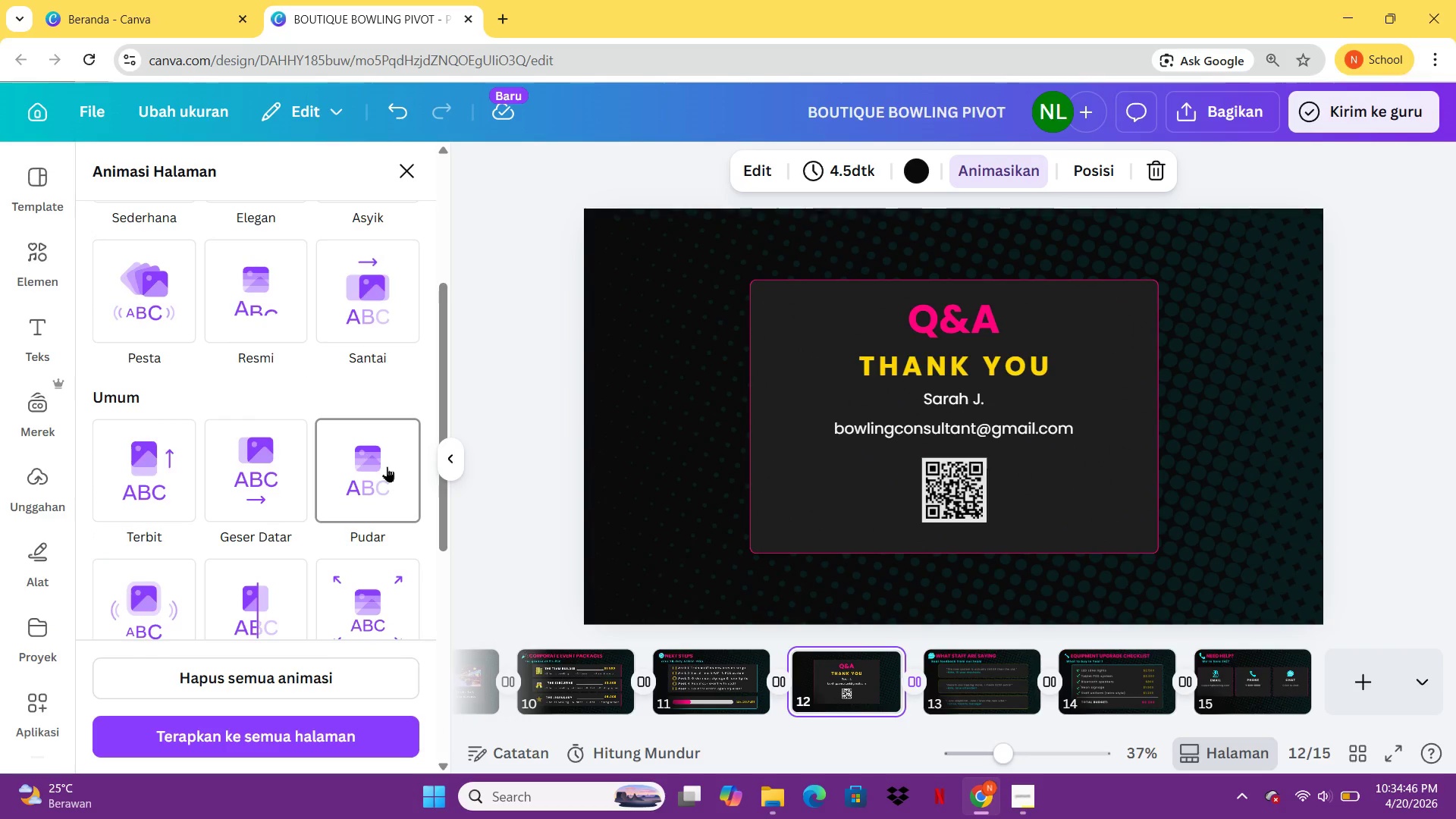 
wait(5.62)
 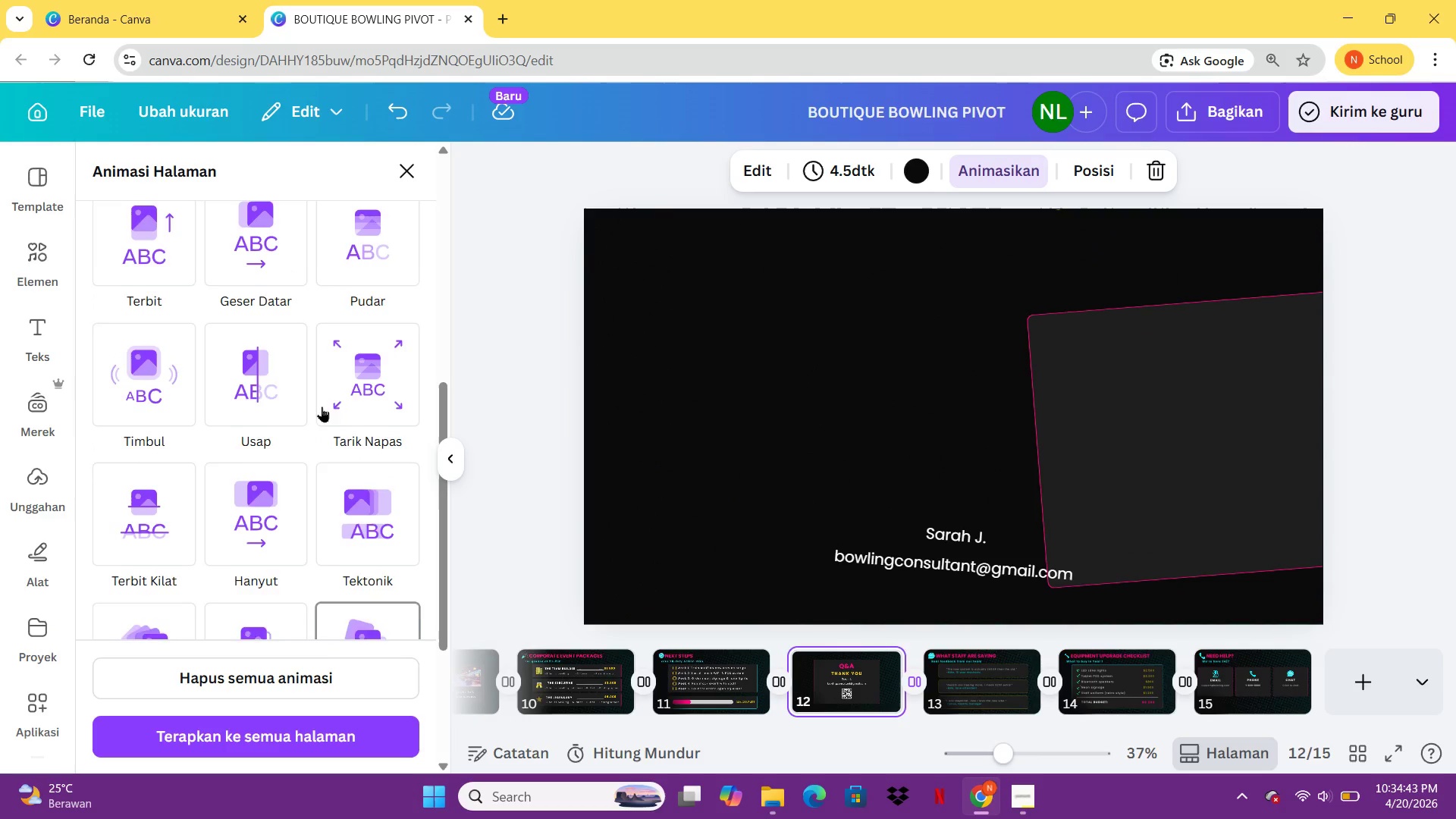 
left_click([354, 279])
 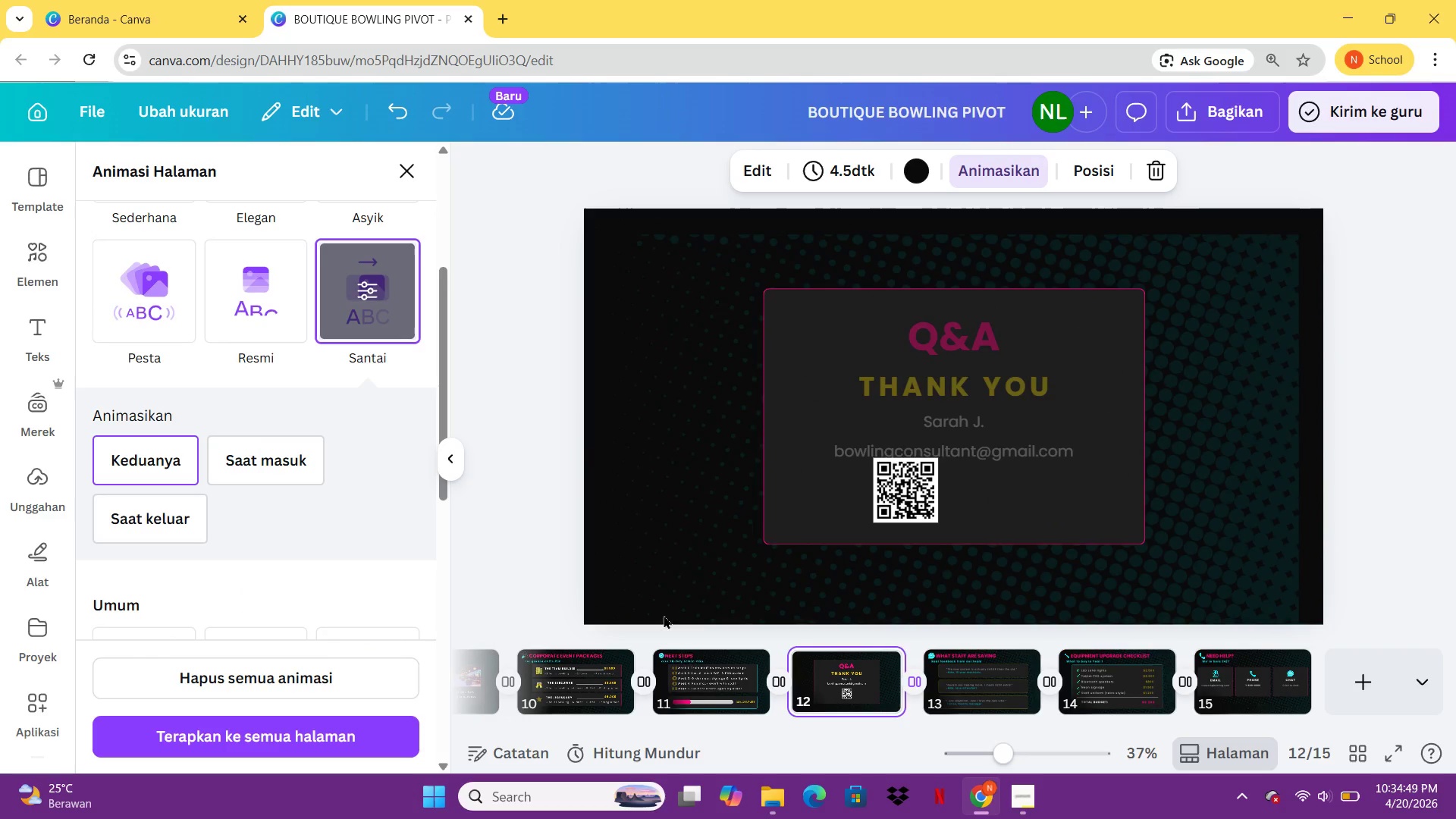 
left_click([690, 655])
 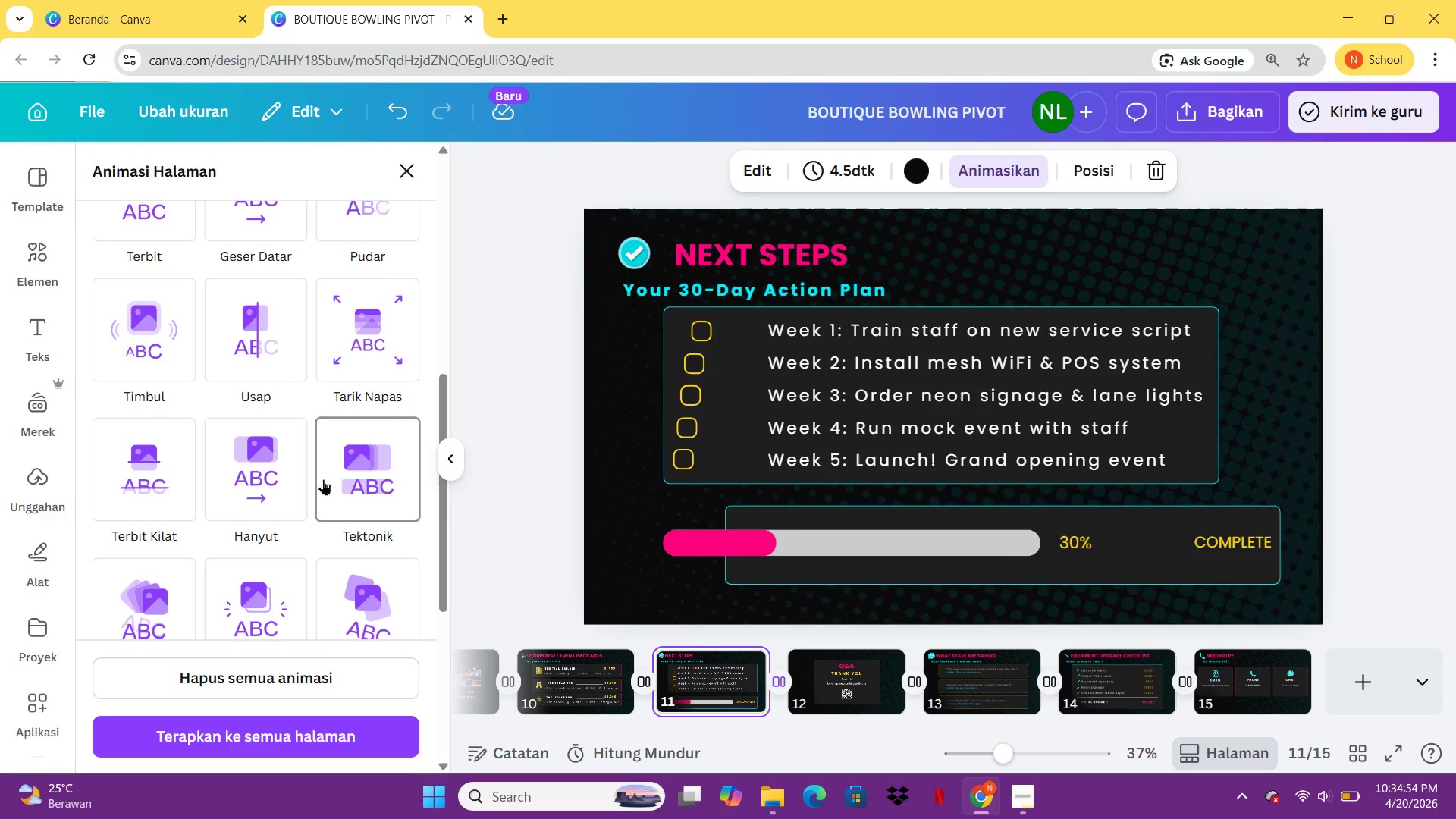 
wait(9.62)
 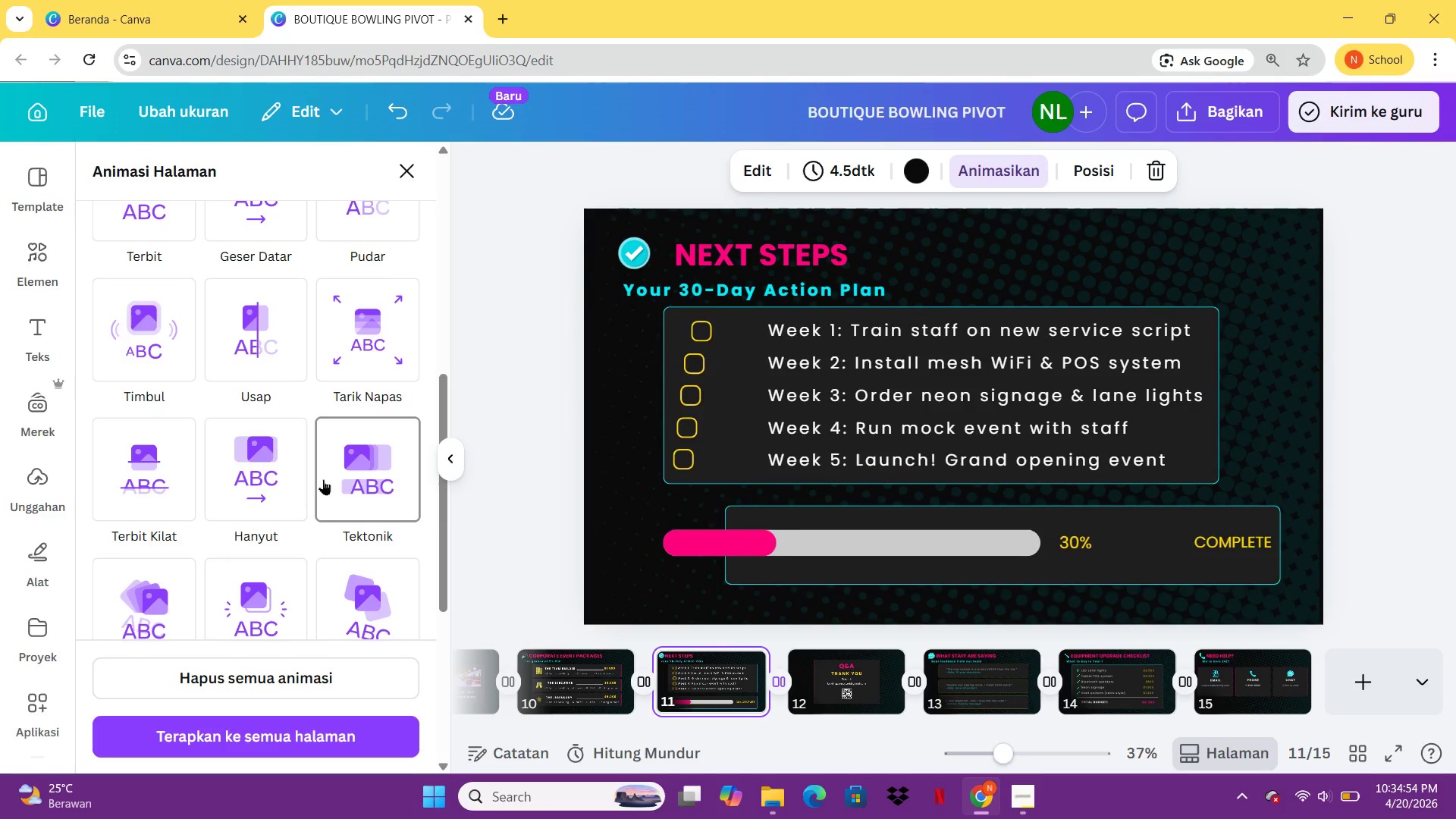 
left_click([247, 352])
 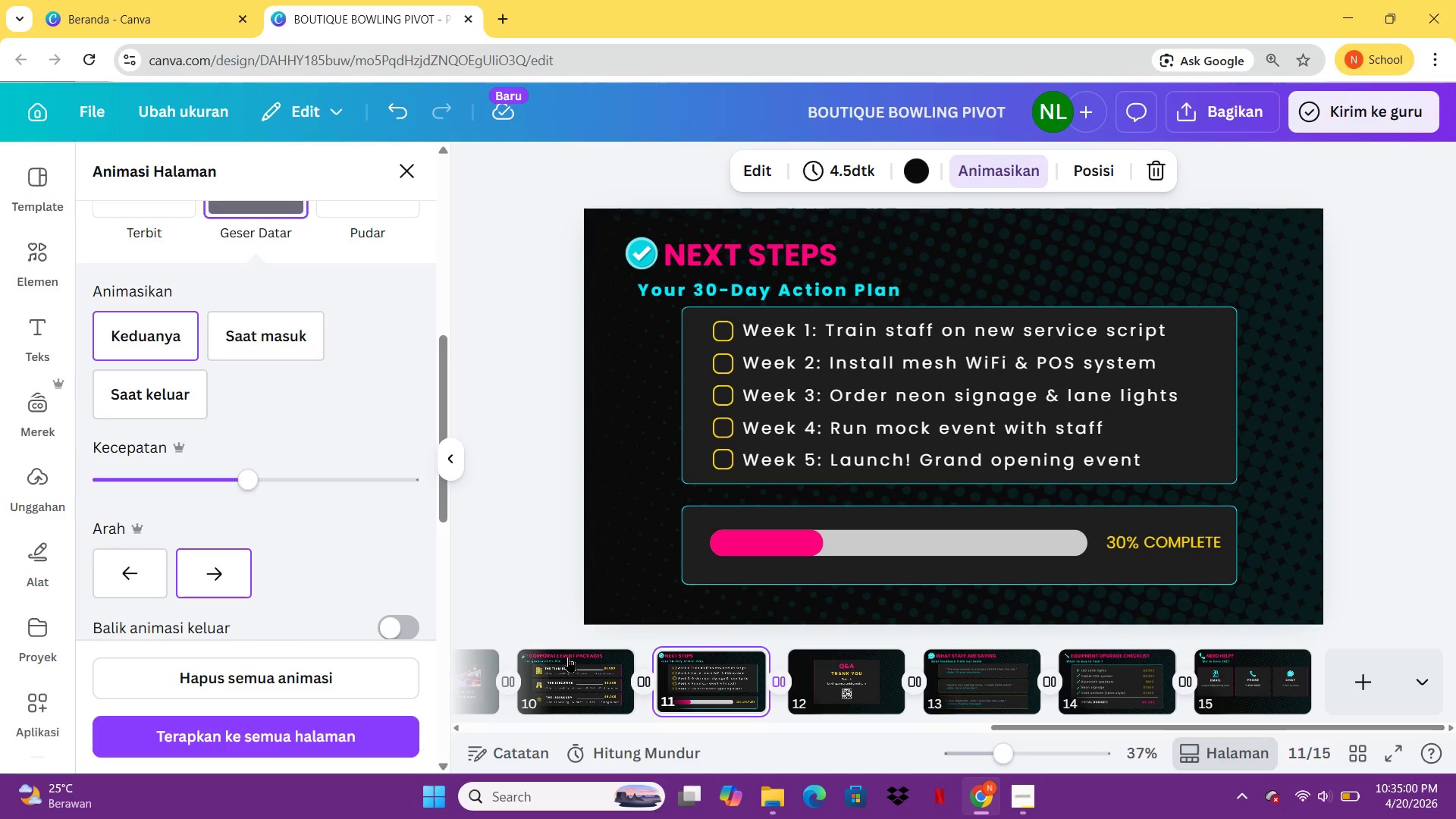 
left_click([576, 675])
 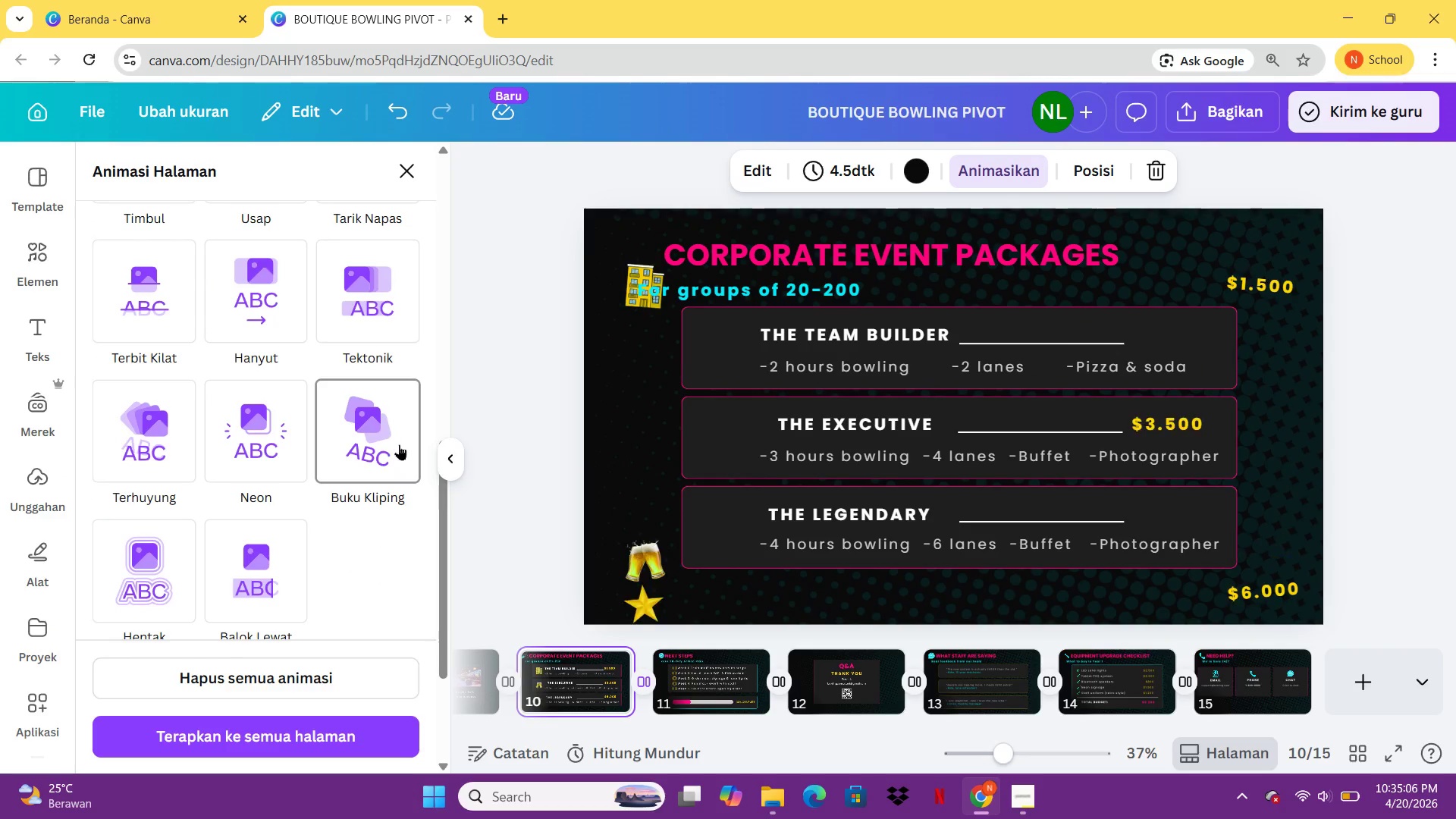 
wait(7.41)
 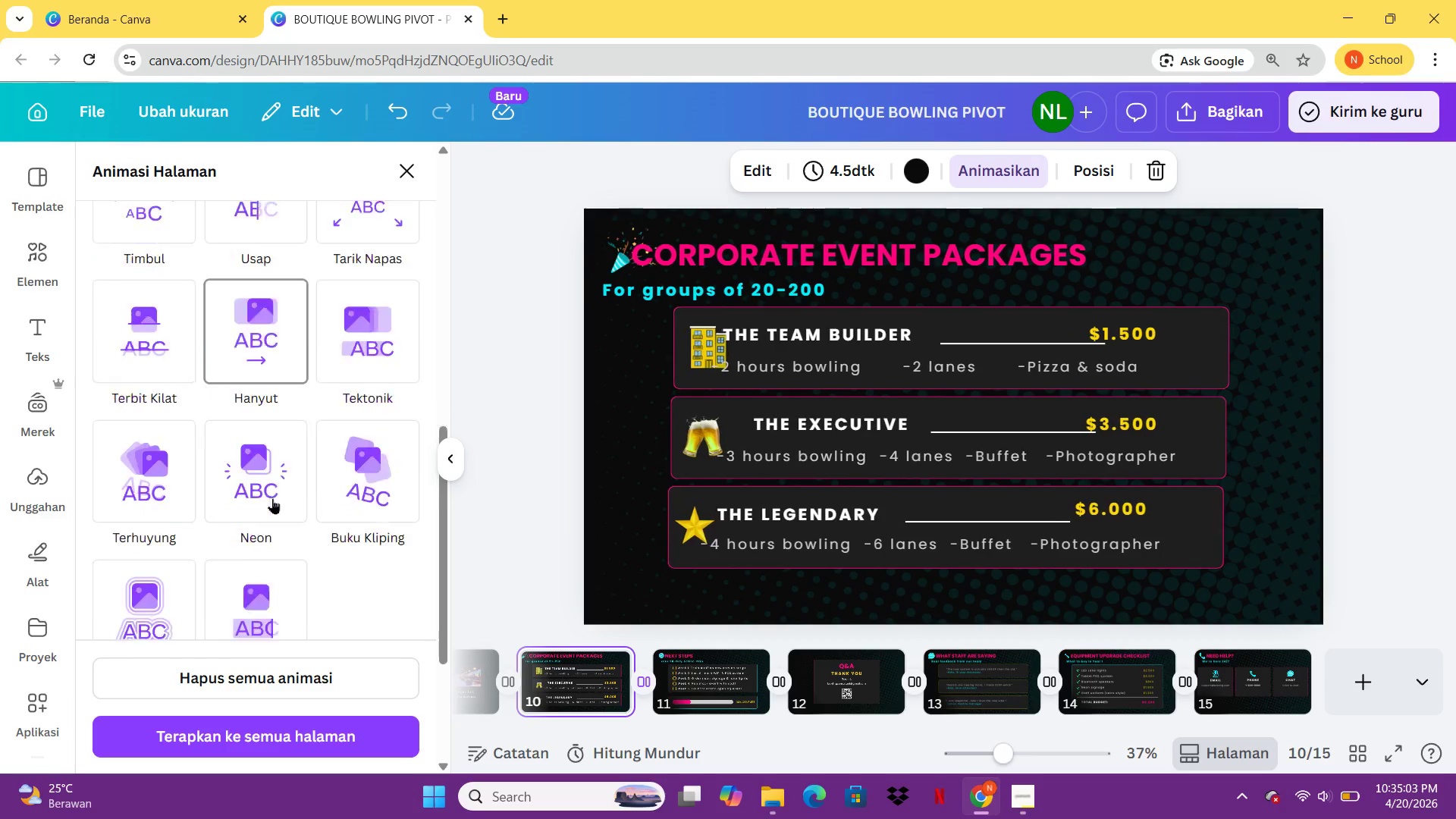 
left_click([256, 571])
 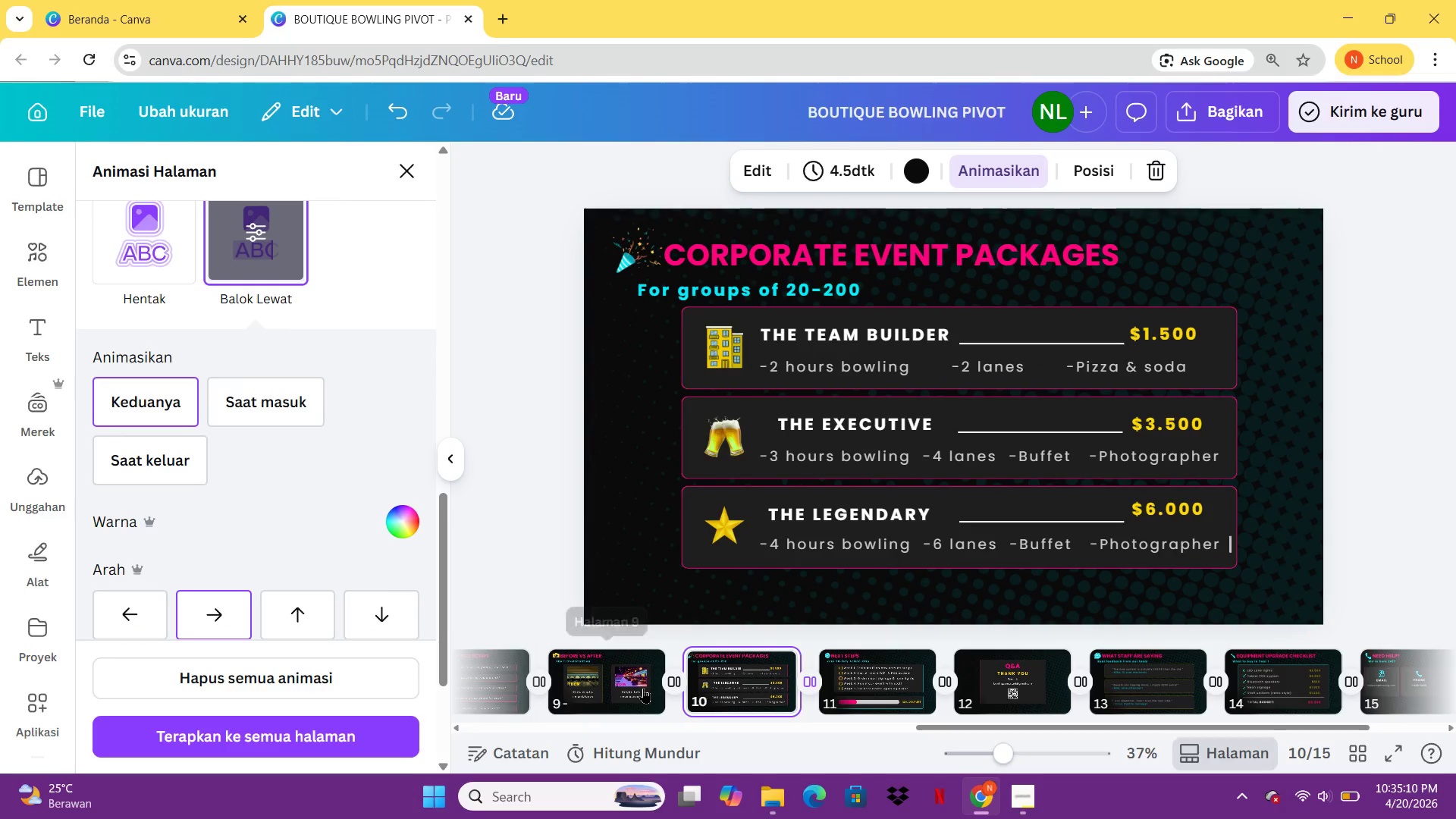 
left_click([700, 687])
 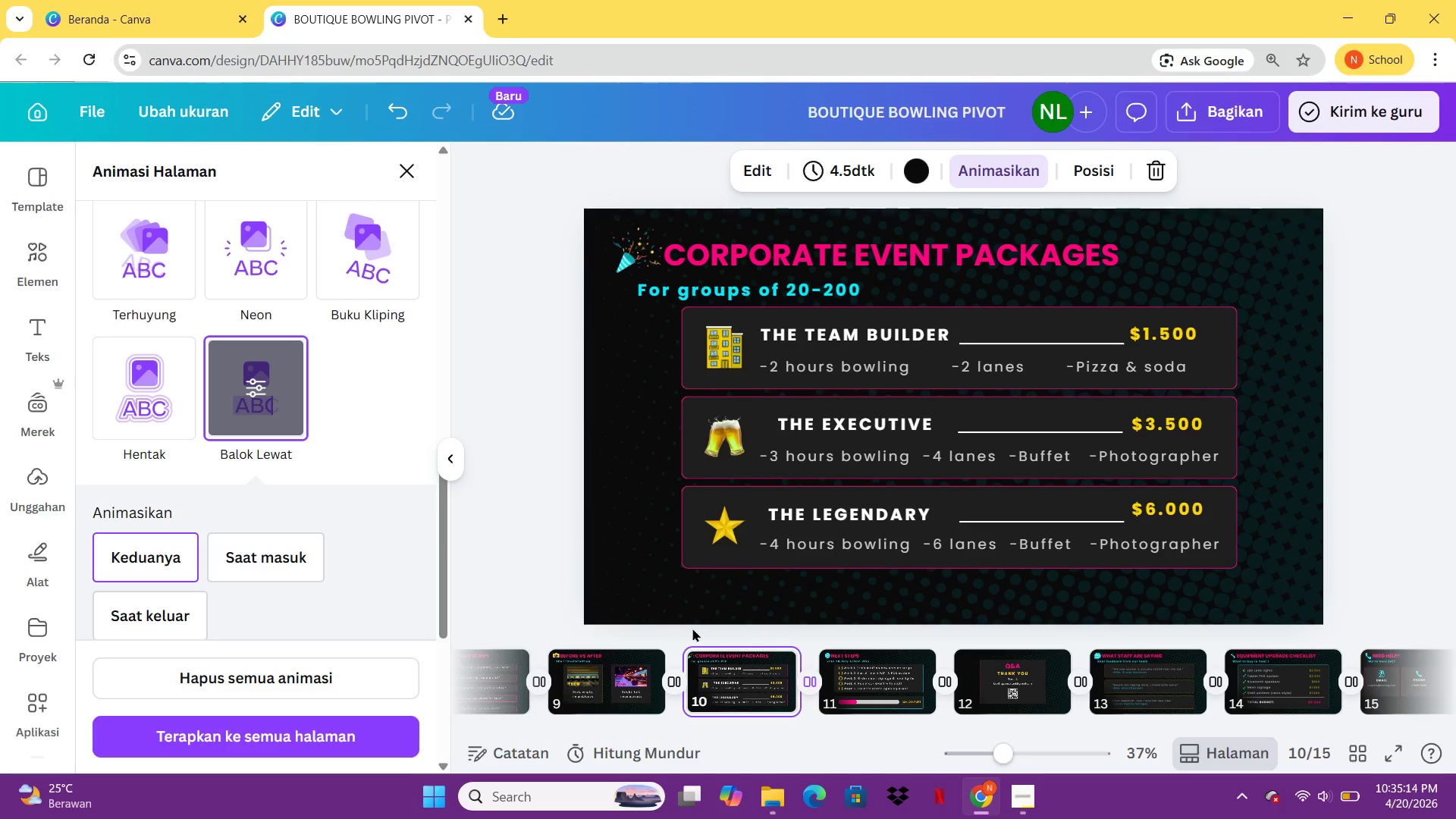 
left_click([622, 670])
 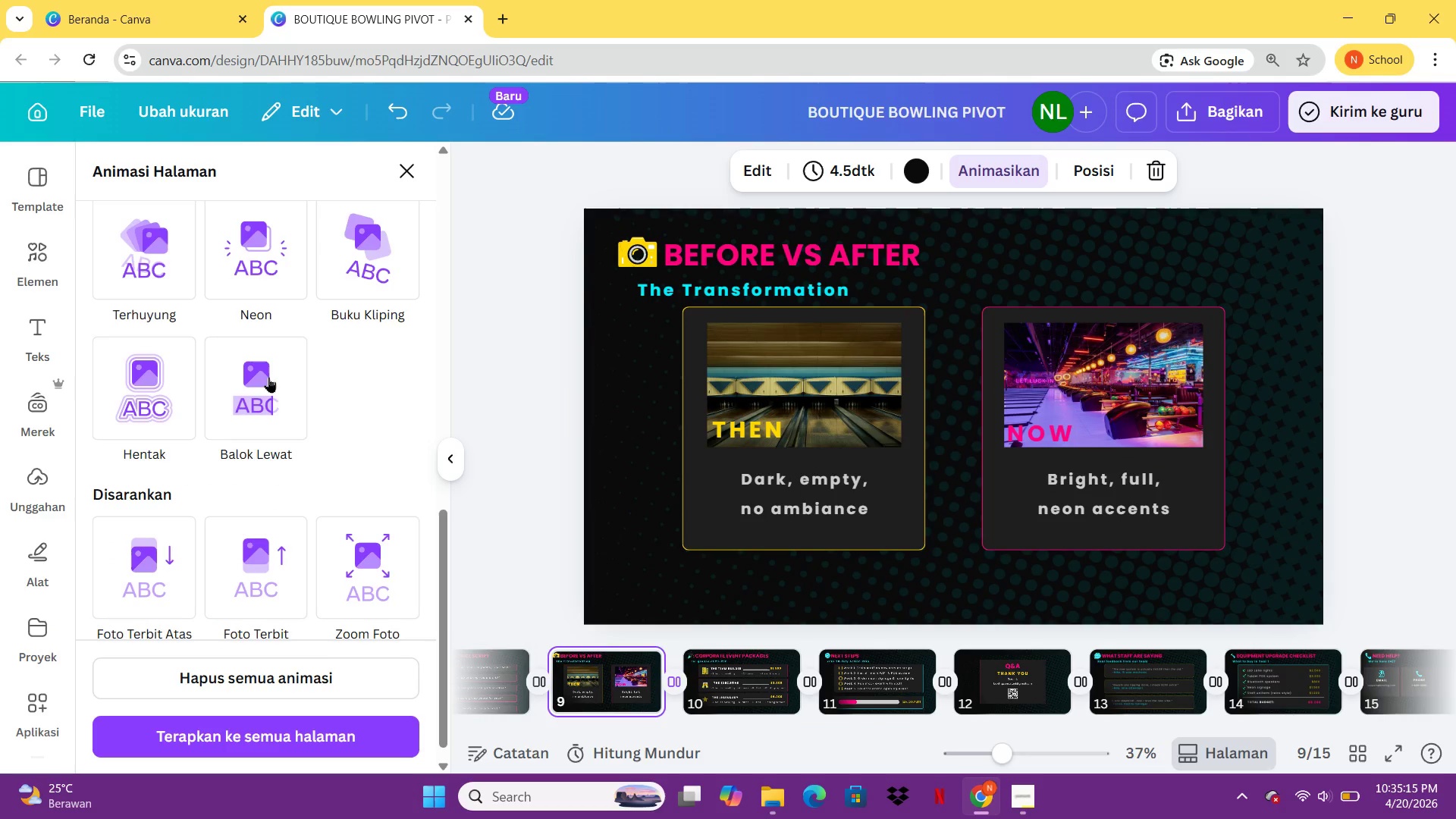 
mouse_move([287, 364])
 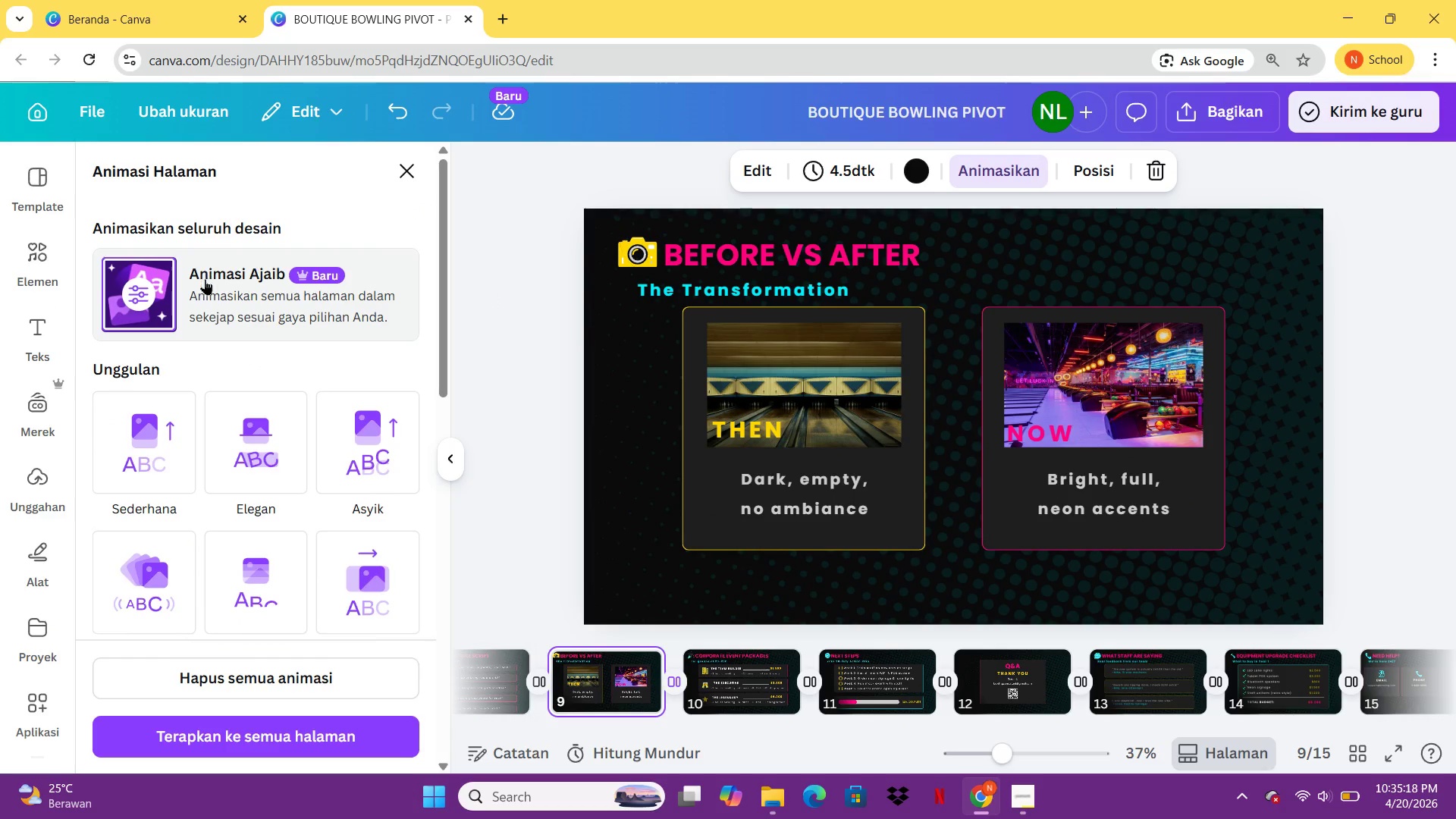 
left_click([205, 286])
 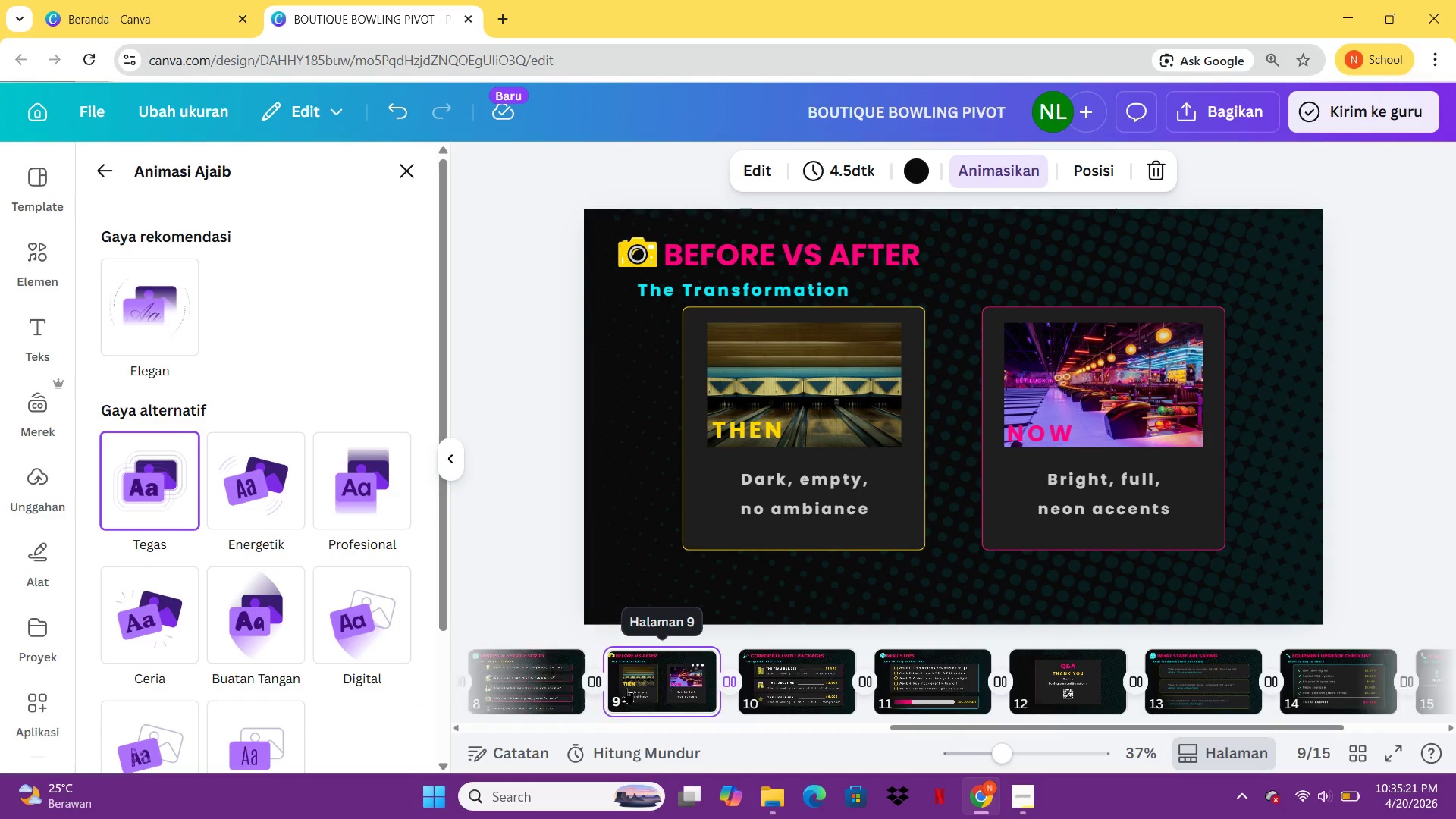 
left_click([667, 688])
 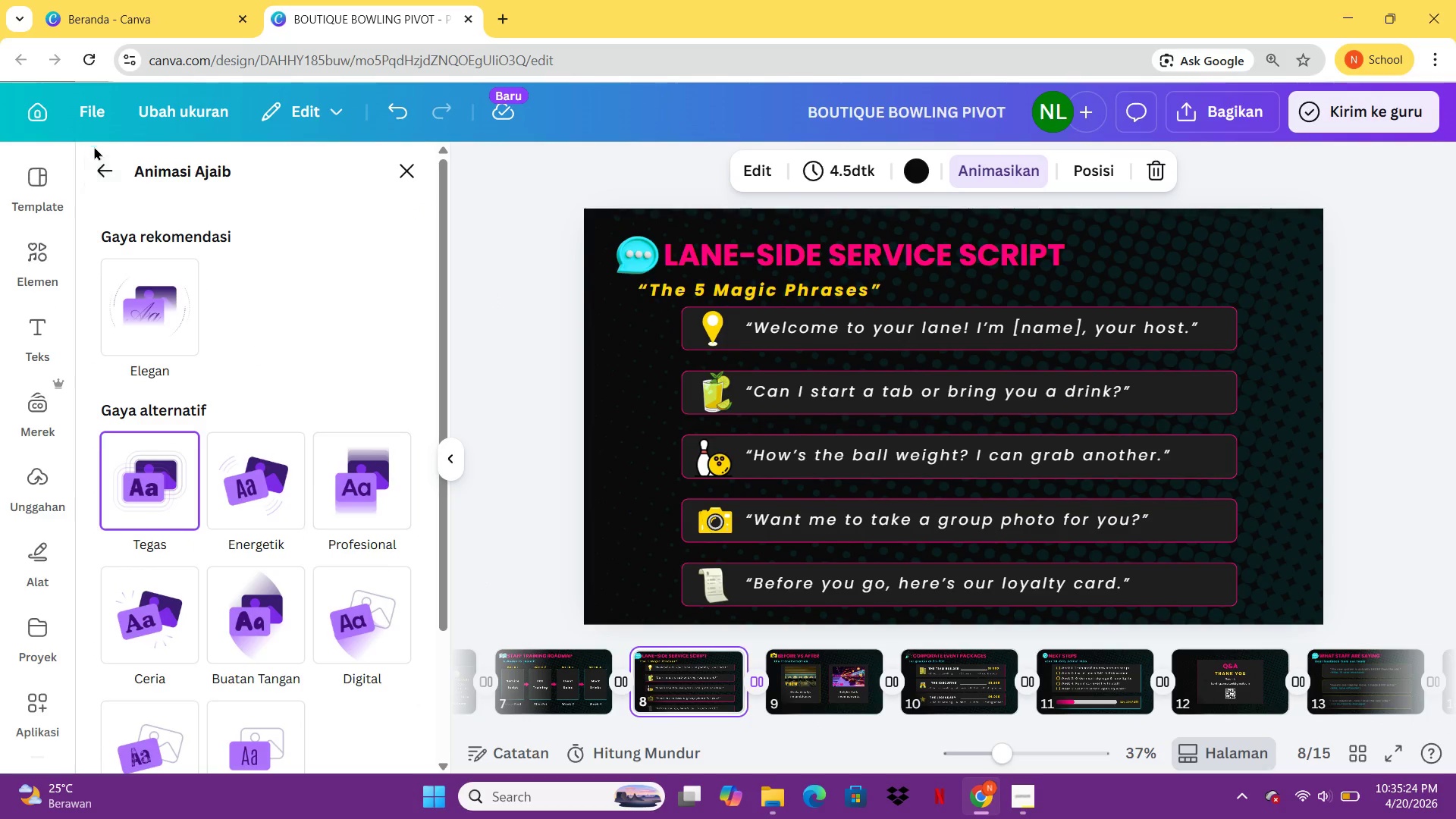 
left_click([108, 168])
 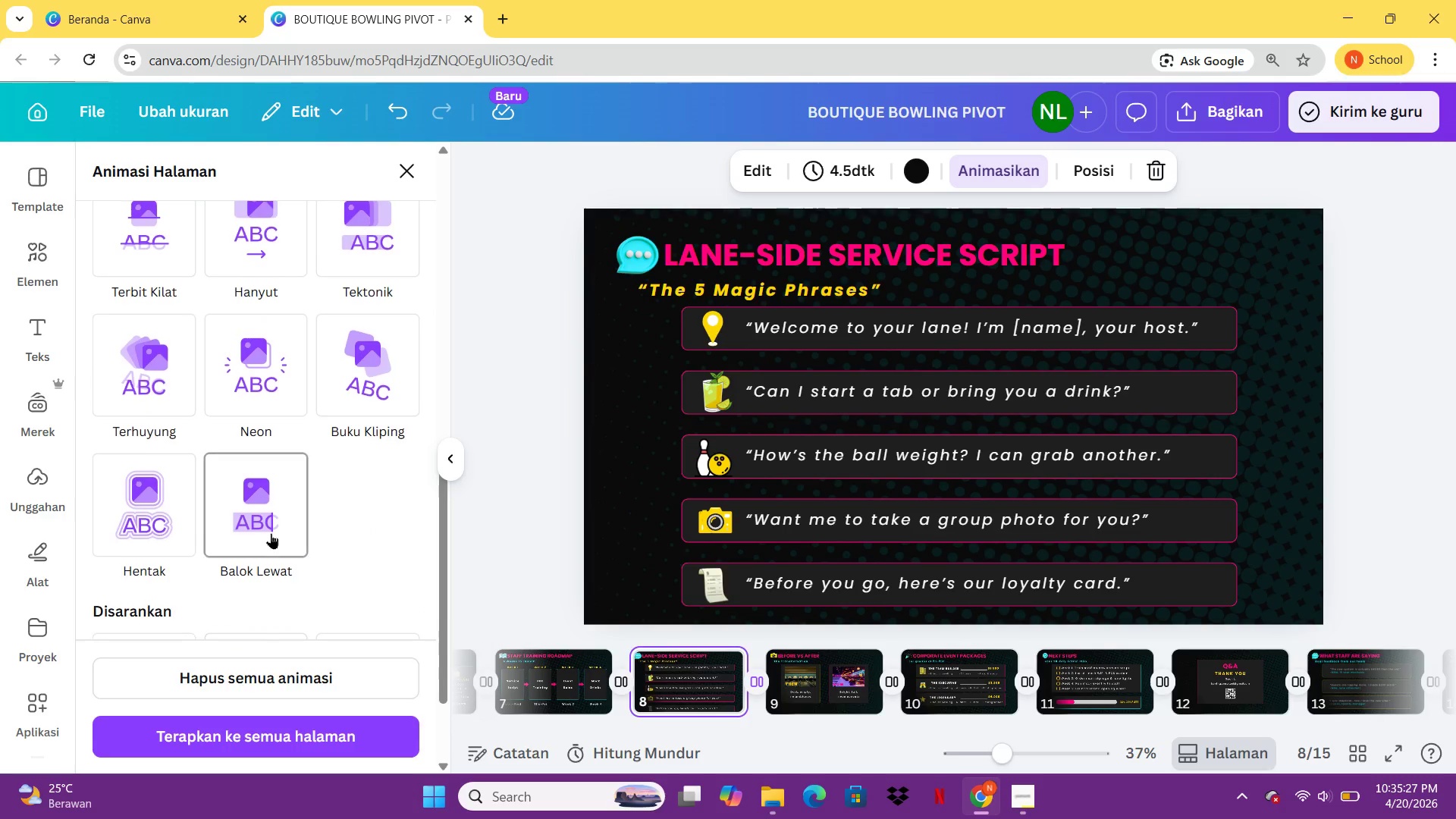 
left_click([383, 370])
 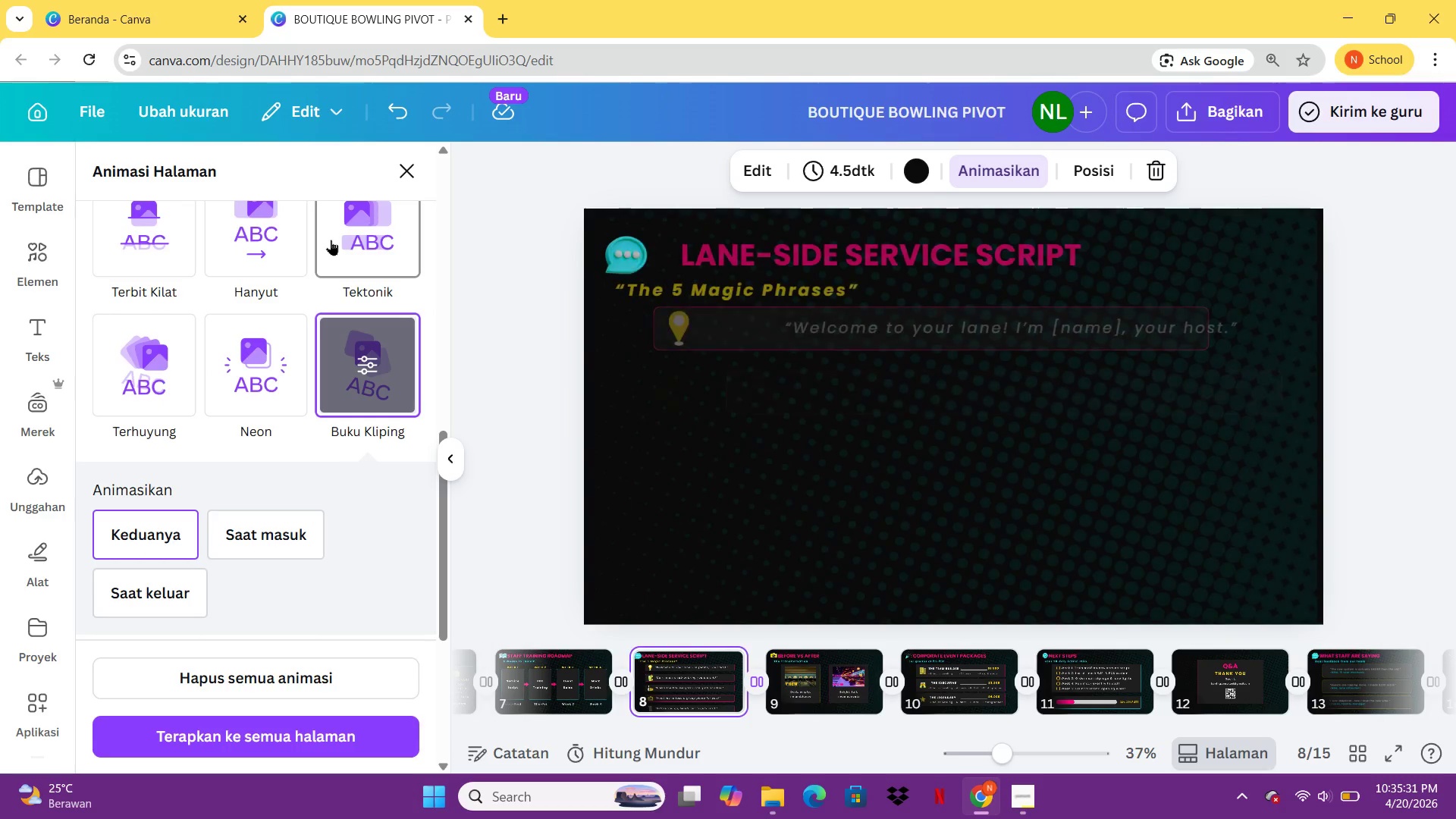 
left_click([331, 240])
 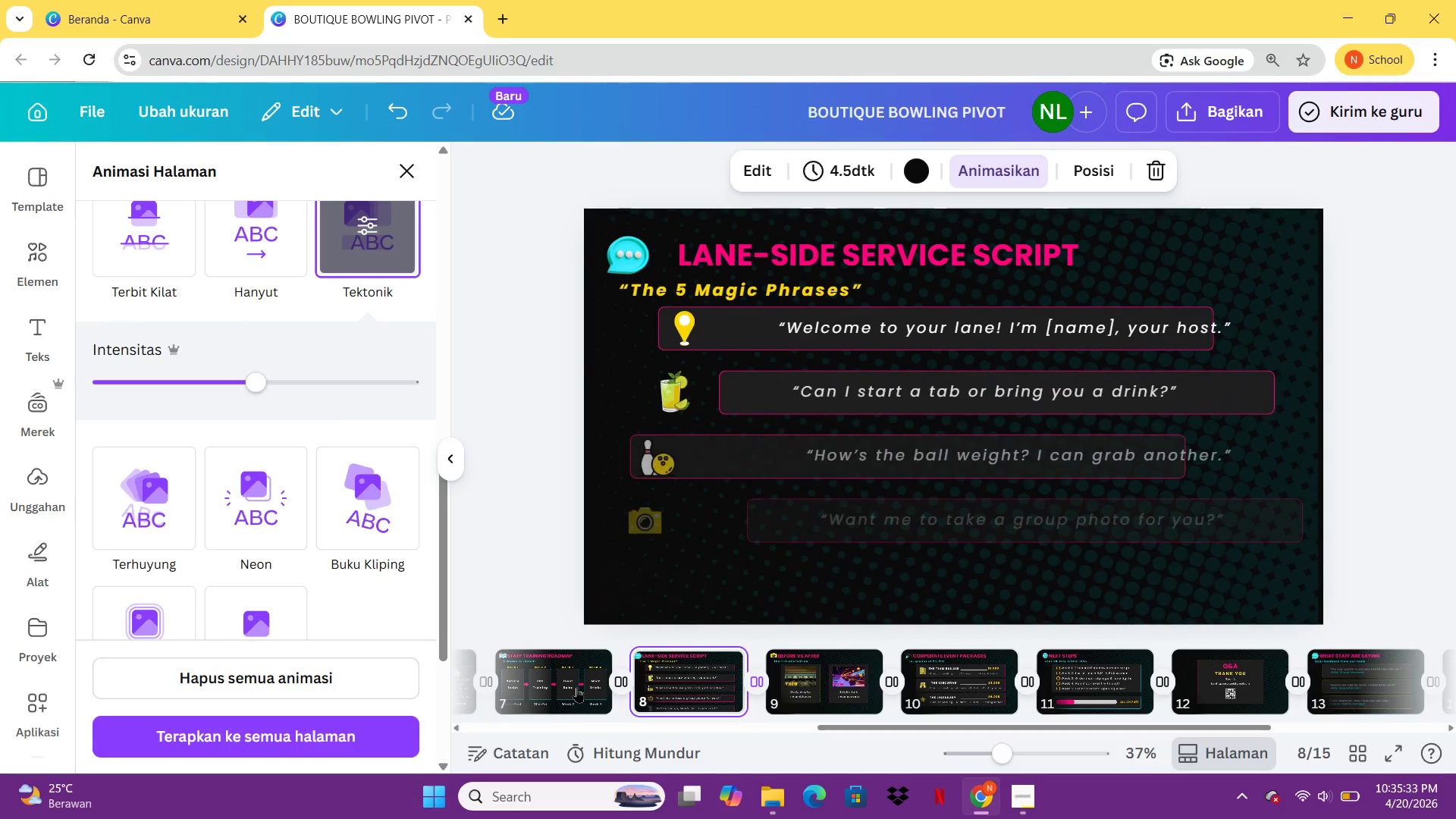 
left_click([576, 688])
 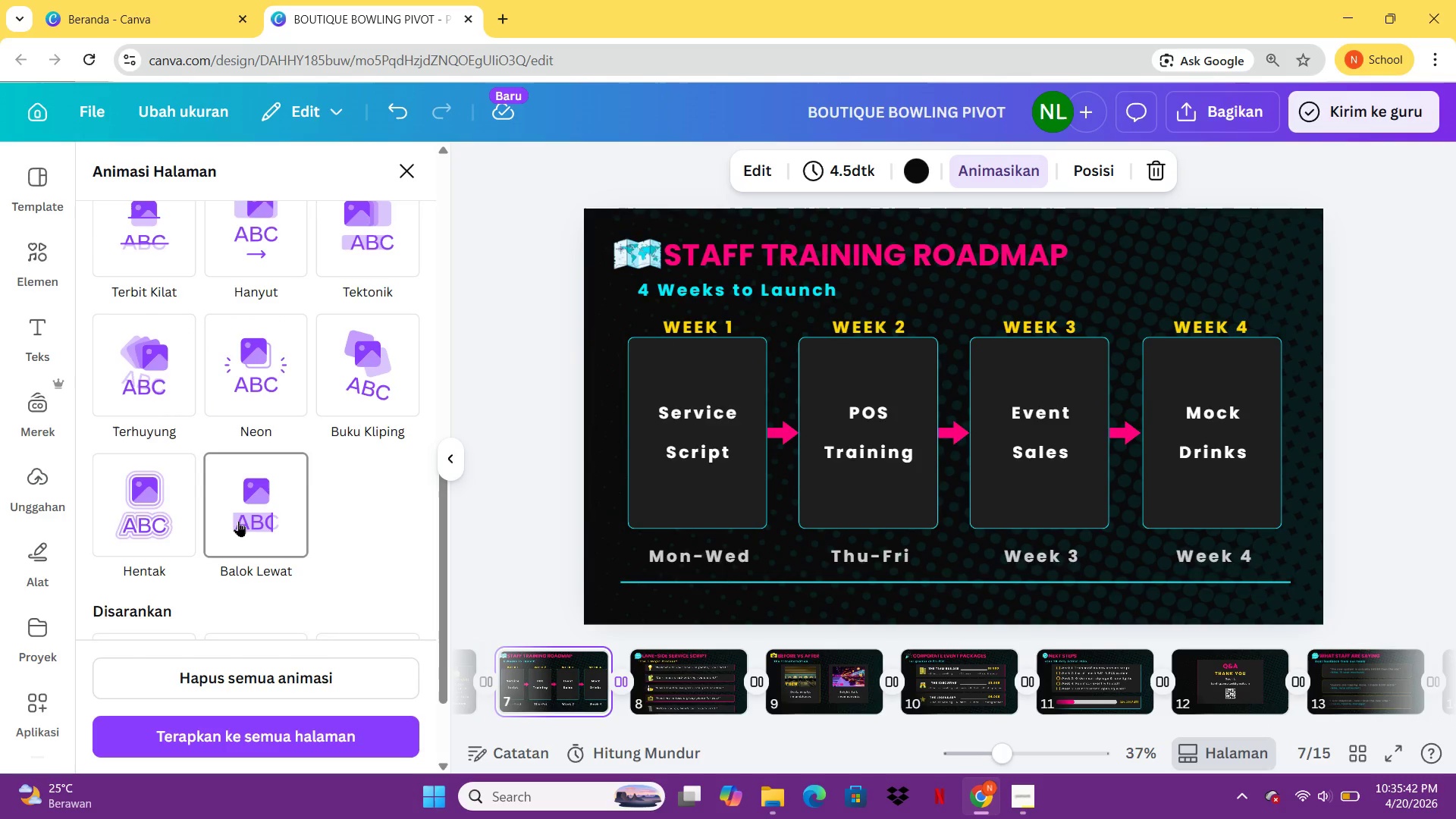 
wait(13.31)
 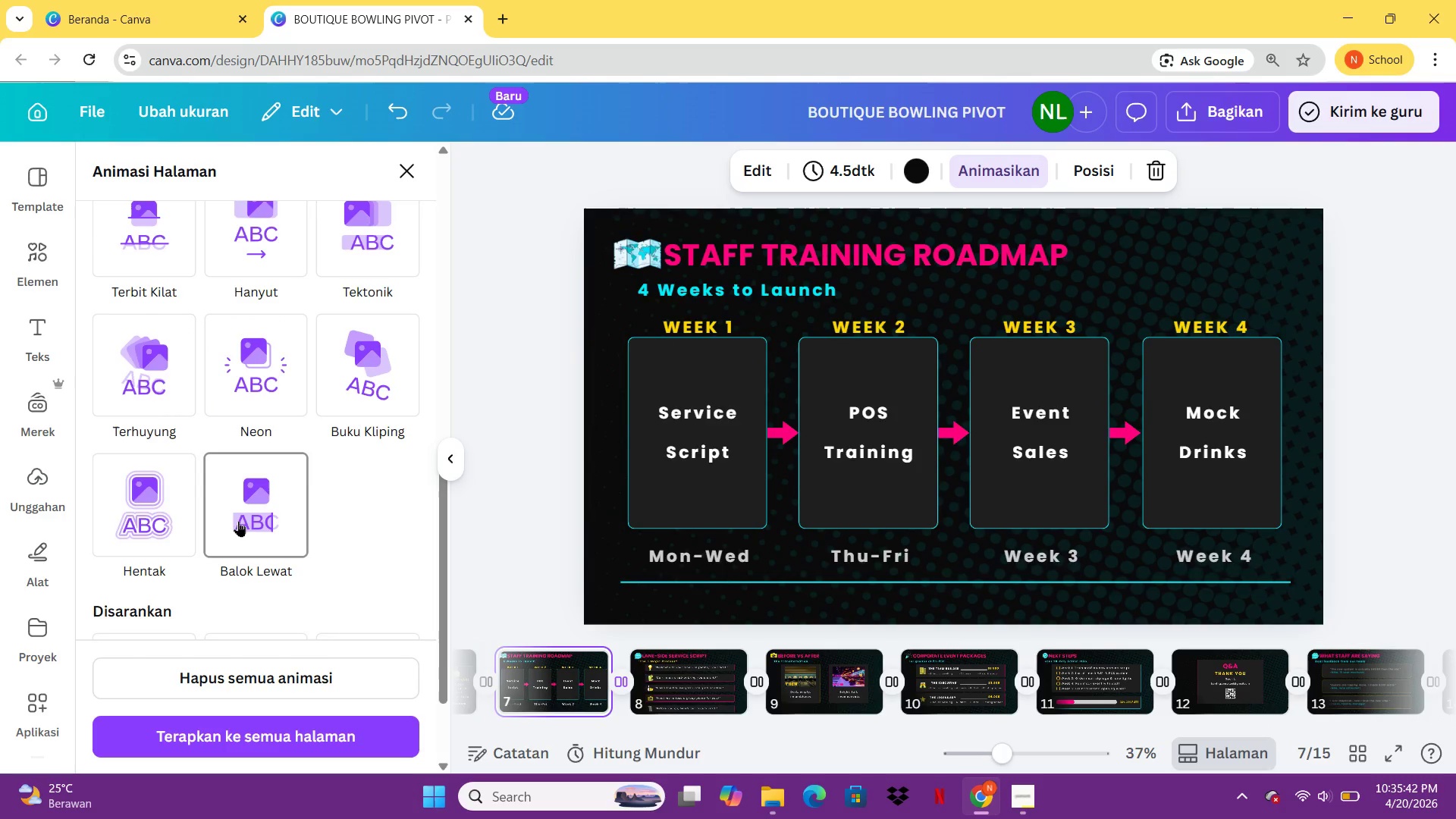 
left_click([160, 318])
 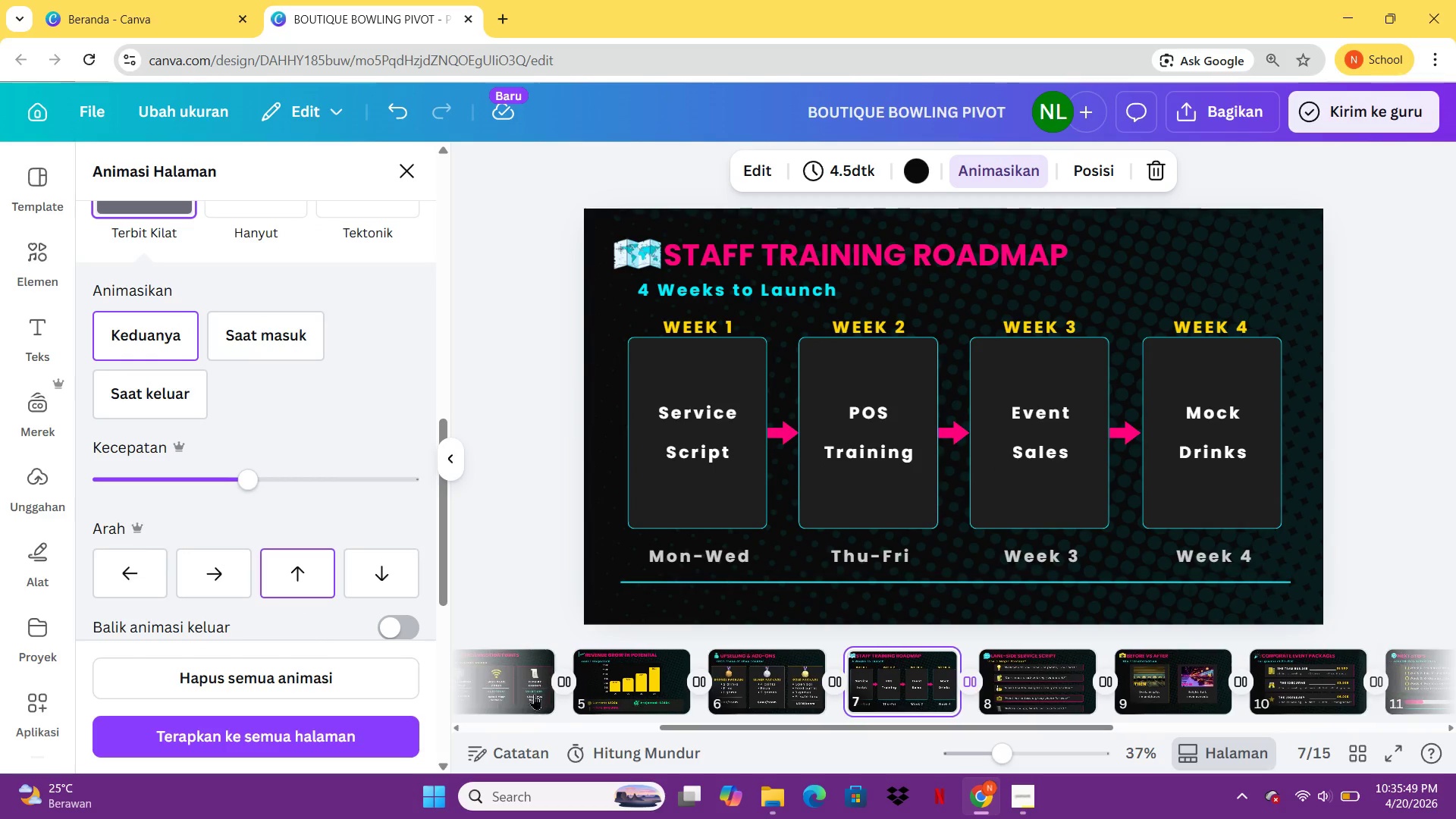 
left_click([708, 692])
 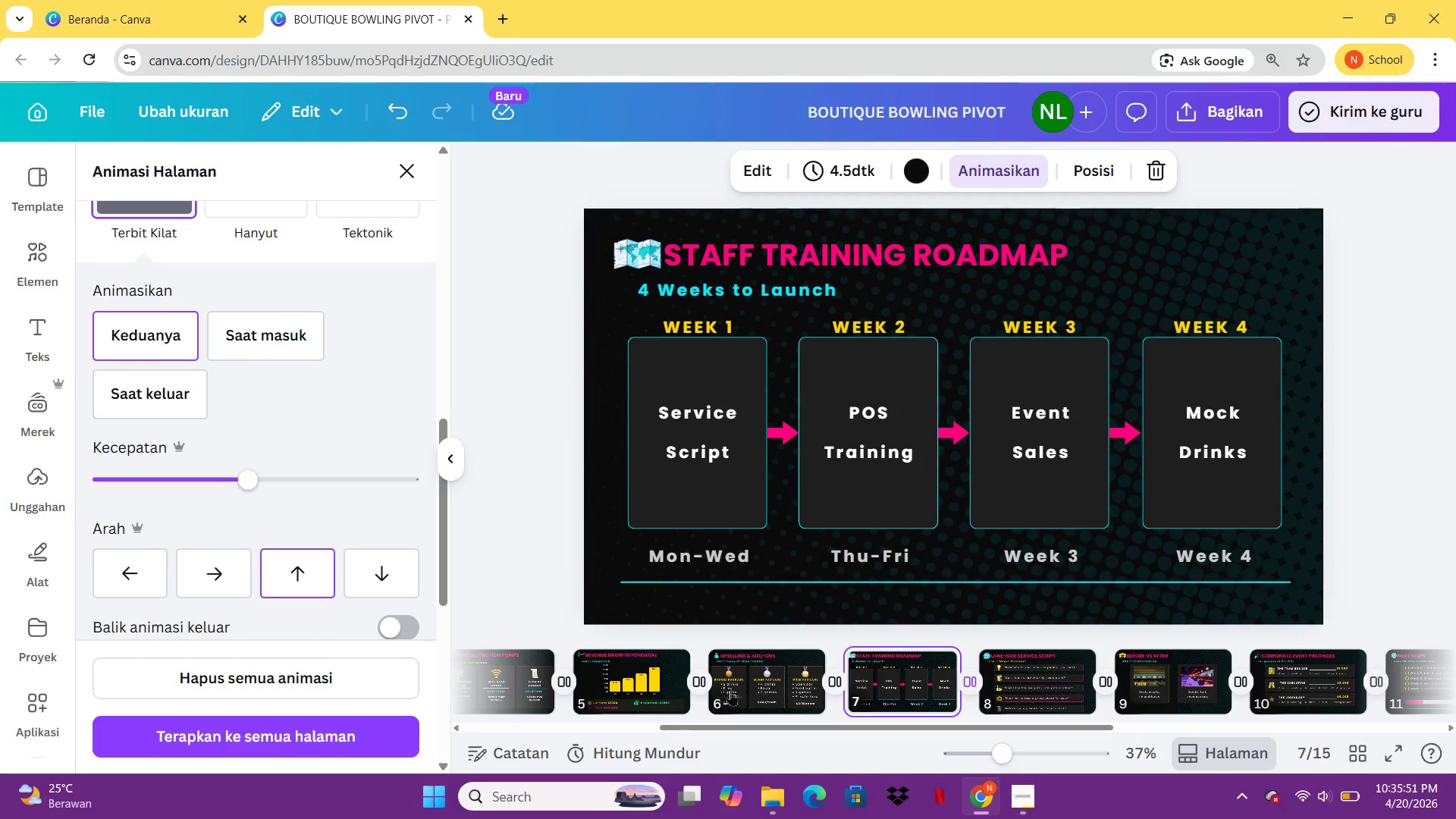 
left_click([730, 690])
 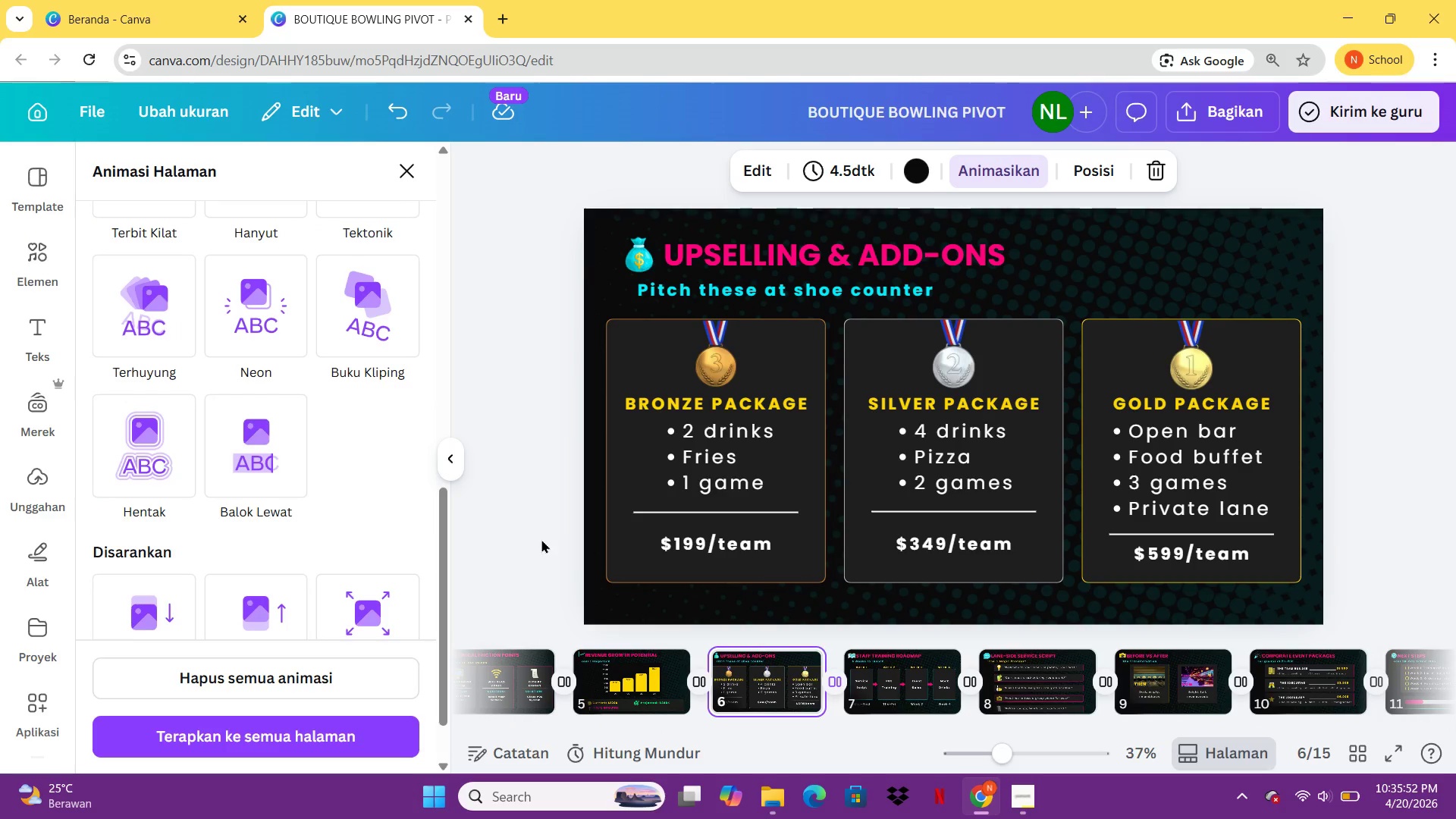 
mouse_move([664, 697])
 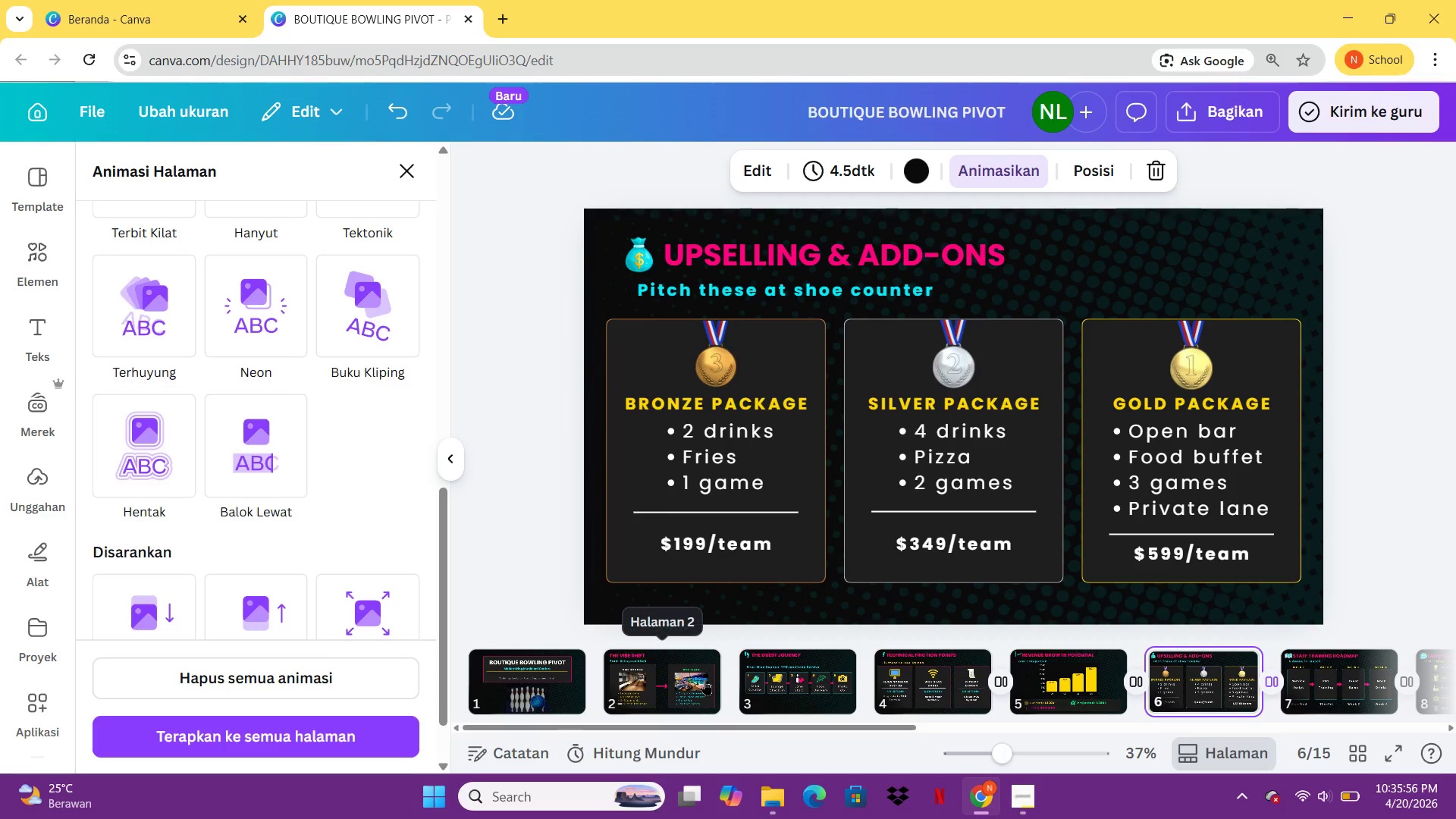 
left_click([667, 681])
 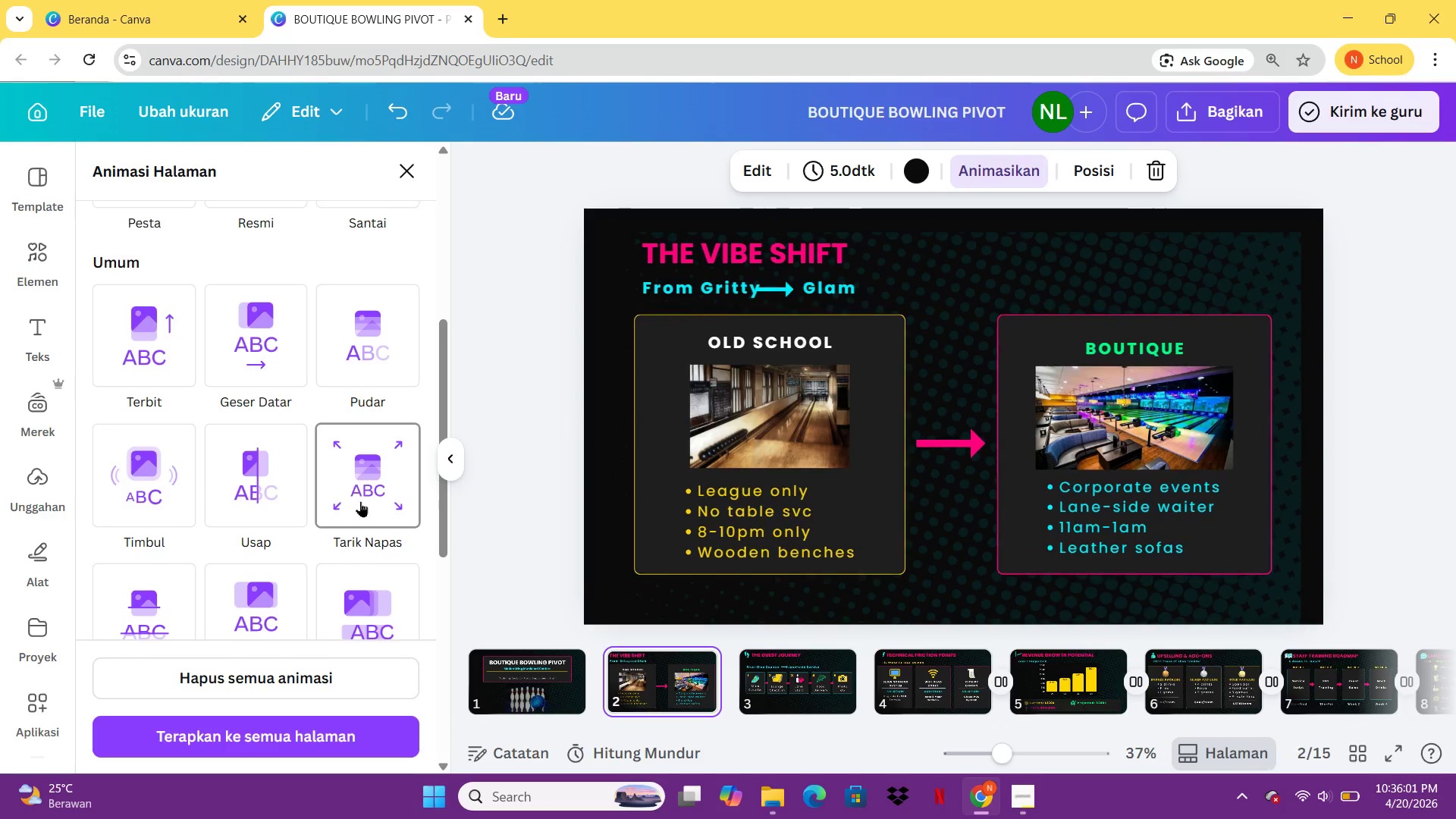 
wait(9.52)
 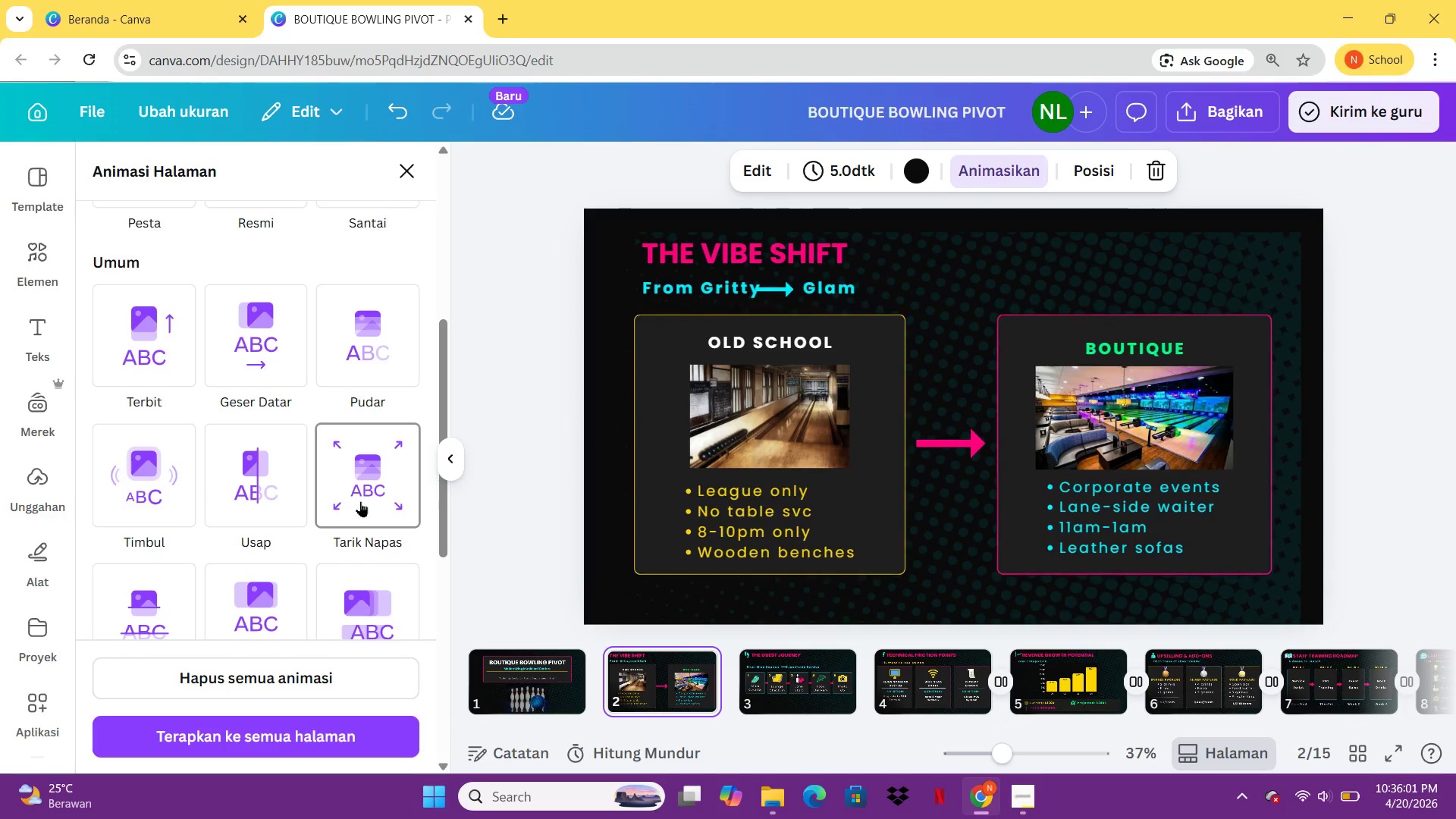 
left_click([262, 482])
 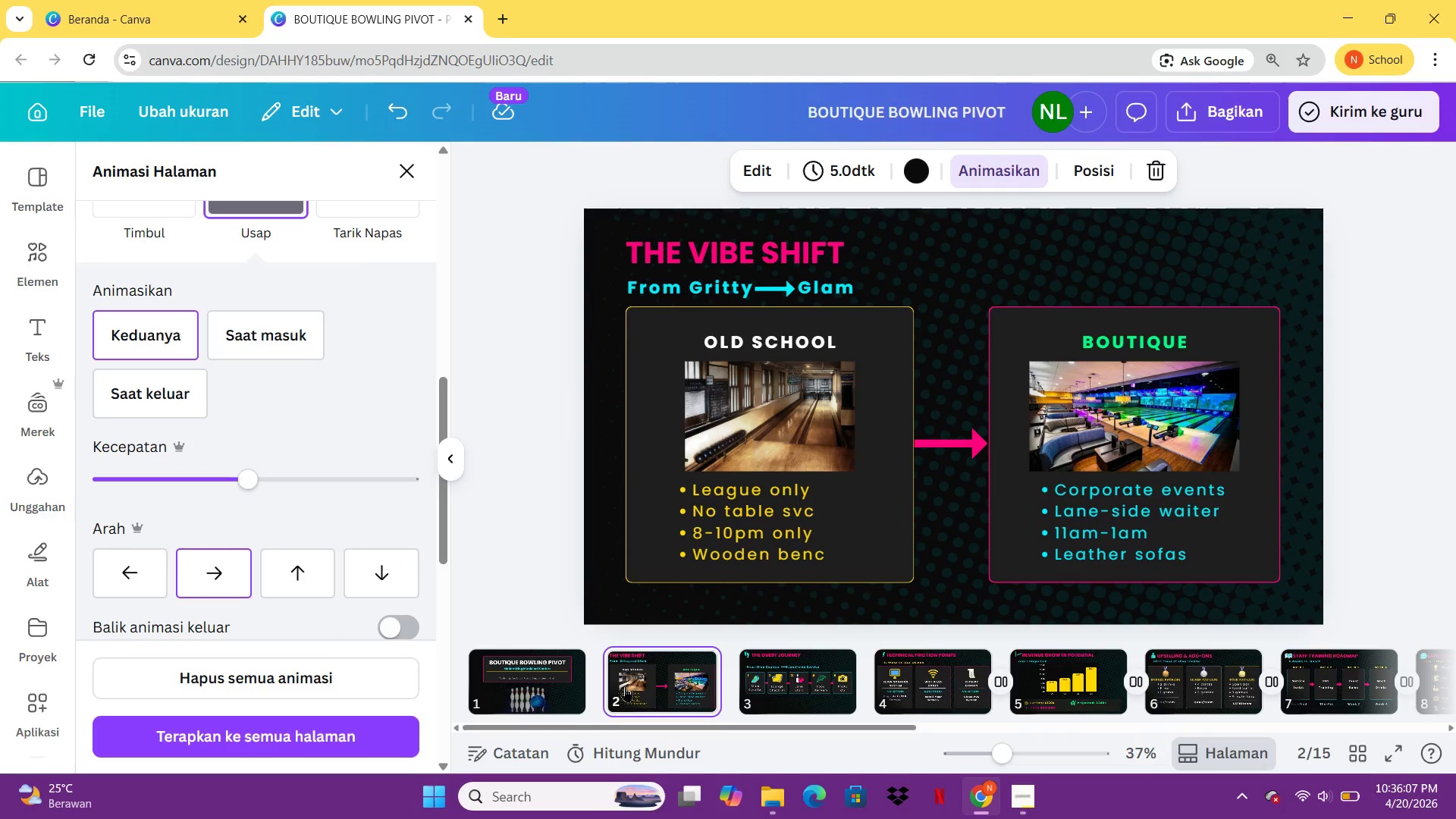 
left_click([545, 680])
 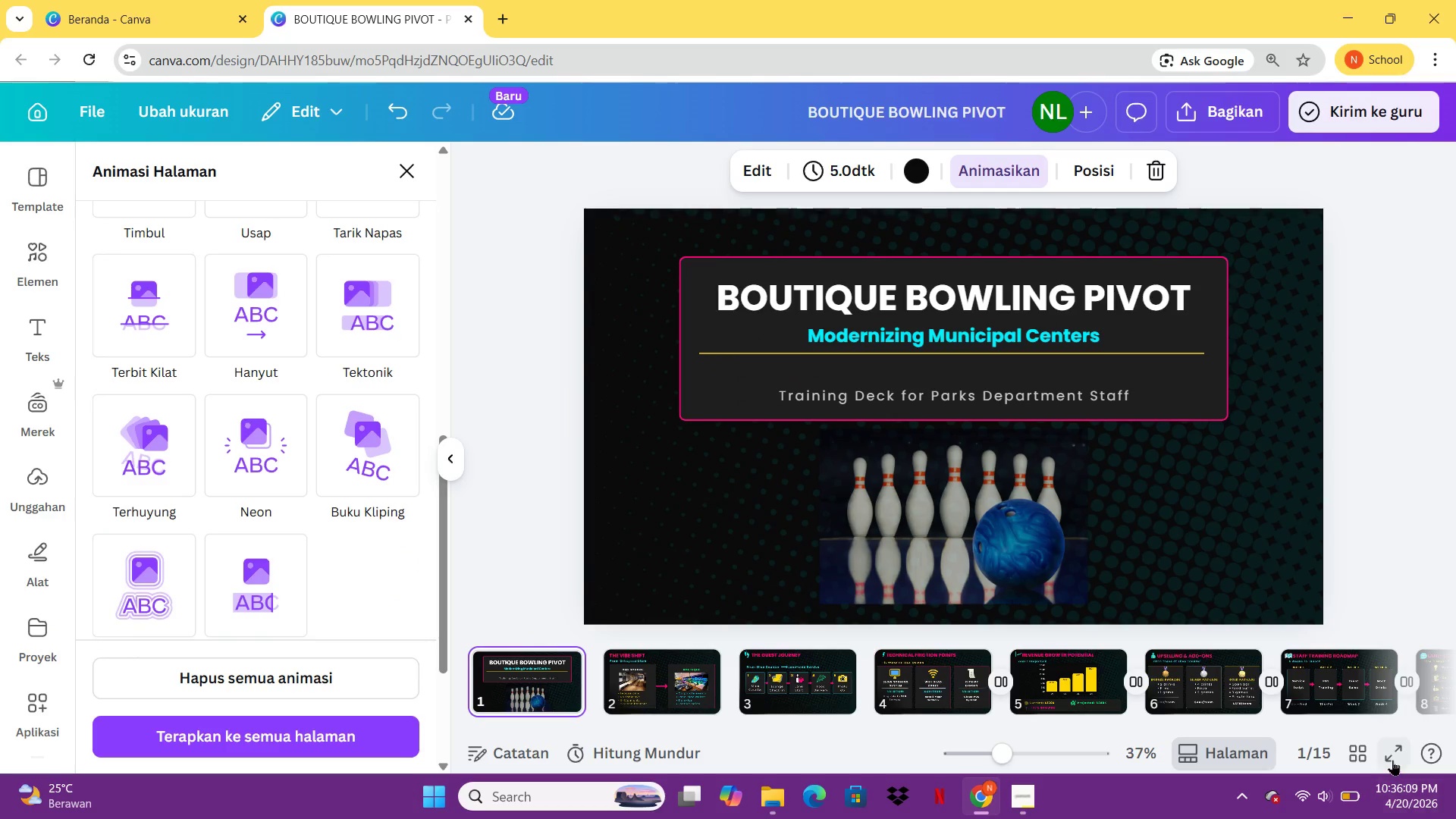 
left_click([1392, 759])
 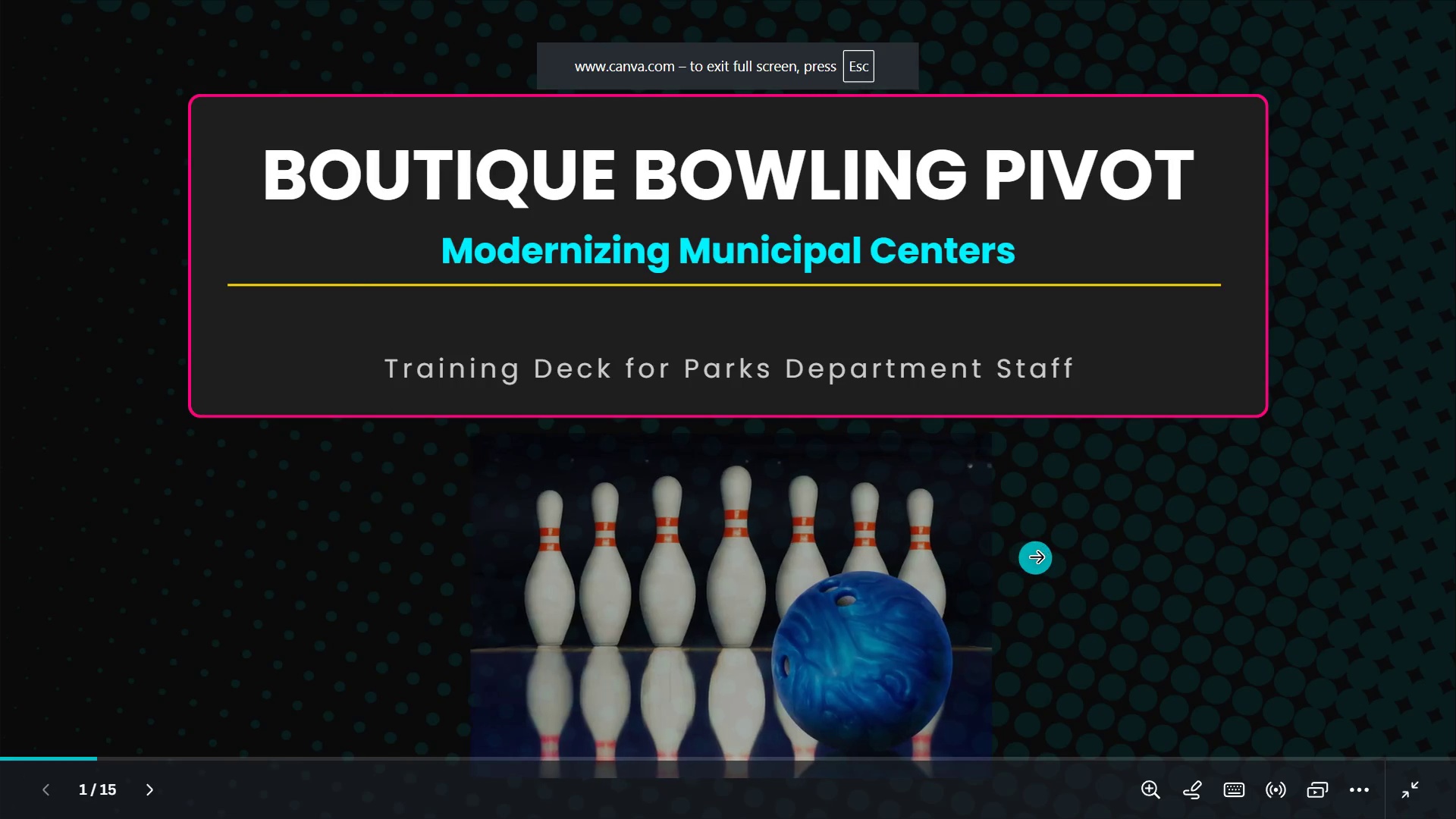 
left_click([1037, 555])
 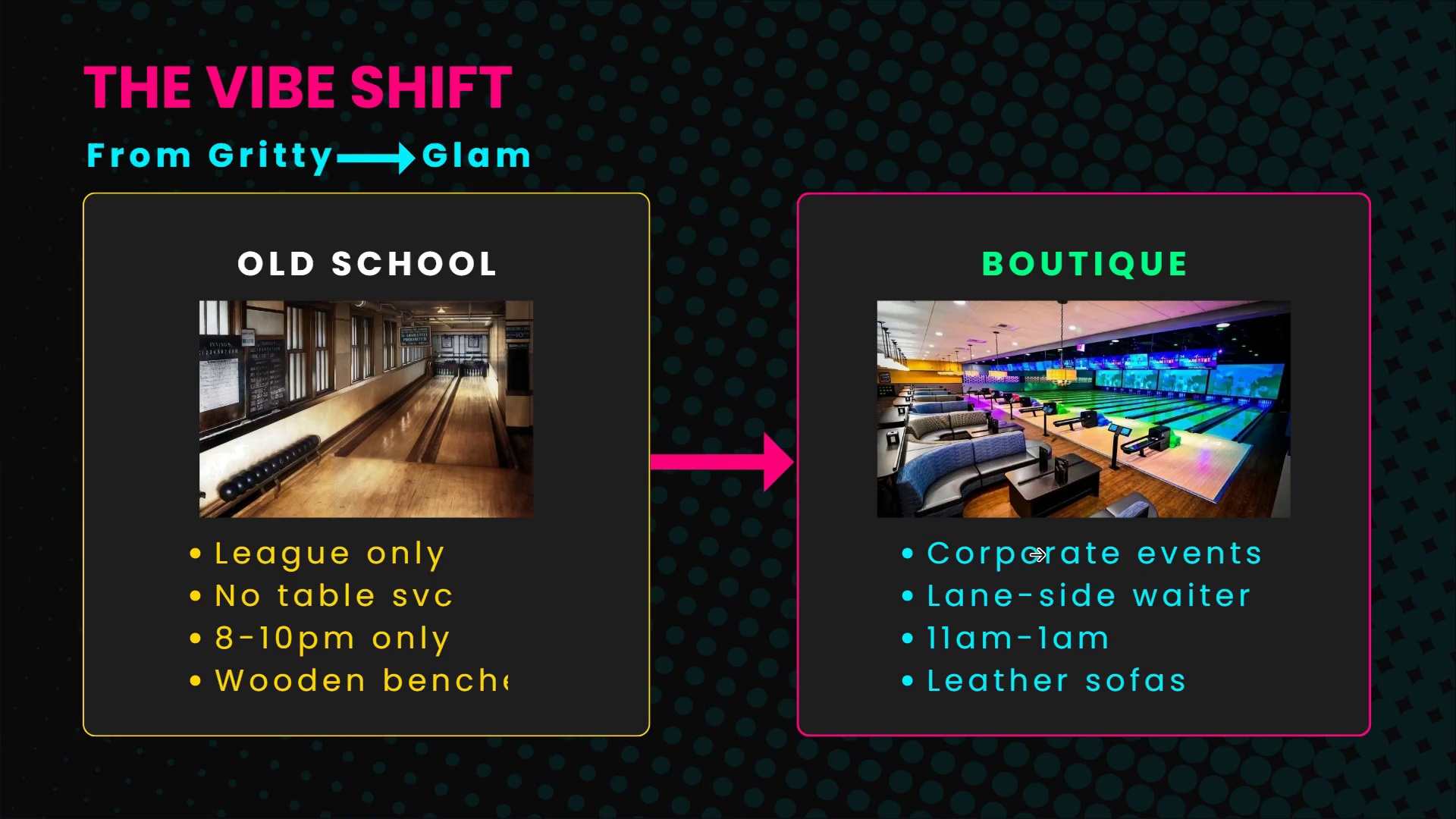 
left_click([1037, 555])
 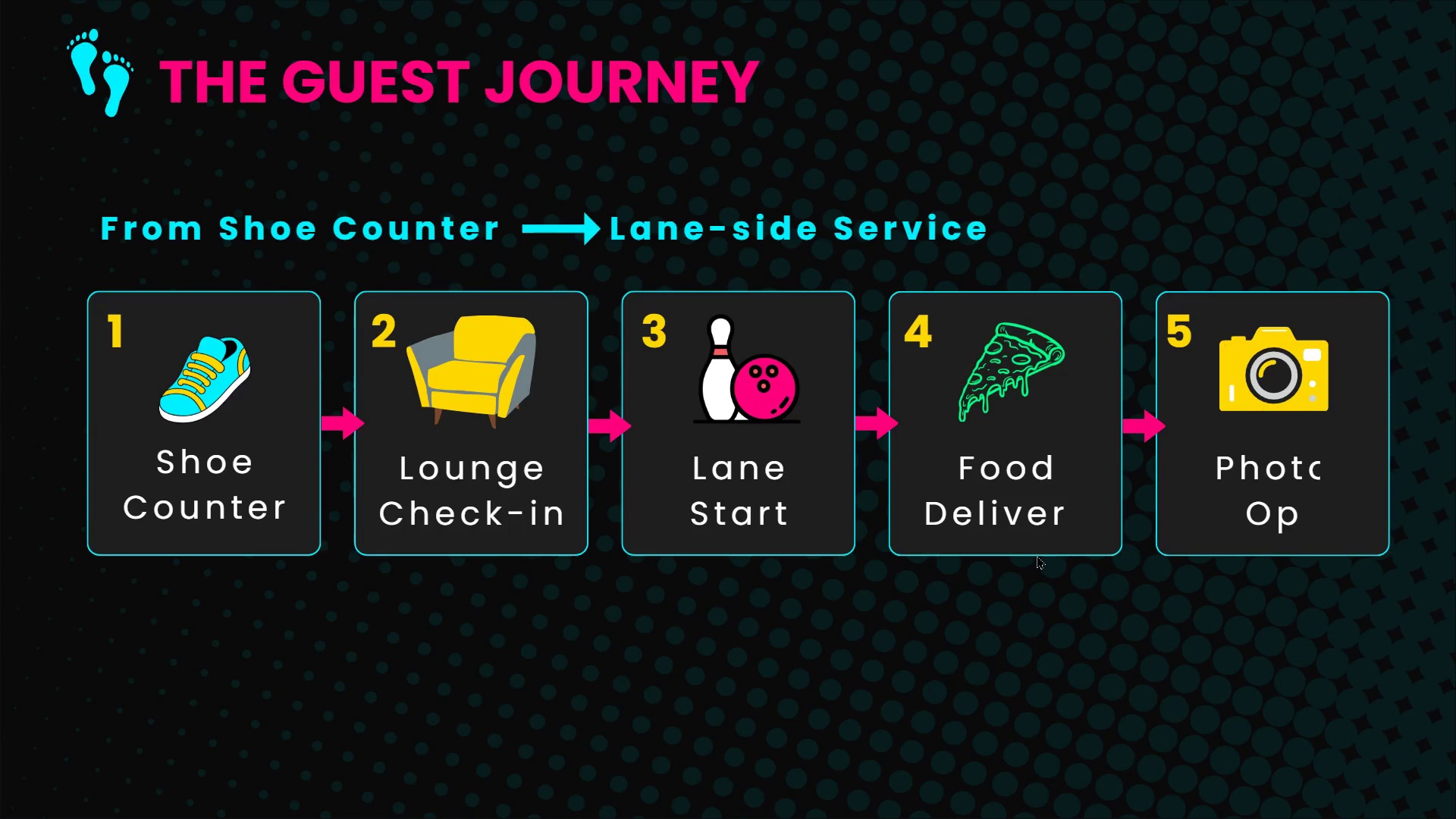 
left_click([1037, 555])
 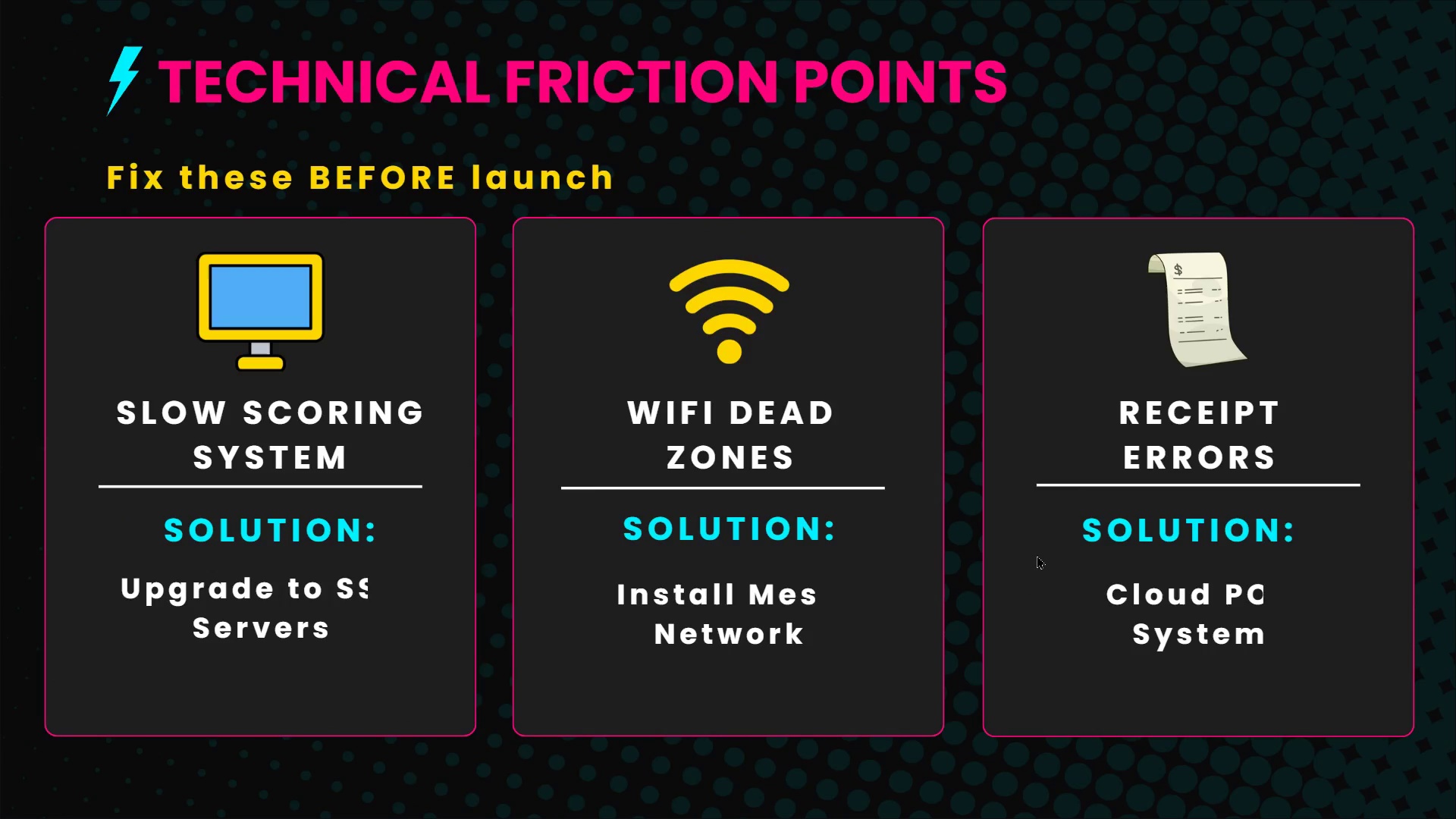 
left_click([1037, 555])
 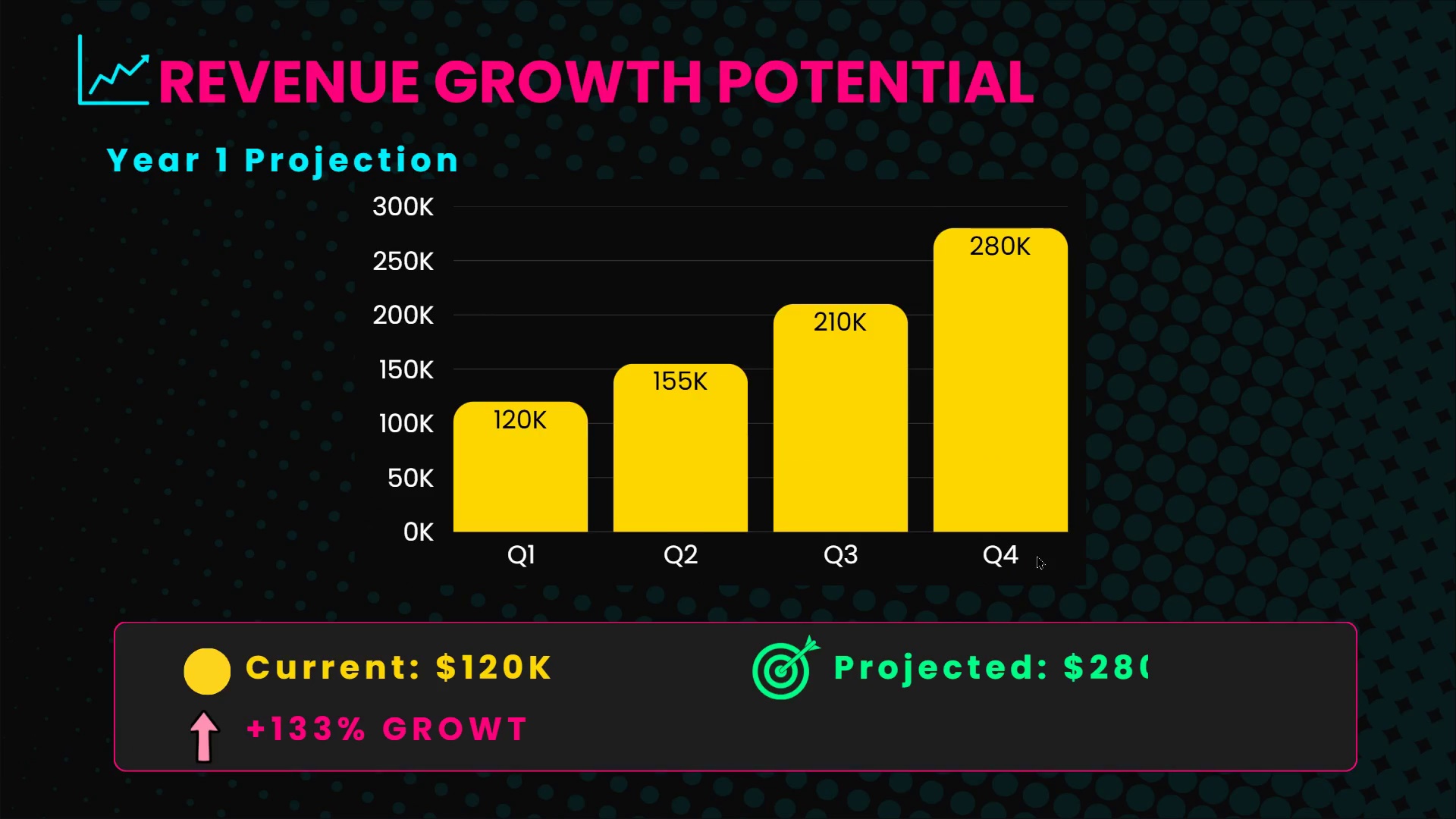 
left_click([1037, 555])
 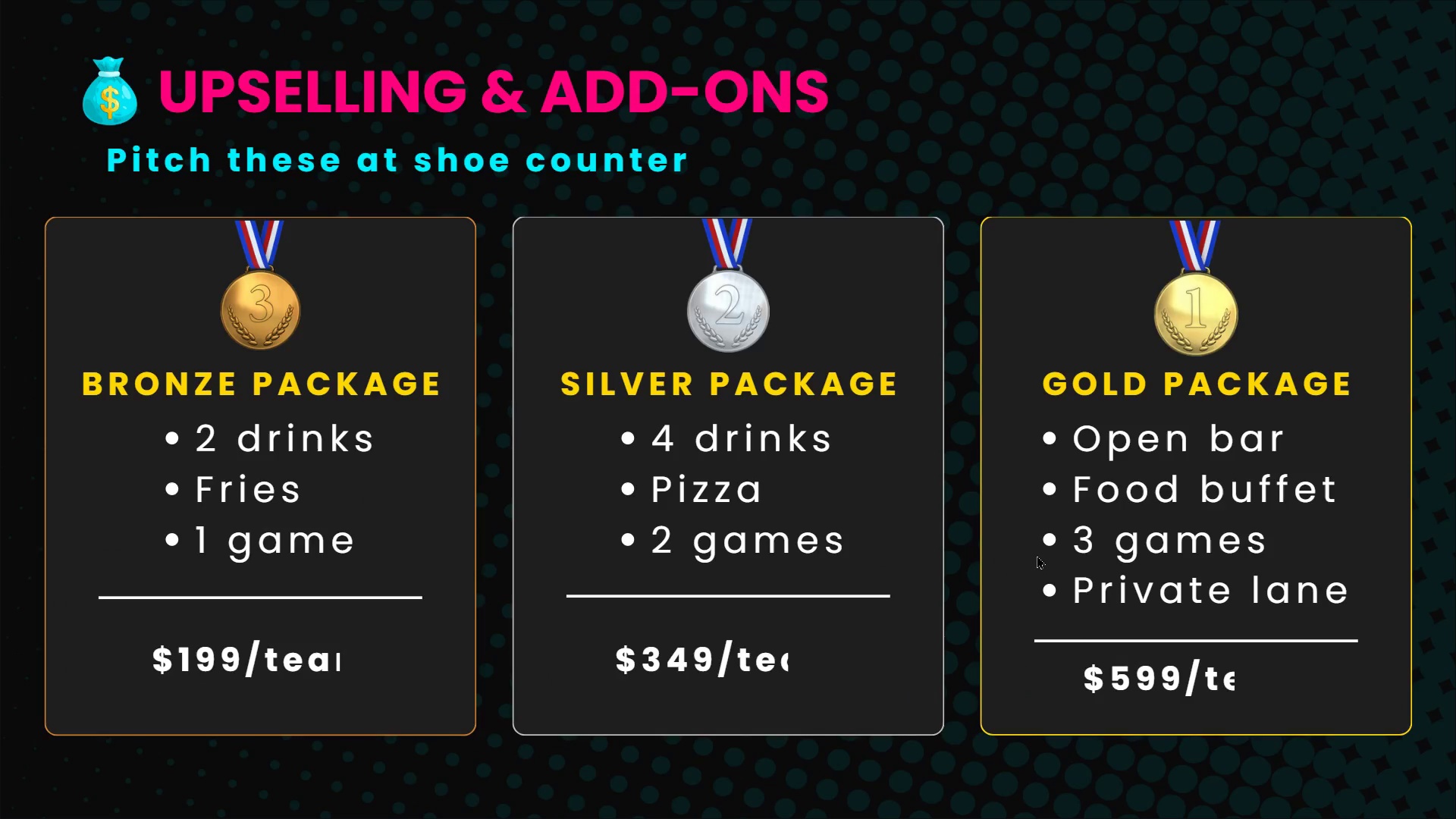 
double_click([1037, 555])
 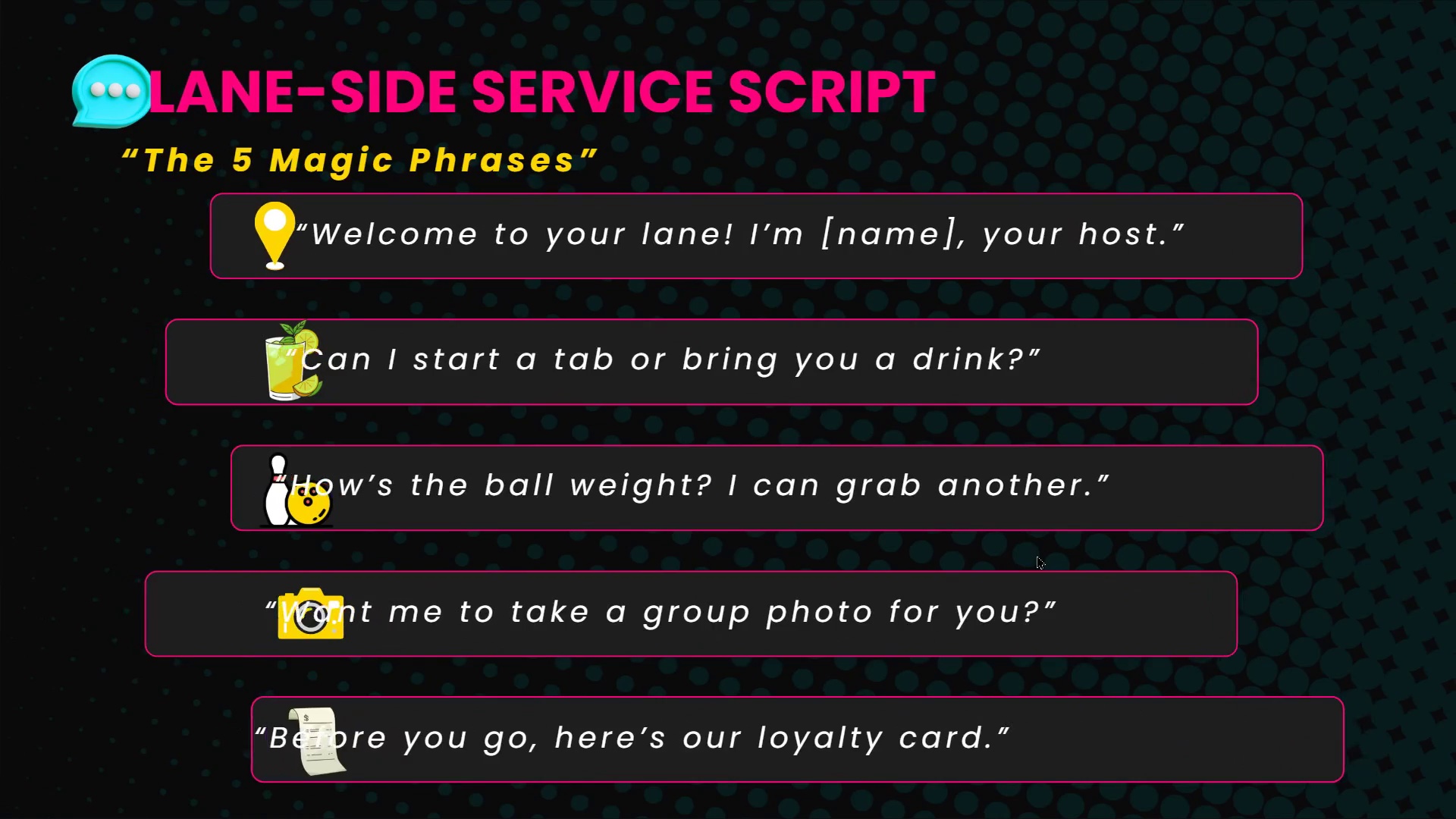 
wait(5.08)
 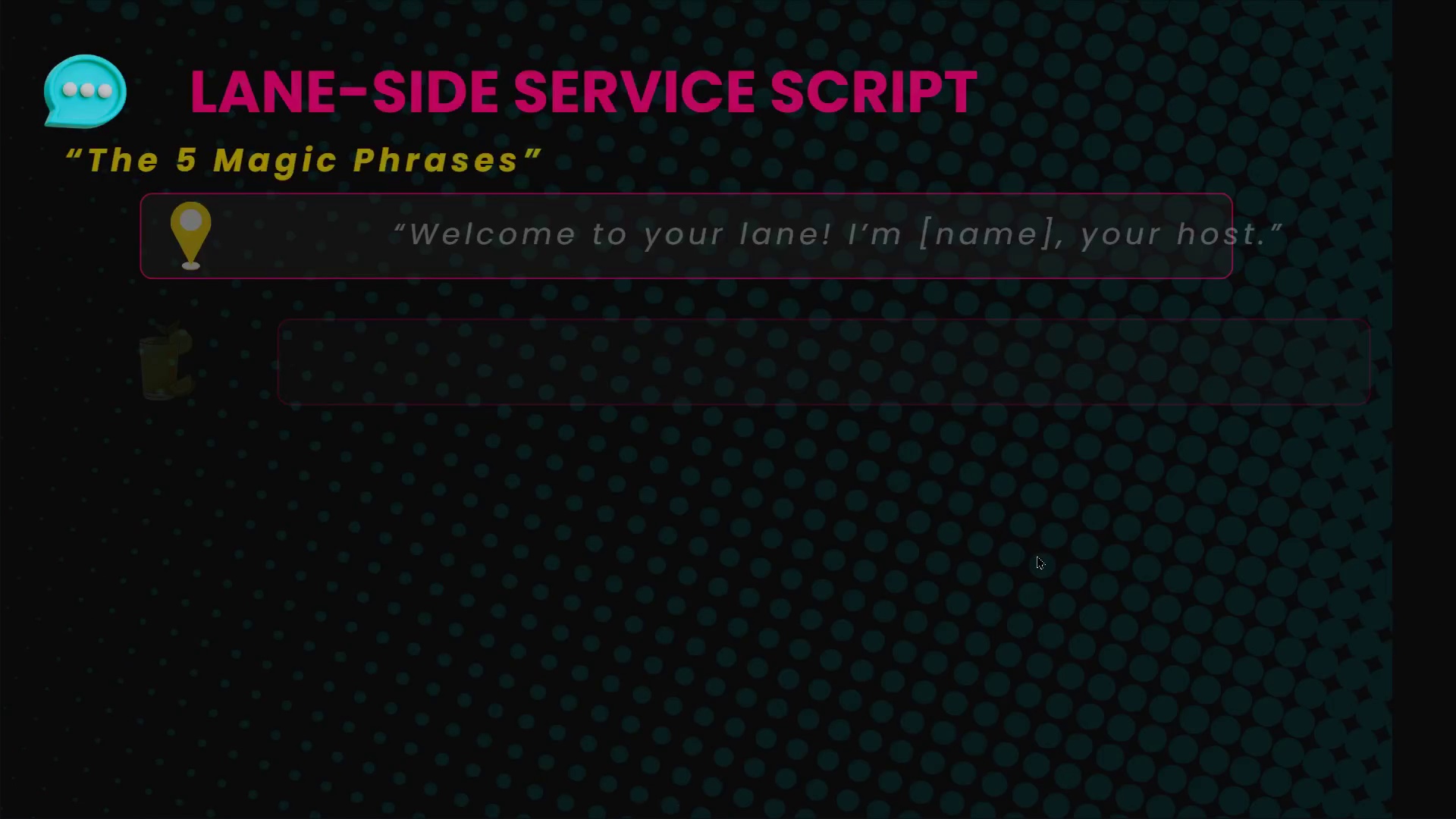 
left_click([1037, 555])
 